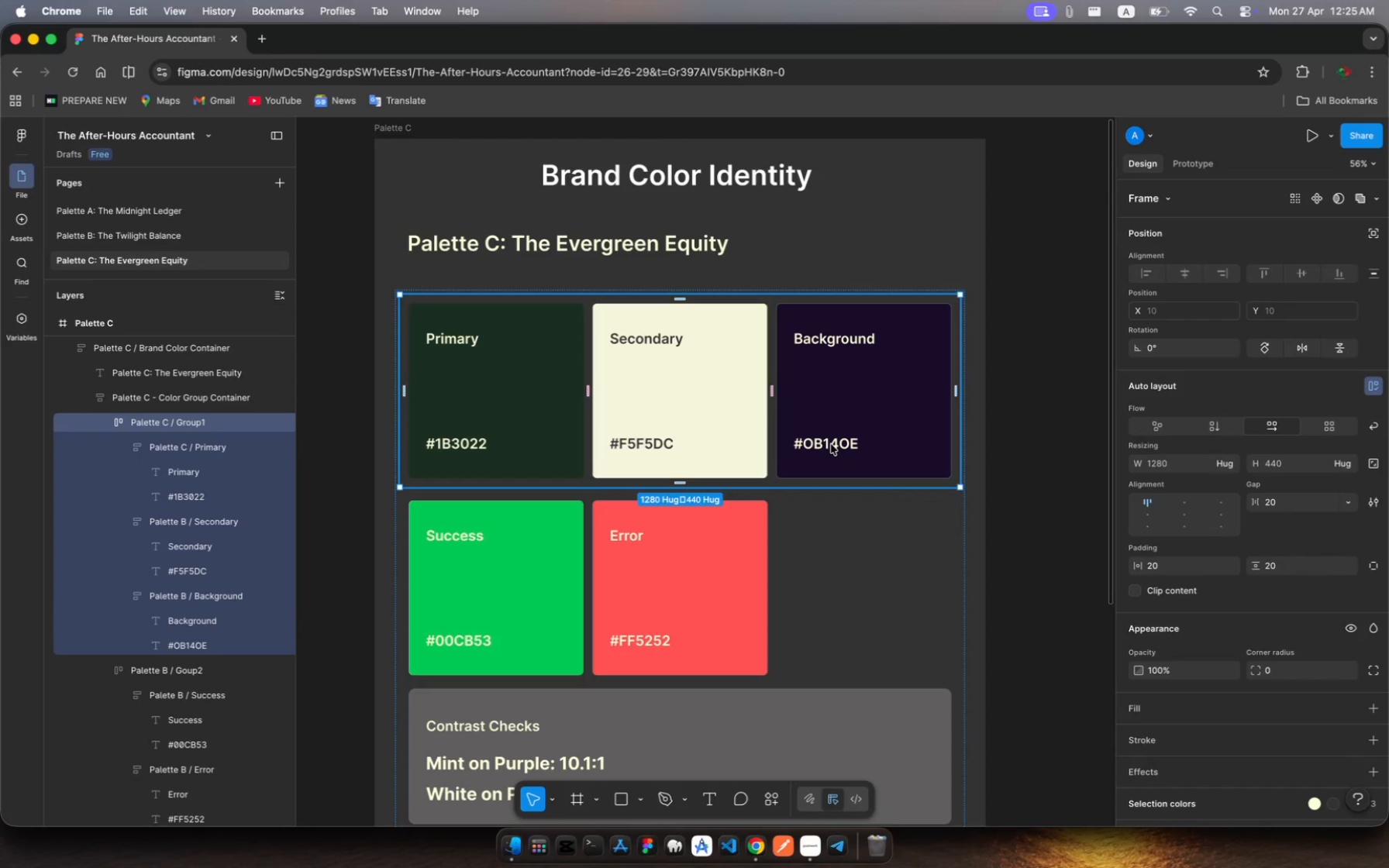 
left_click([831, 444])
 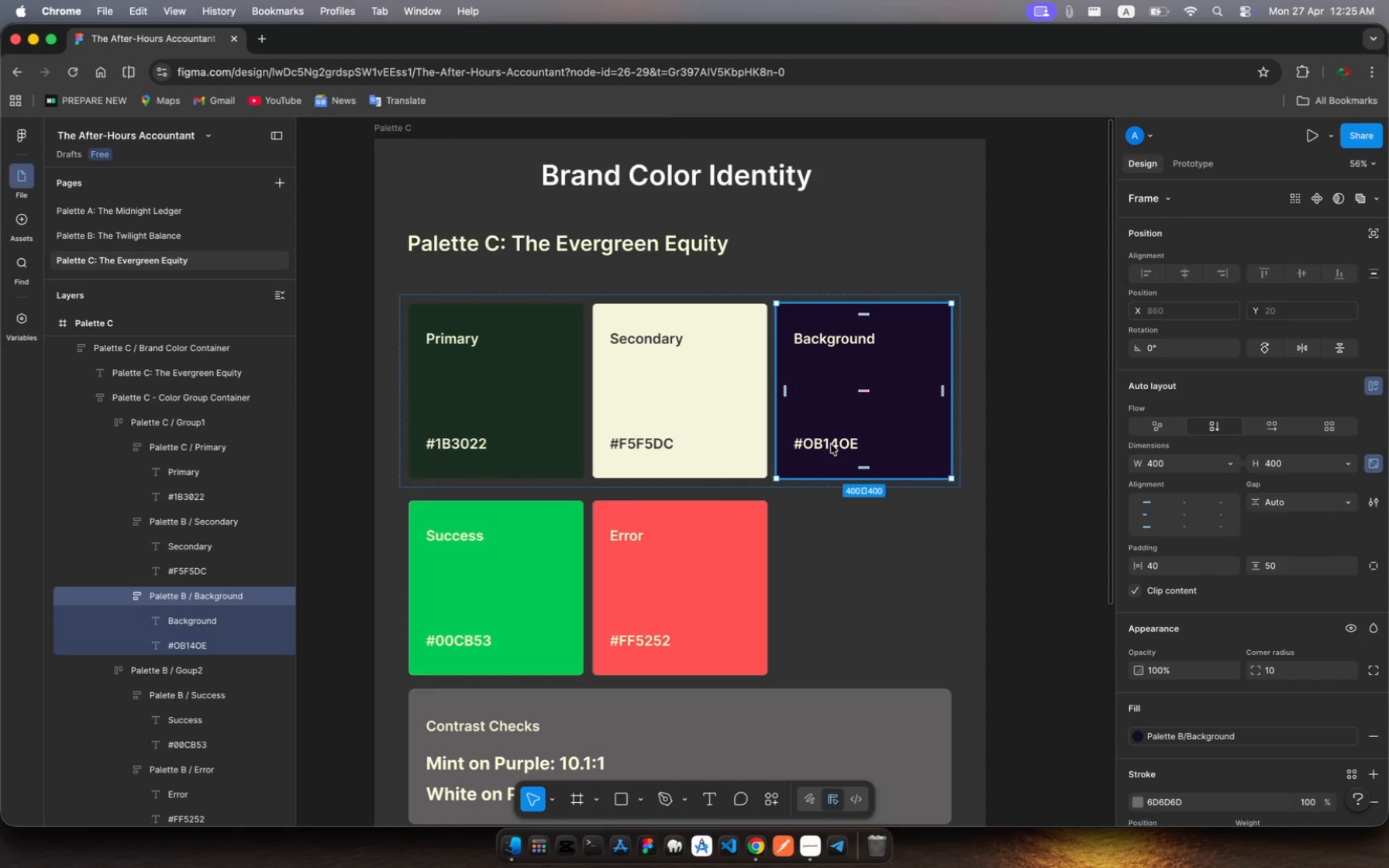 
left_click([831, 444])
 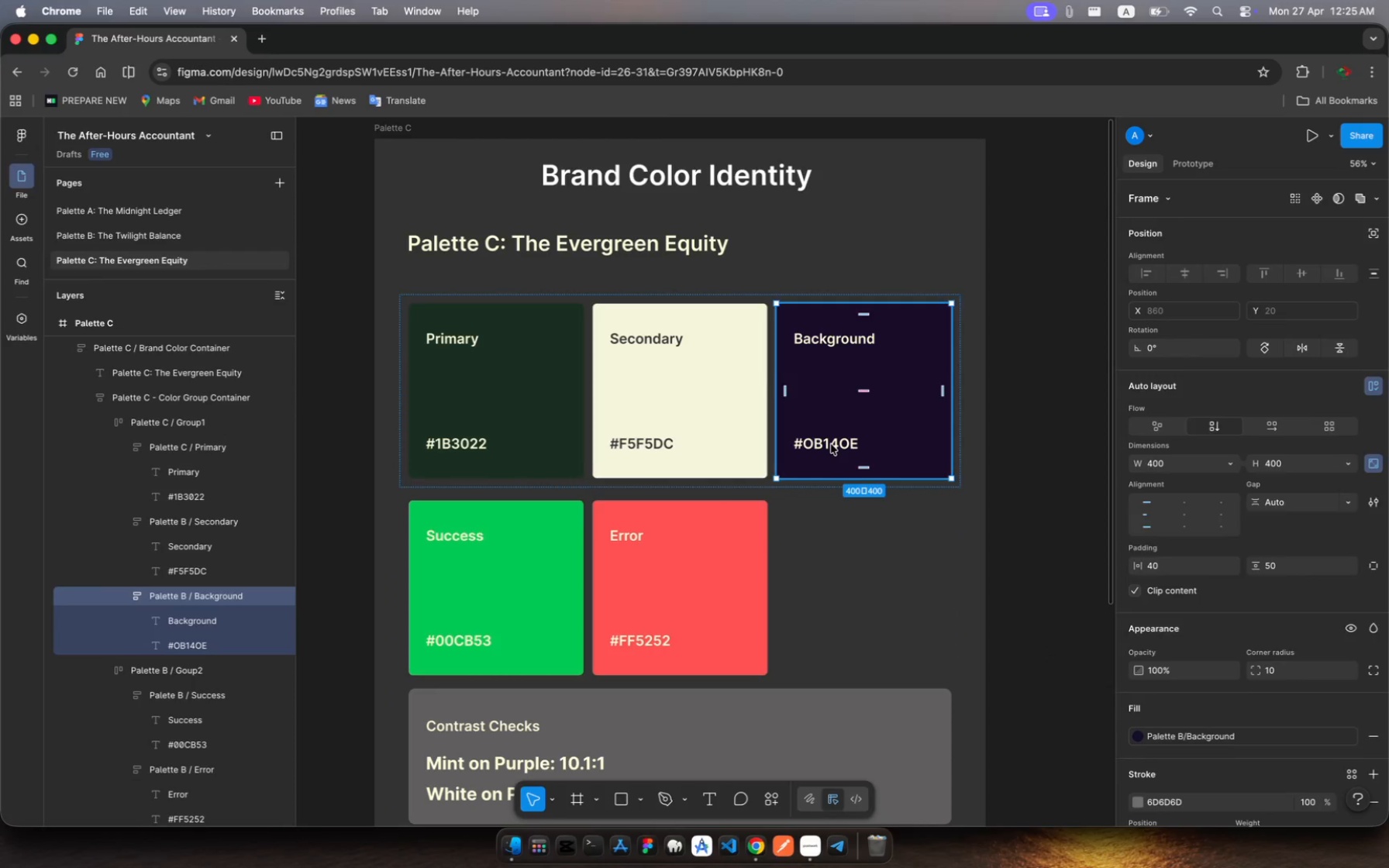 
left_click([831, 444])
 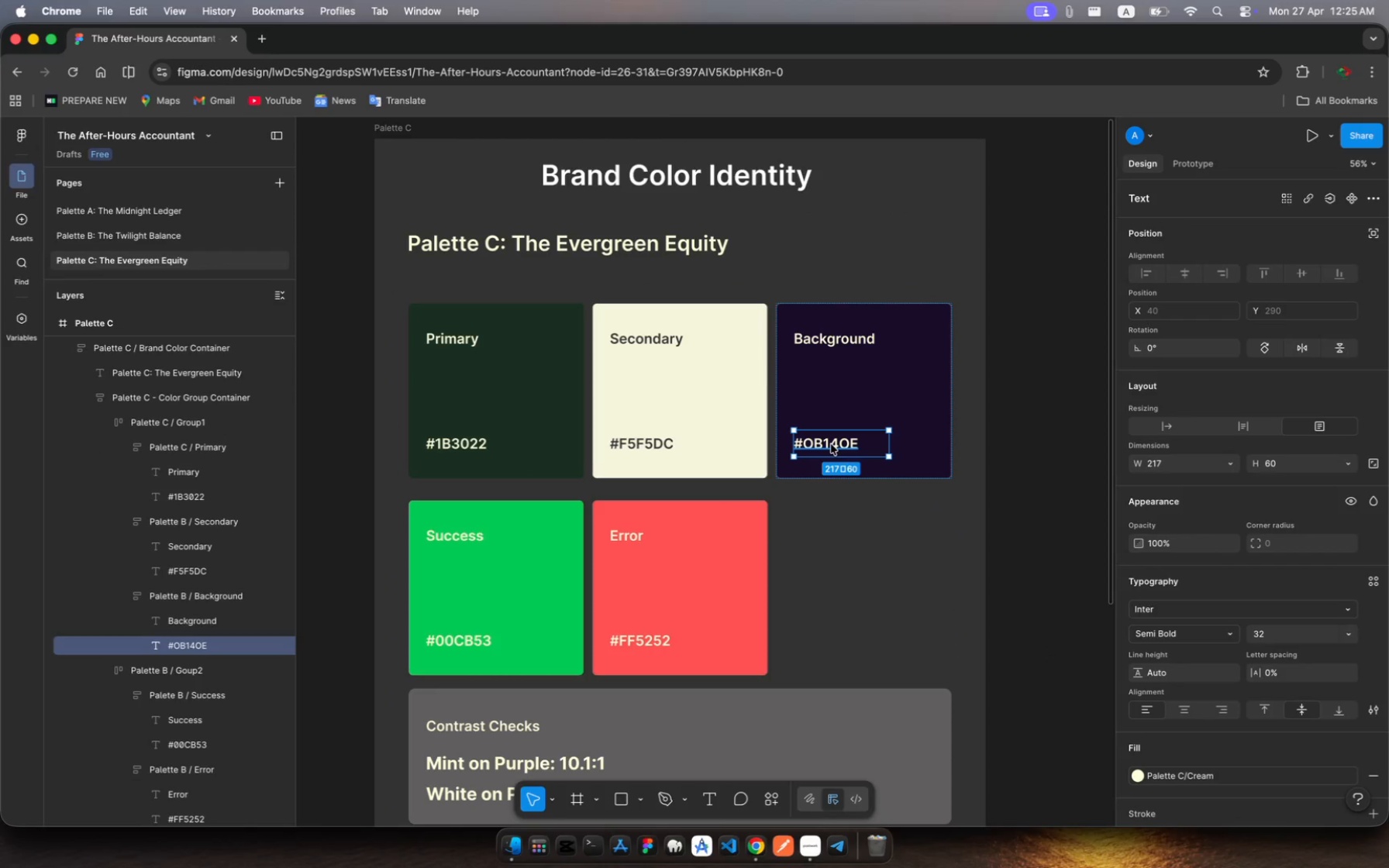 
left_click([831, 444])
 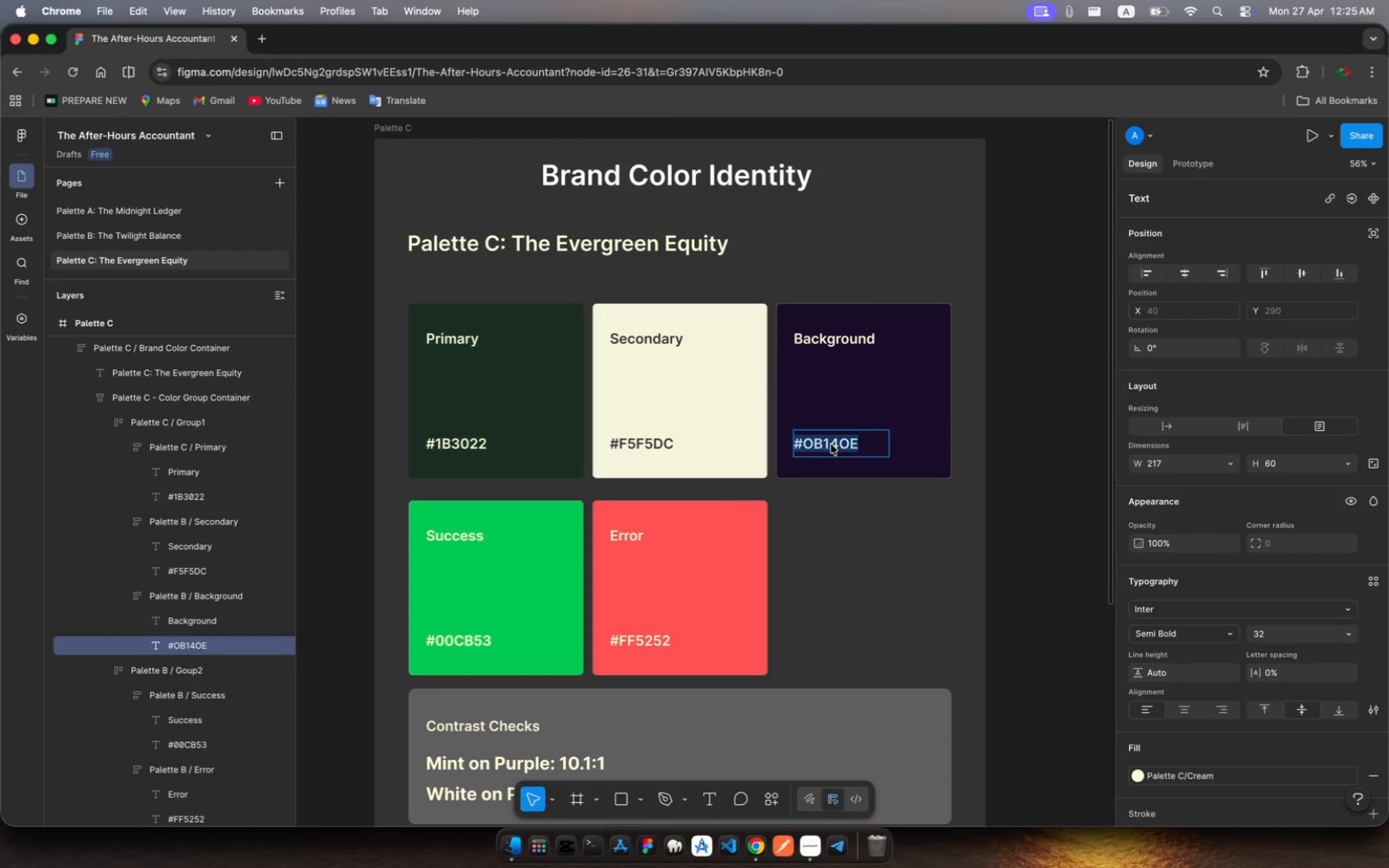 
left_click([831, 444])
 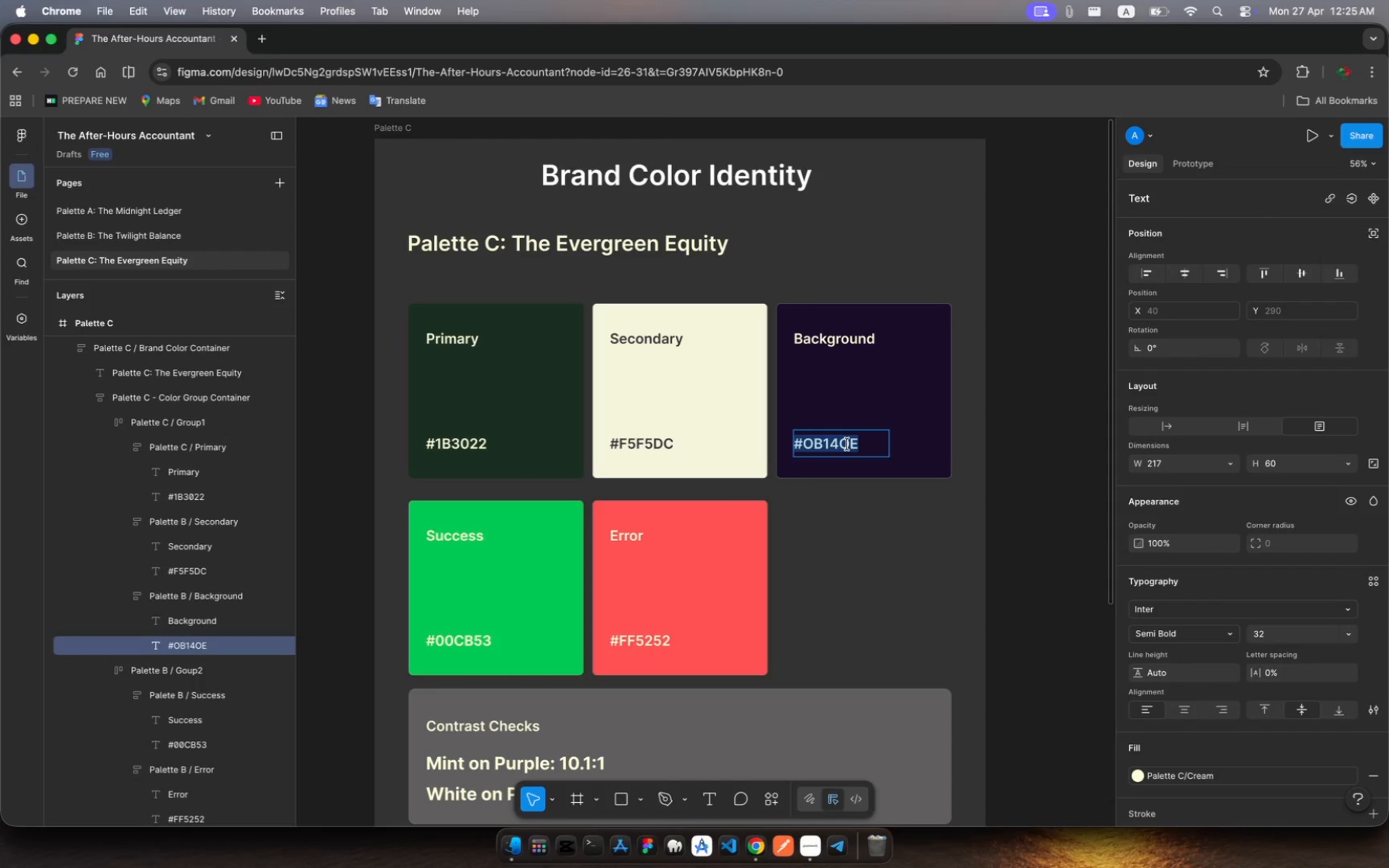 
left_click([847, 444])
 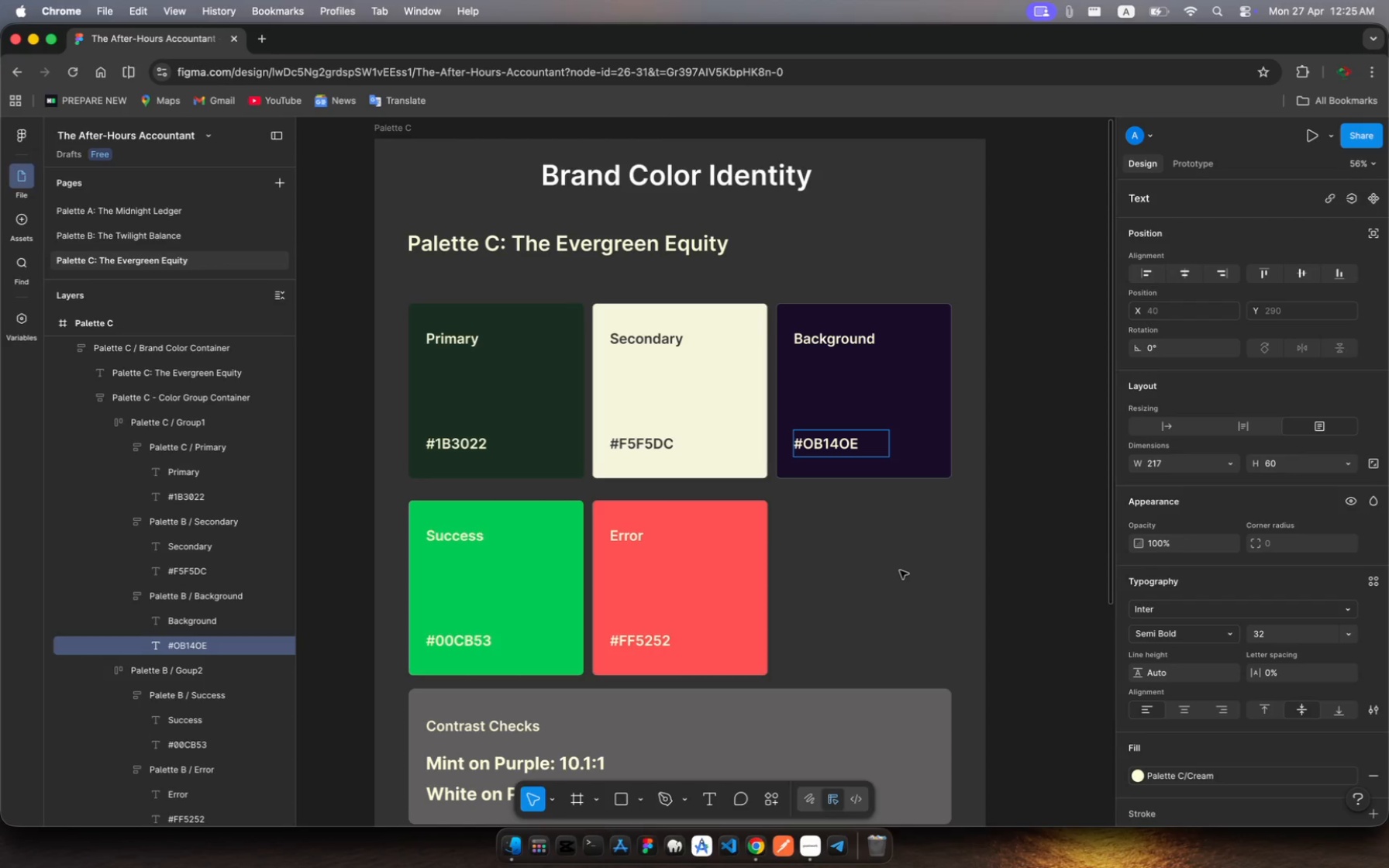 
key(Backspace)
 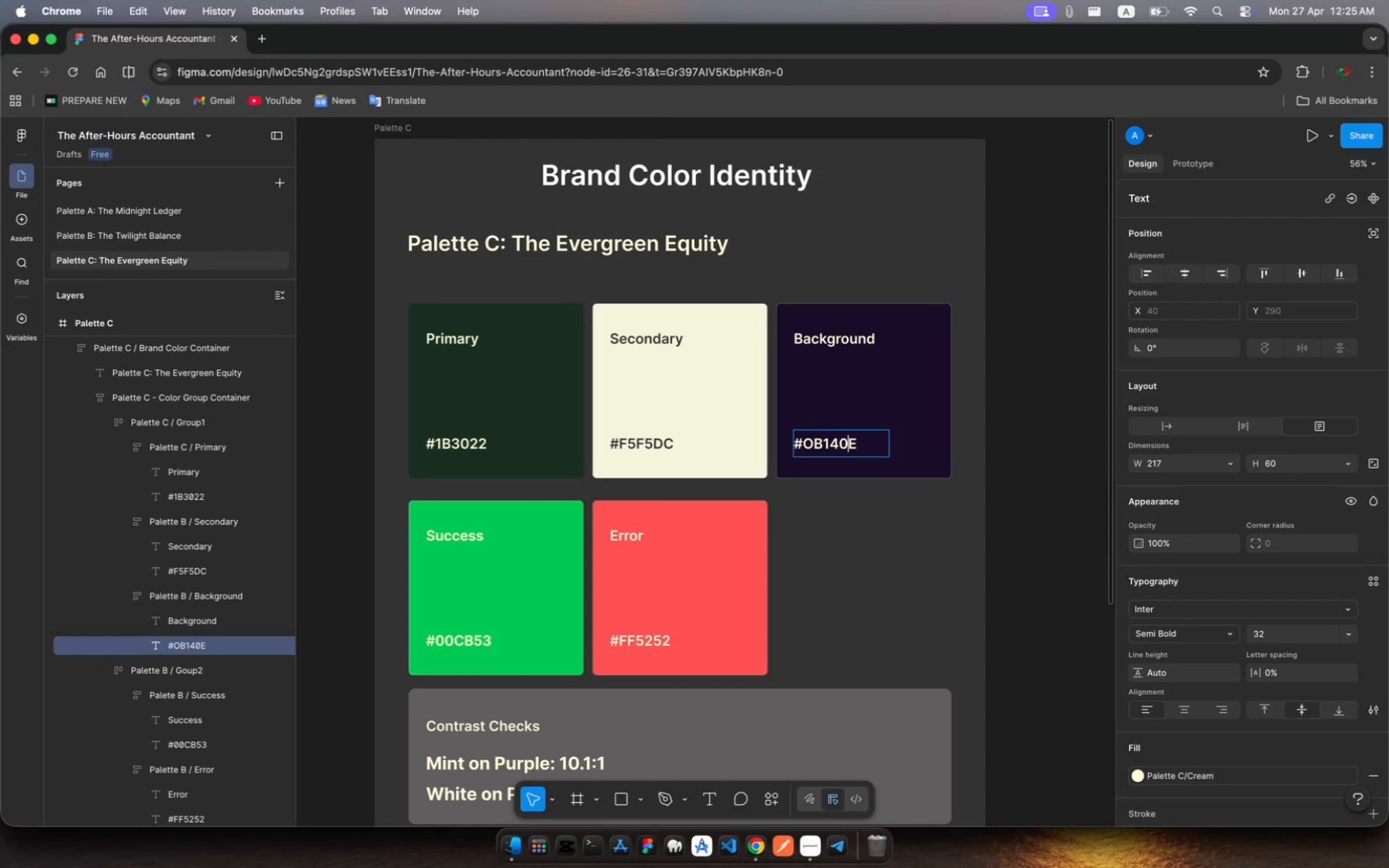 
key(0)
 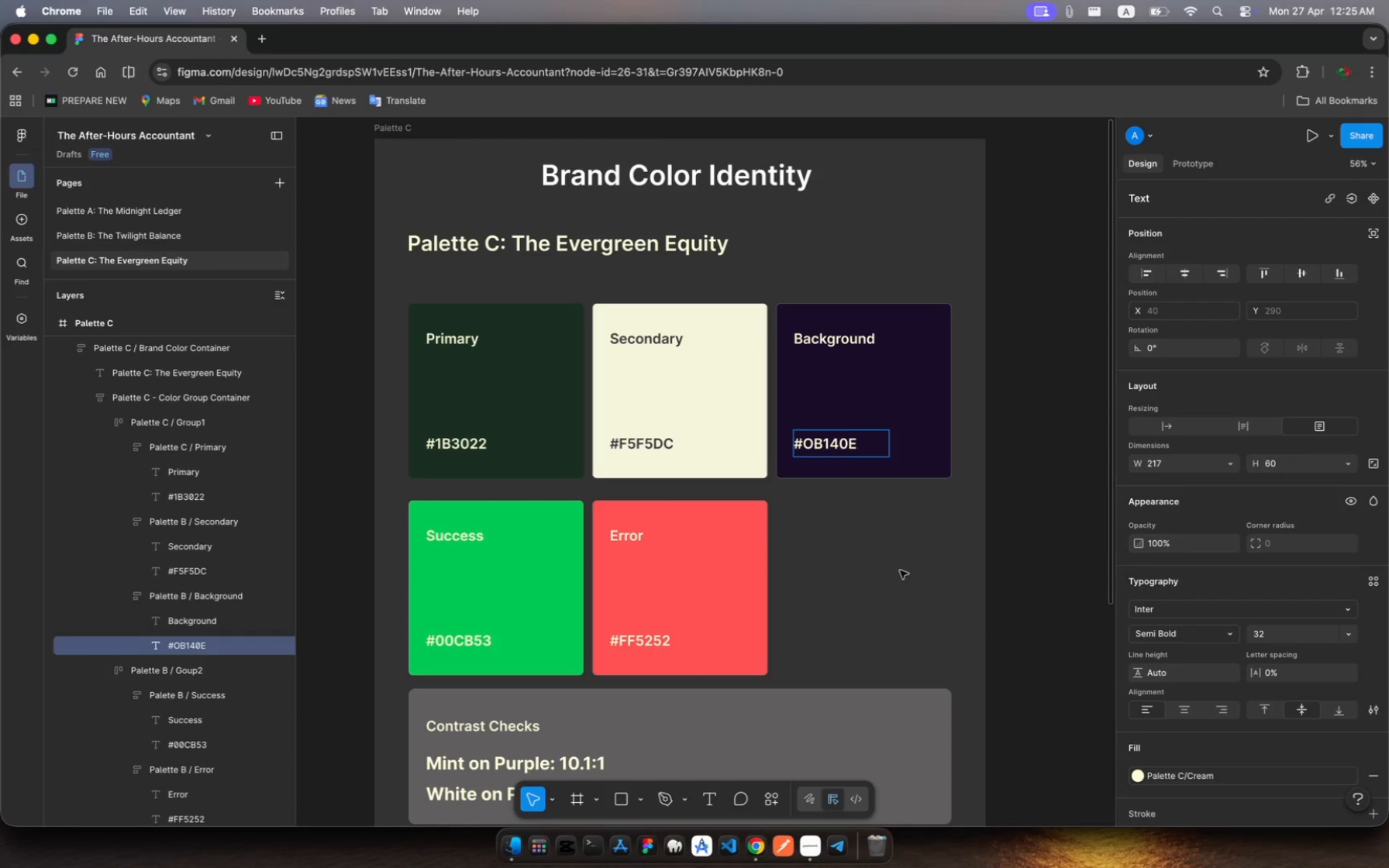 
key(ArrowLeft)
 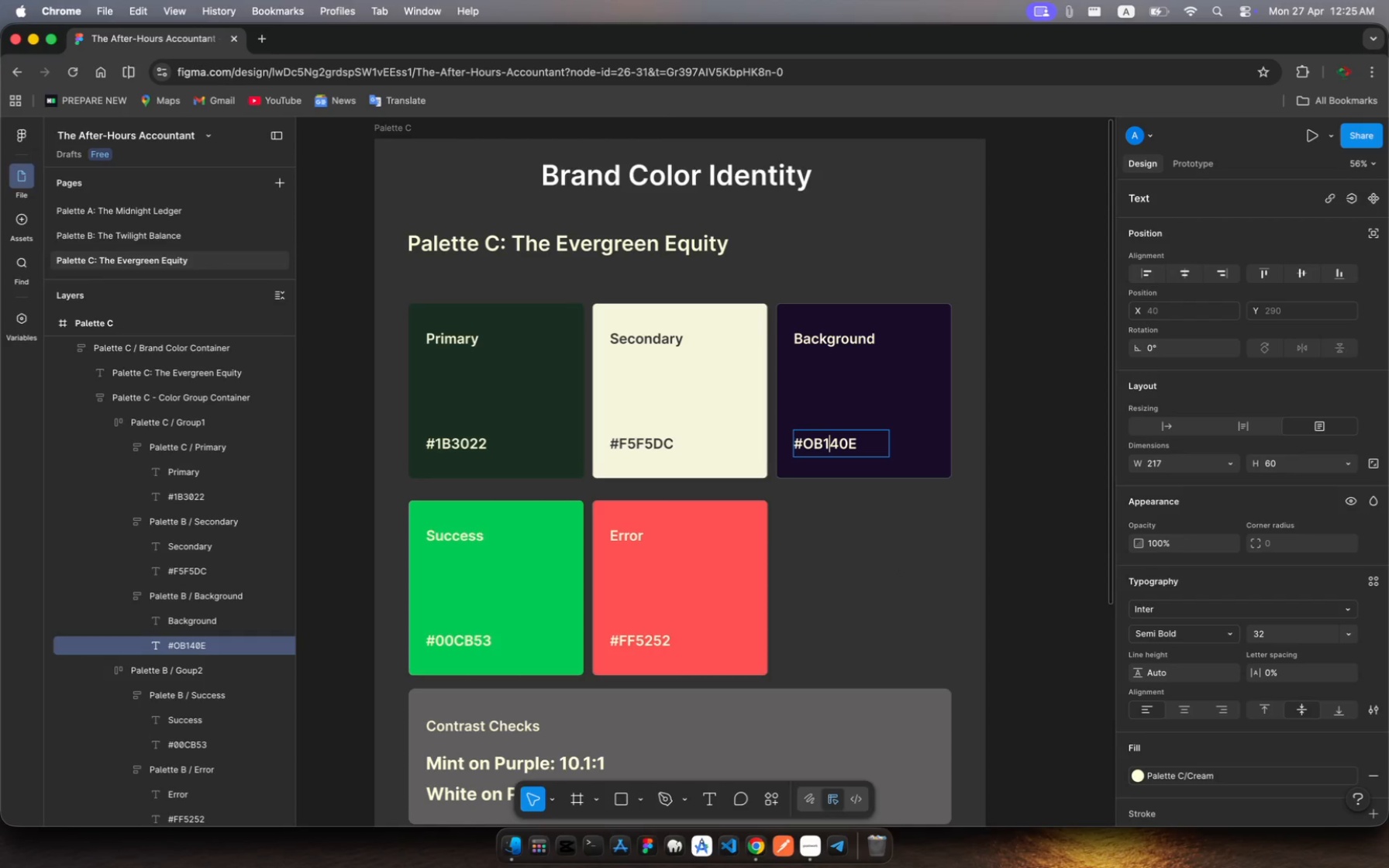 
key(ArrowLeft)
 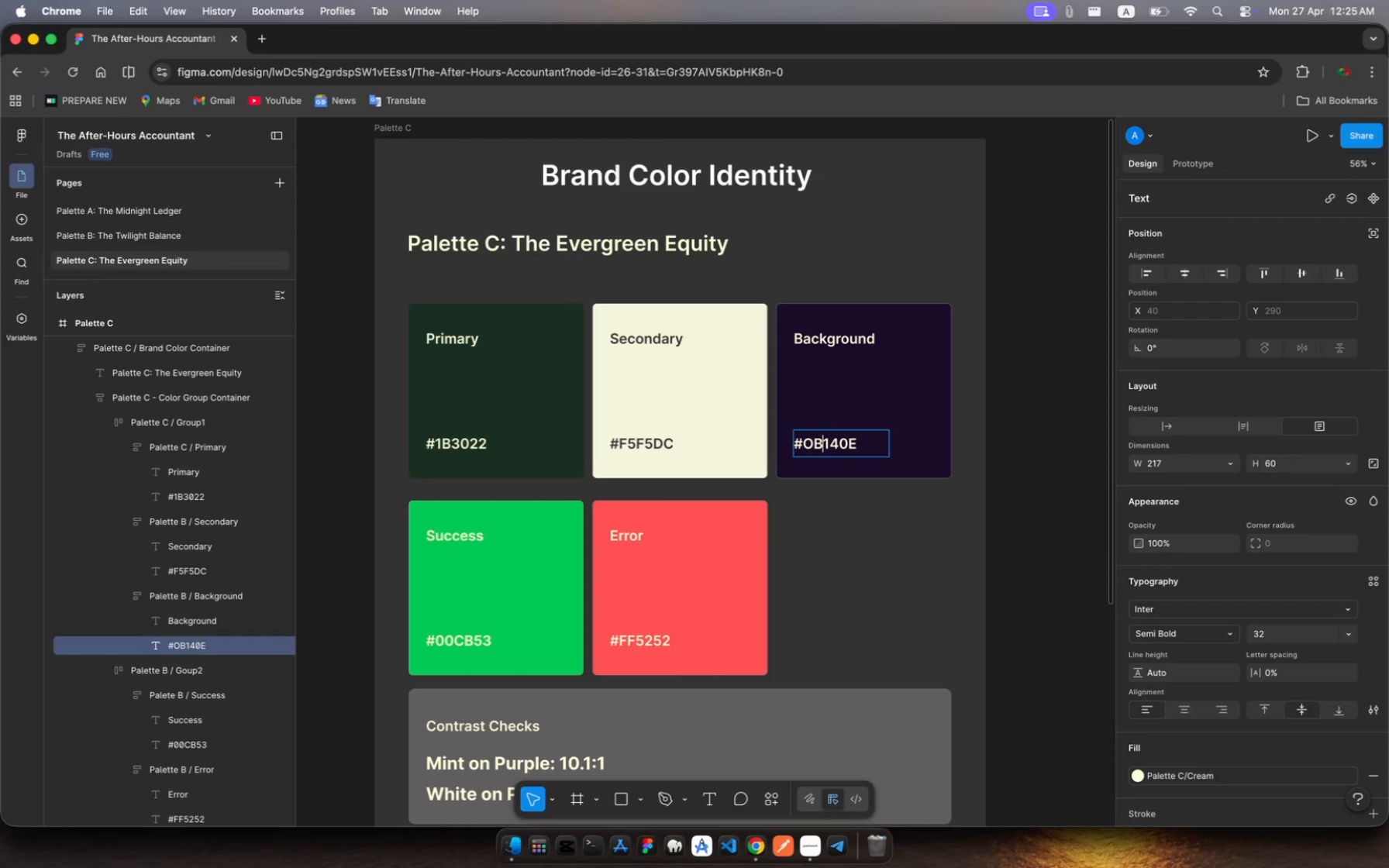 
key(ArrowLeft)
 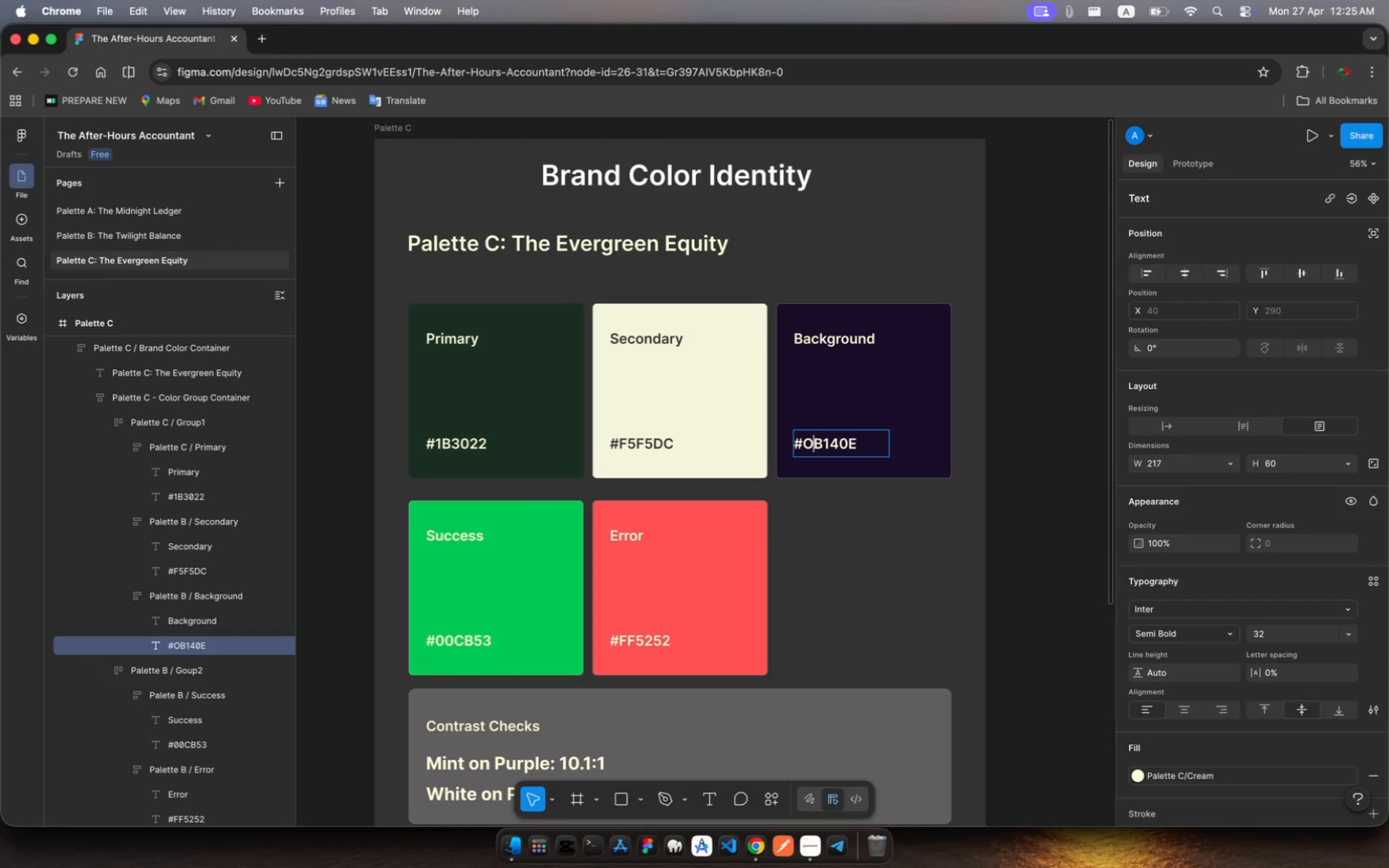 
key(ArrowLeft)
 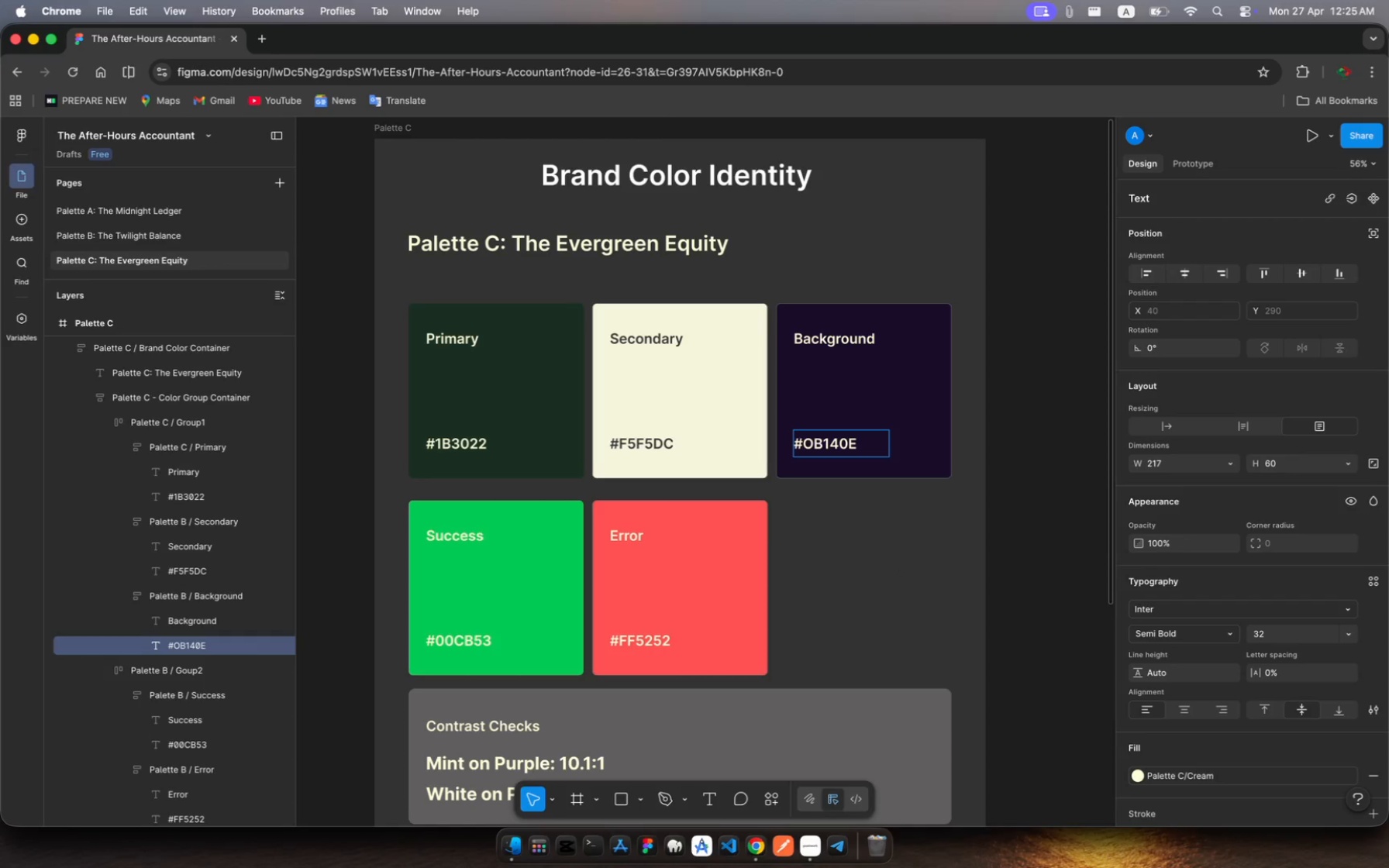 
key(Backspace)
 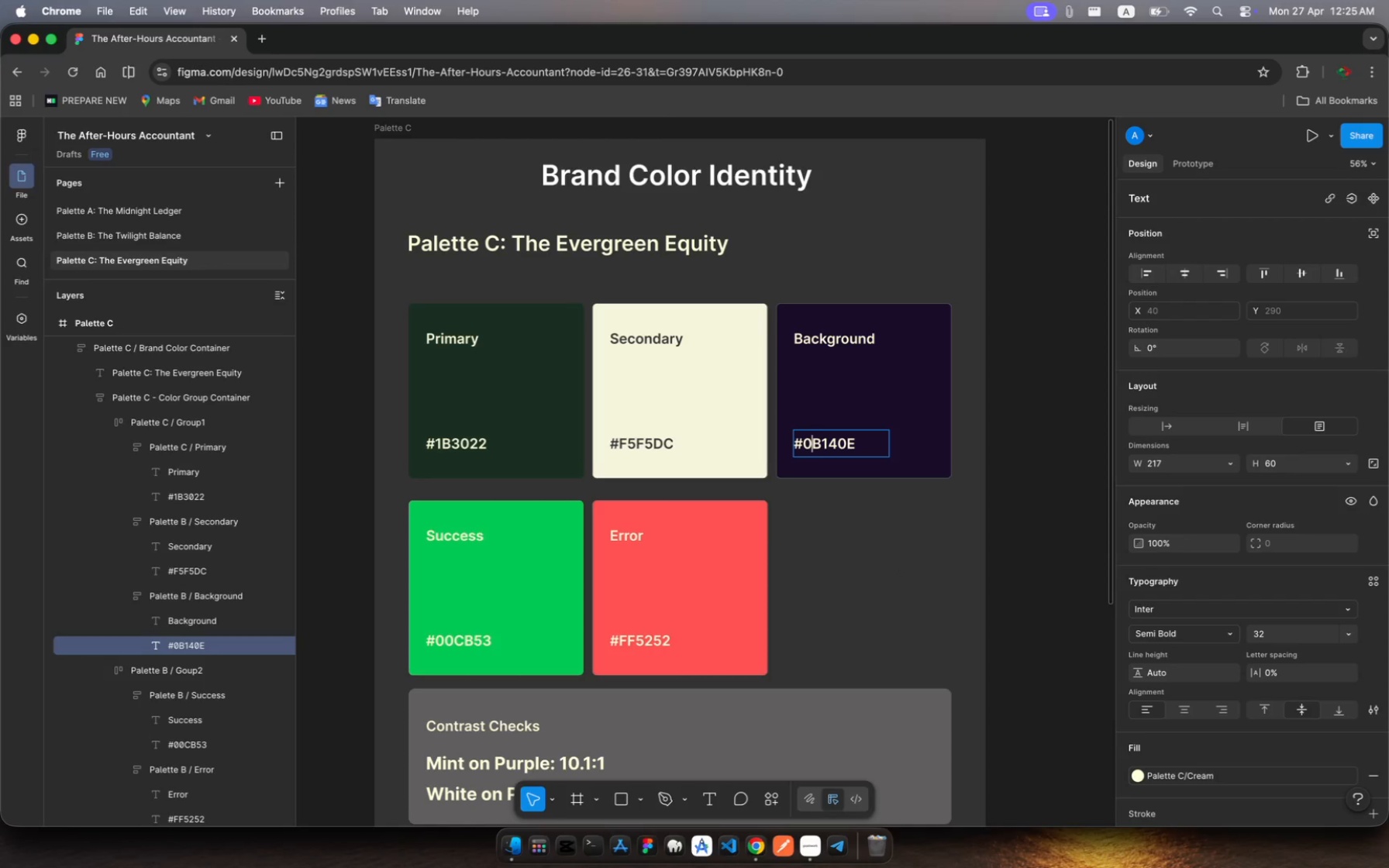 
key(0)
 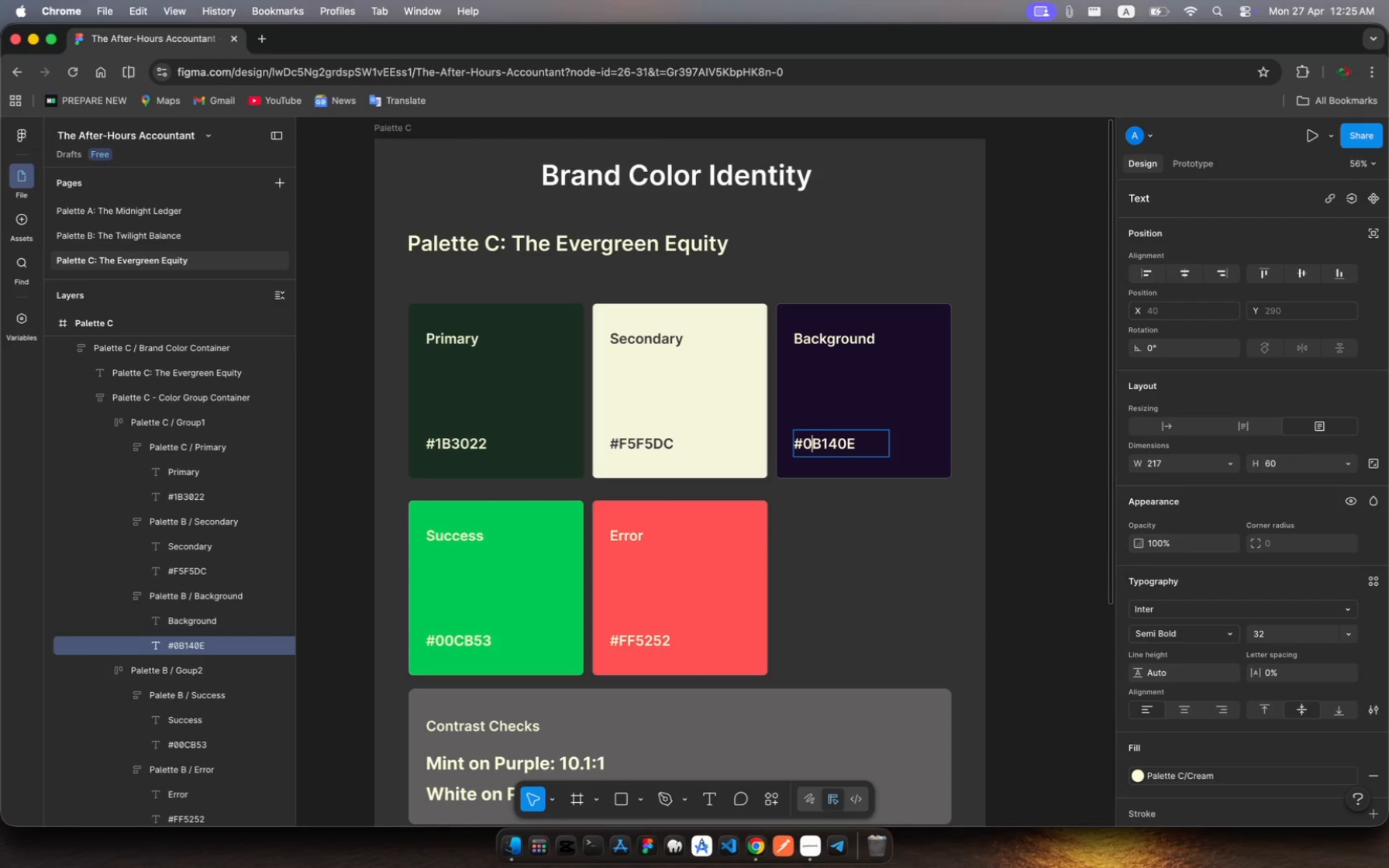 
key(Escape)
 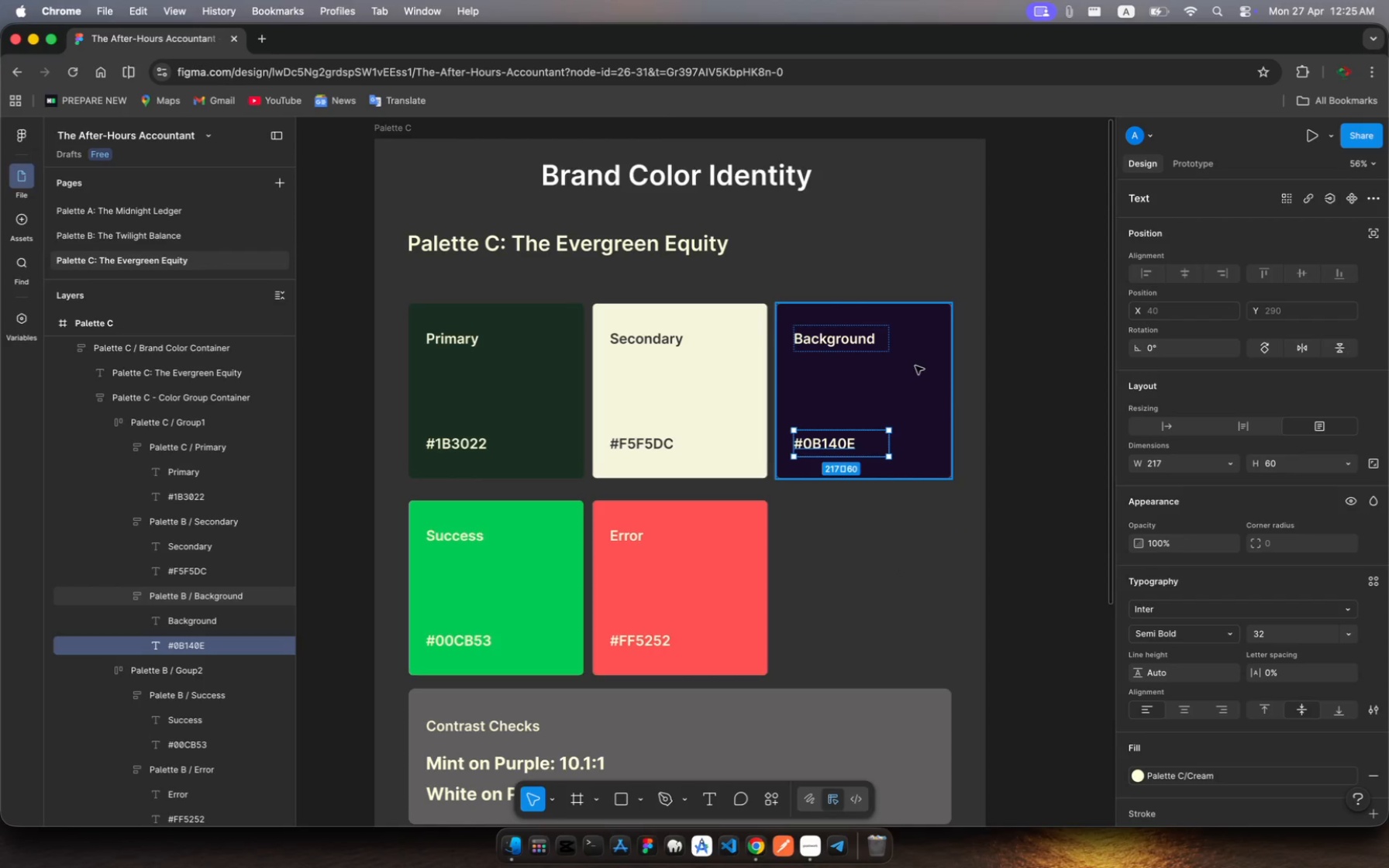 
left_click([905, 367])
 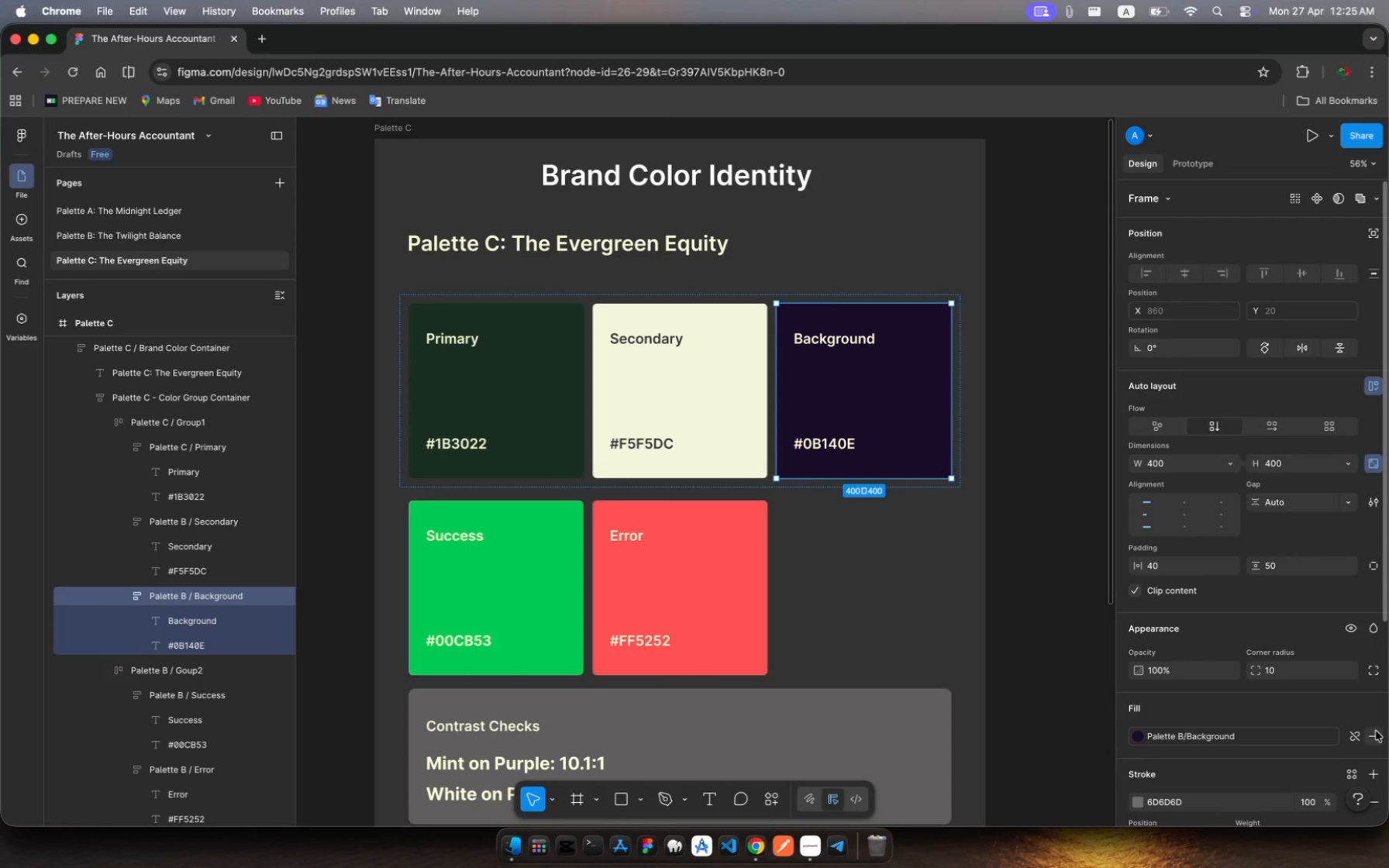 
left_click([1373, 738])
 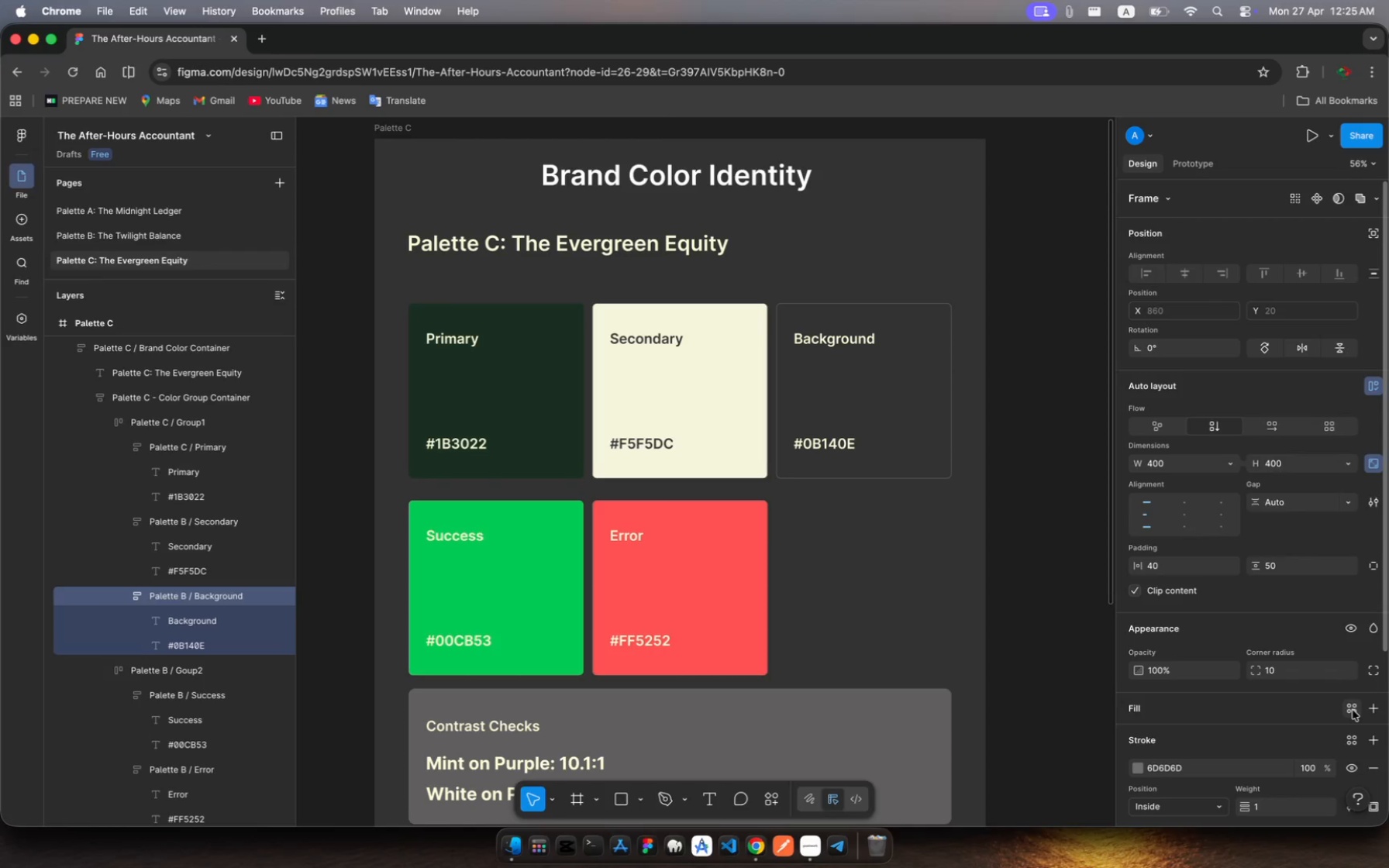 
left_click([1353, 709])
 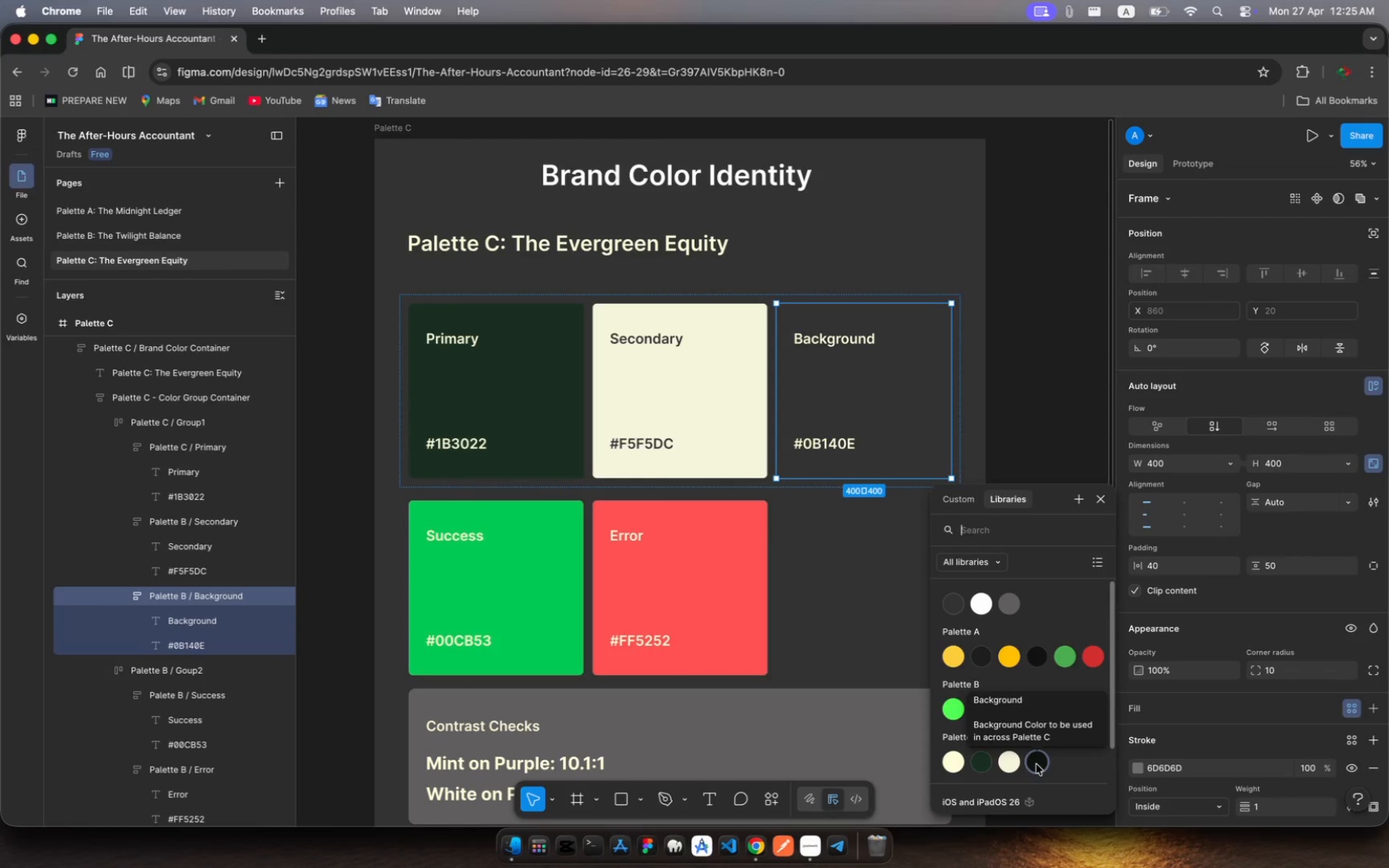 
wait(5.67)
 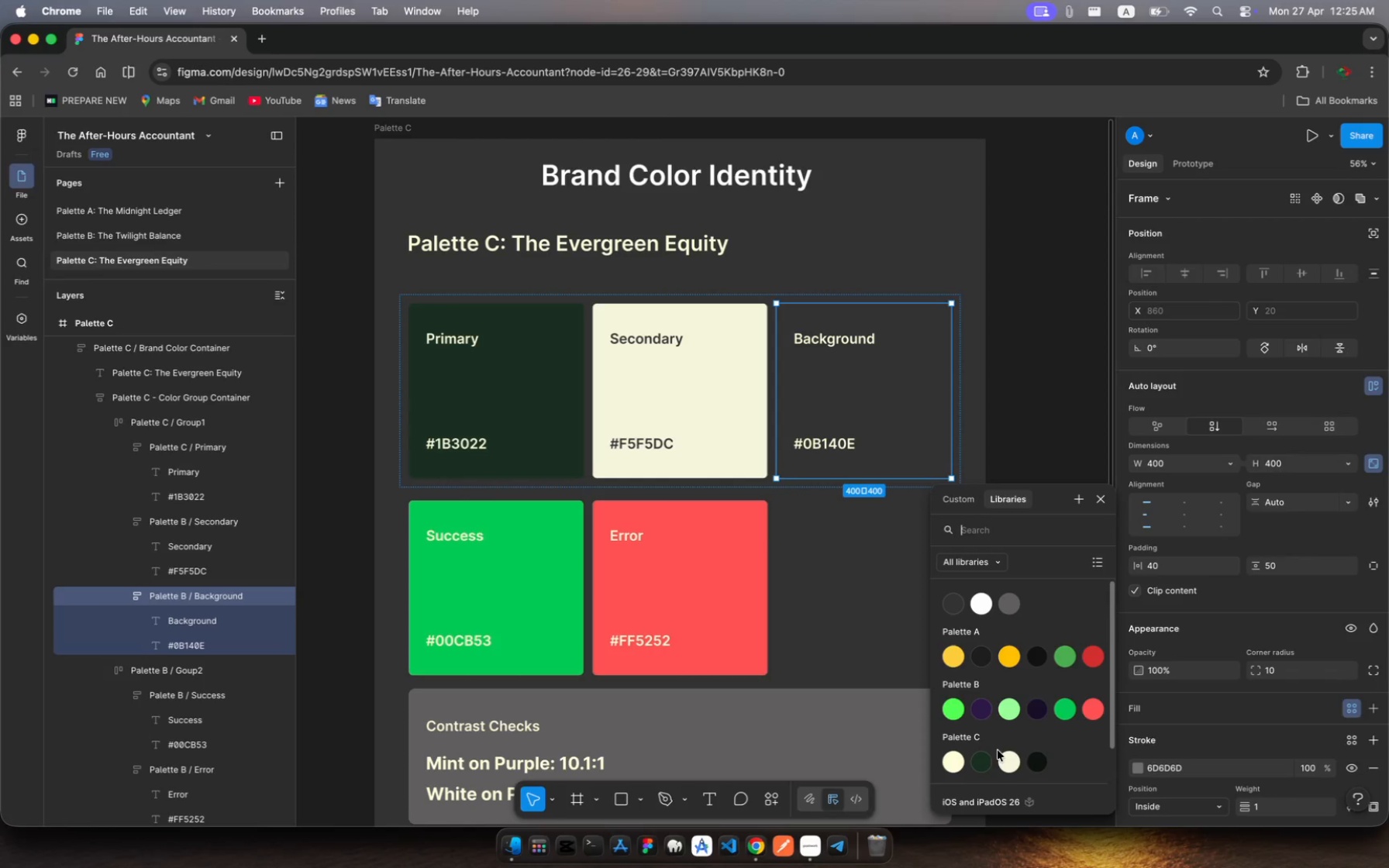 
left_click([1036, 764])
 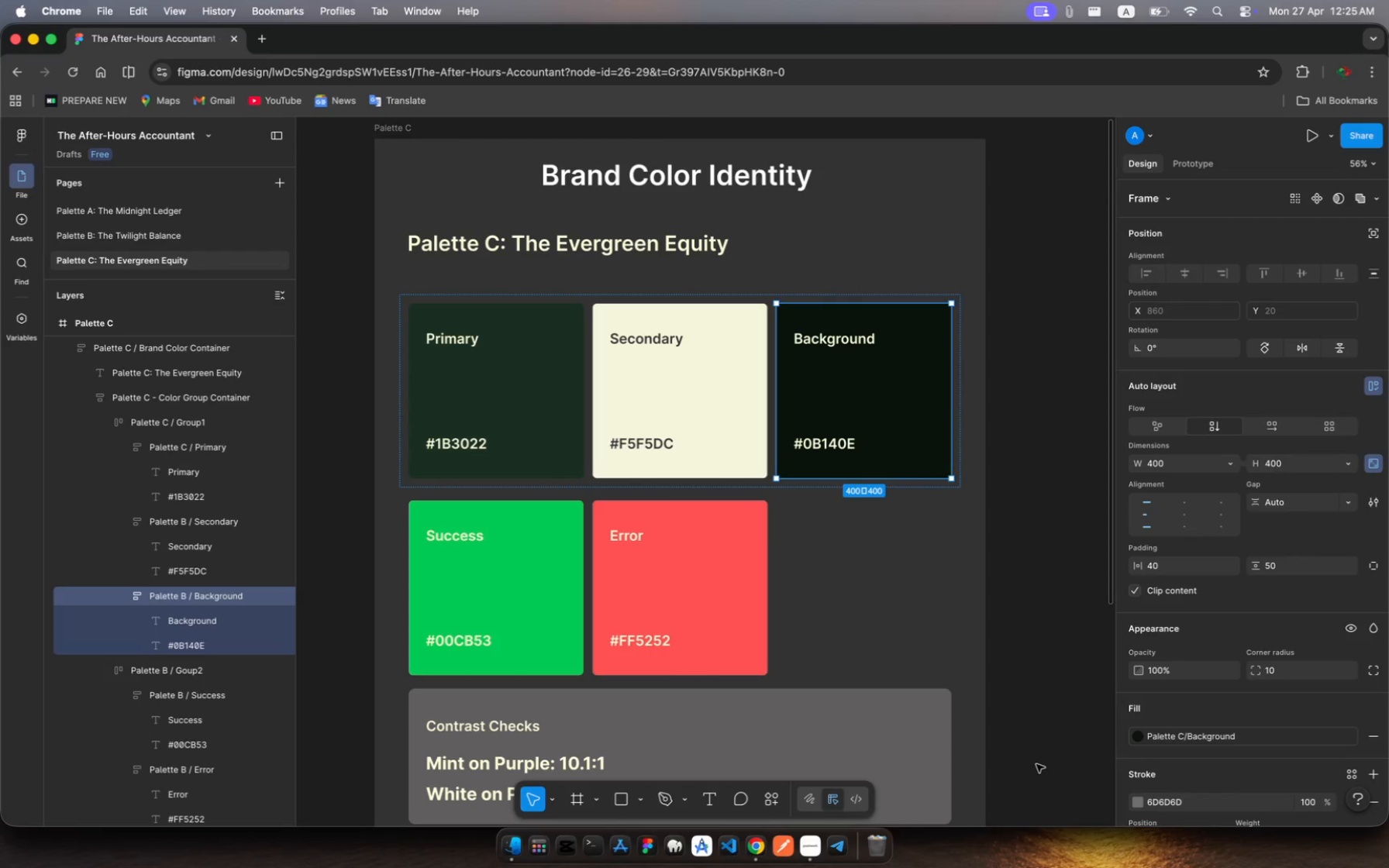 
wait(9.49)
 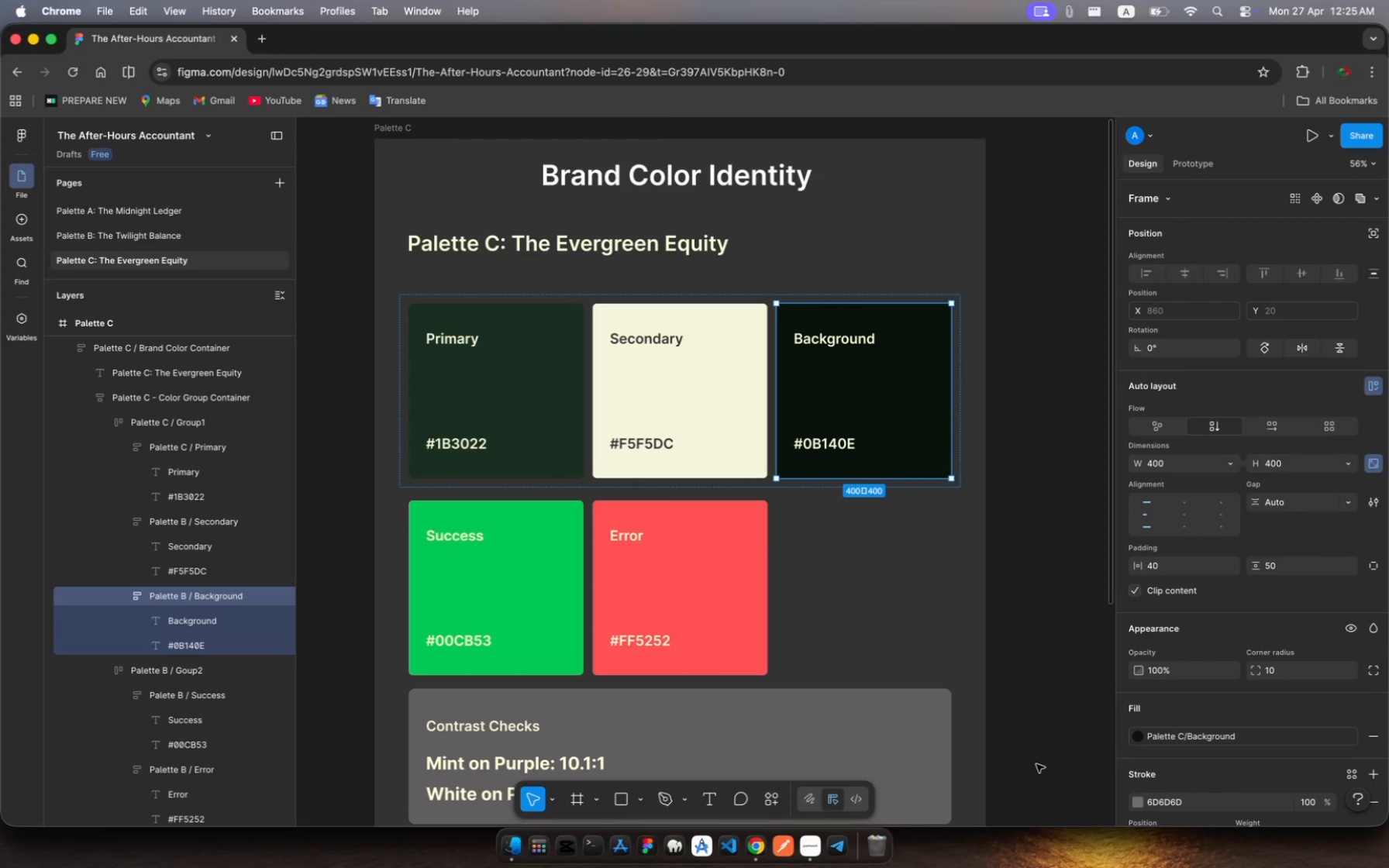 
left_click([467, 621])
 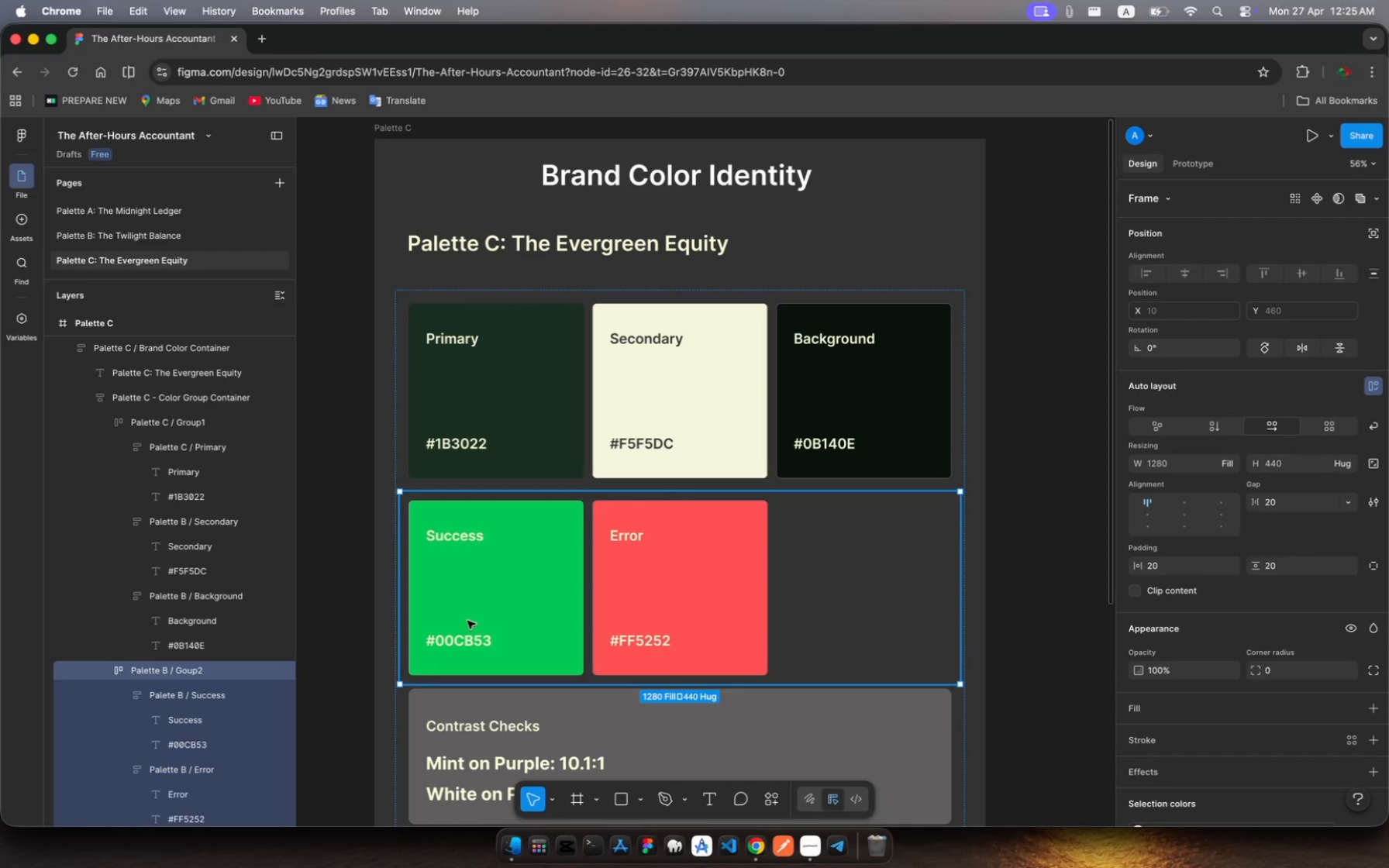 
left_click([467, 621])
 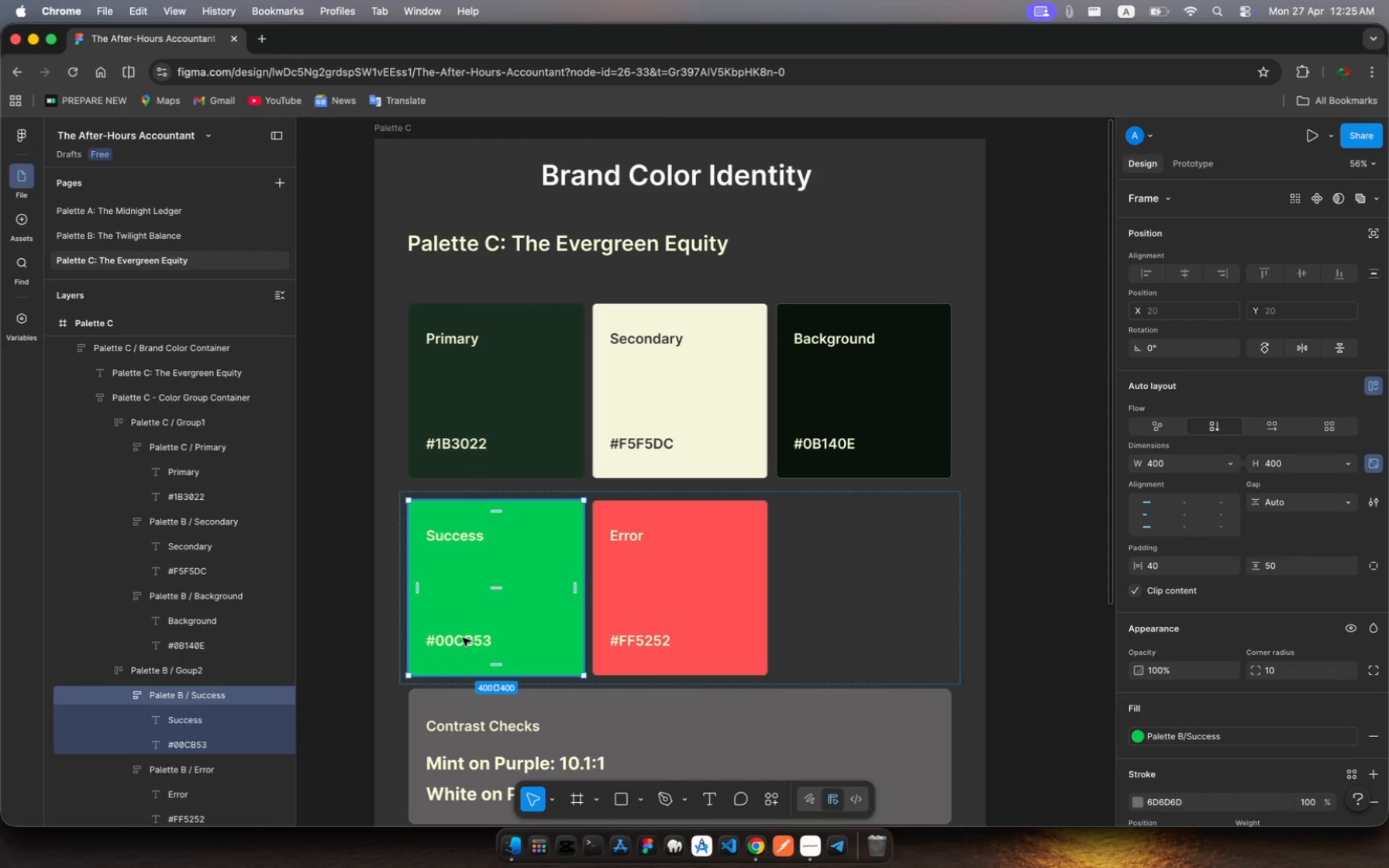 
left_click([462, 639])
 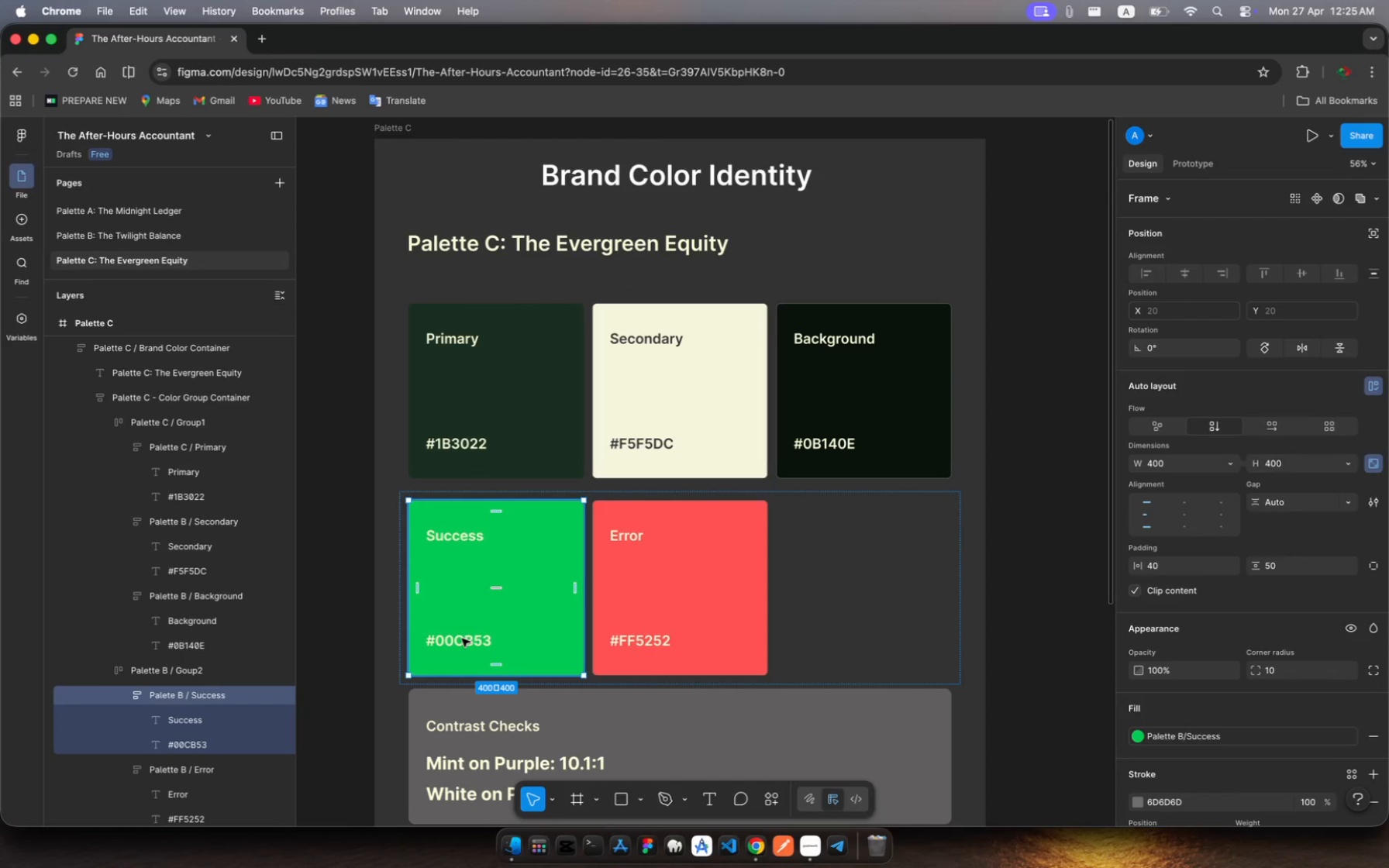 
left_click([462, 639])
 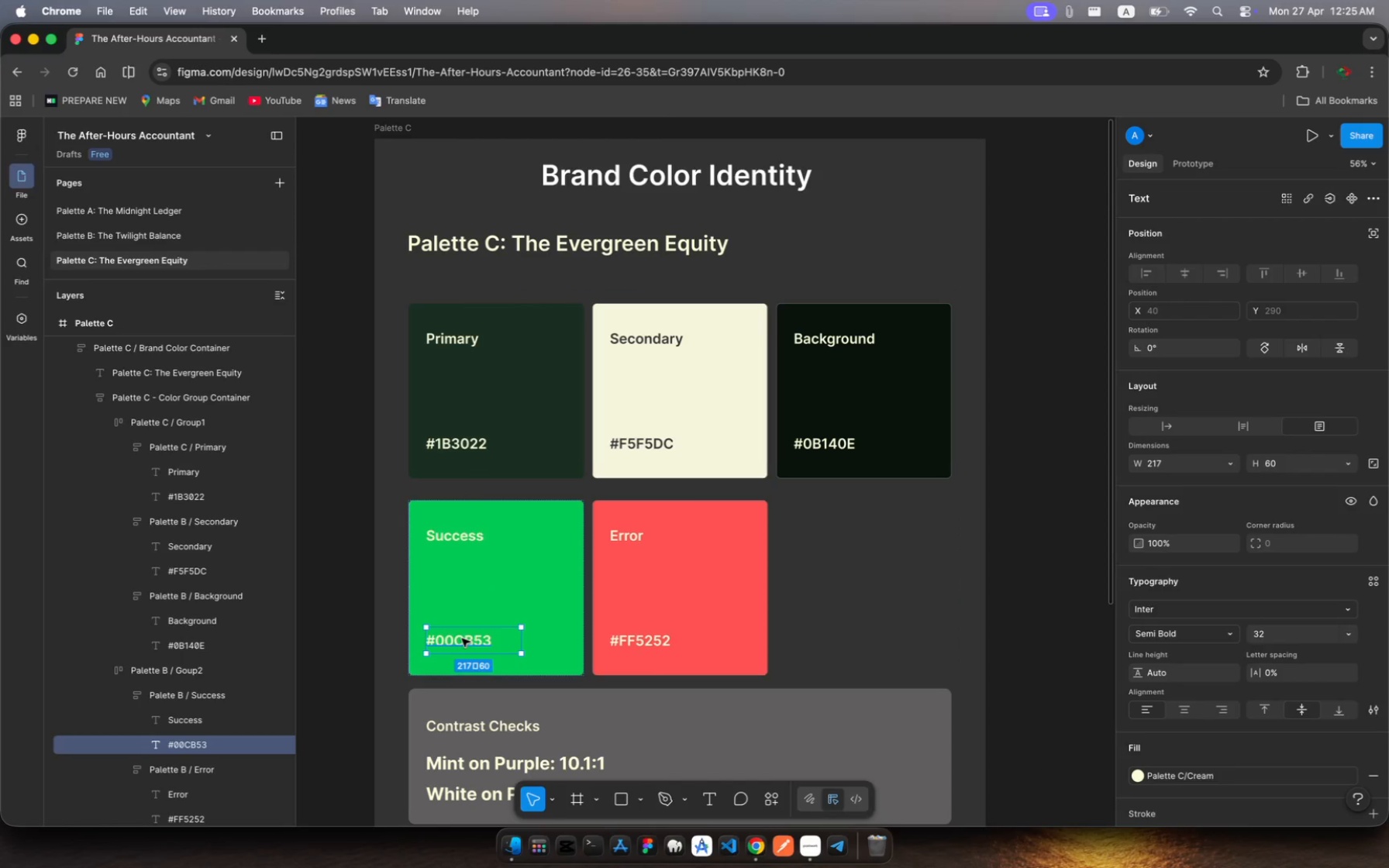 
left_click([462, 639])
 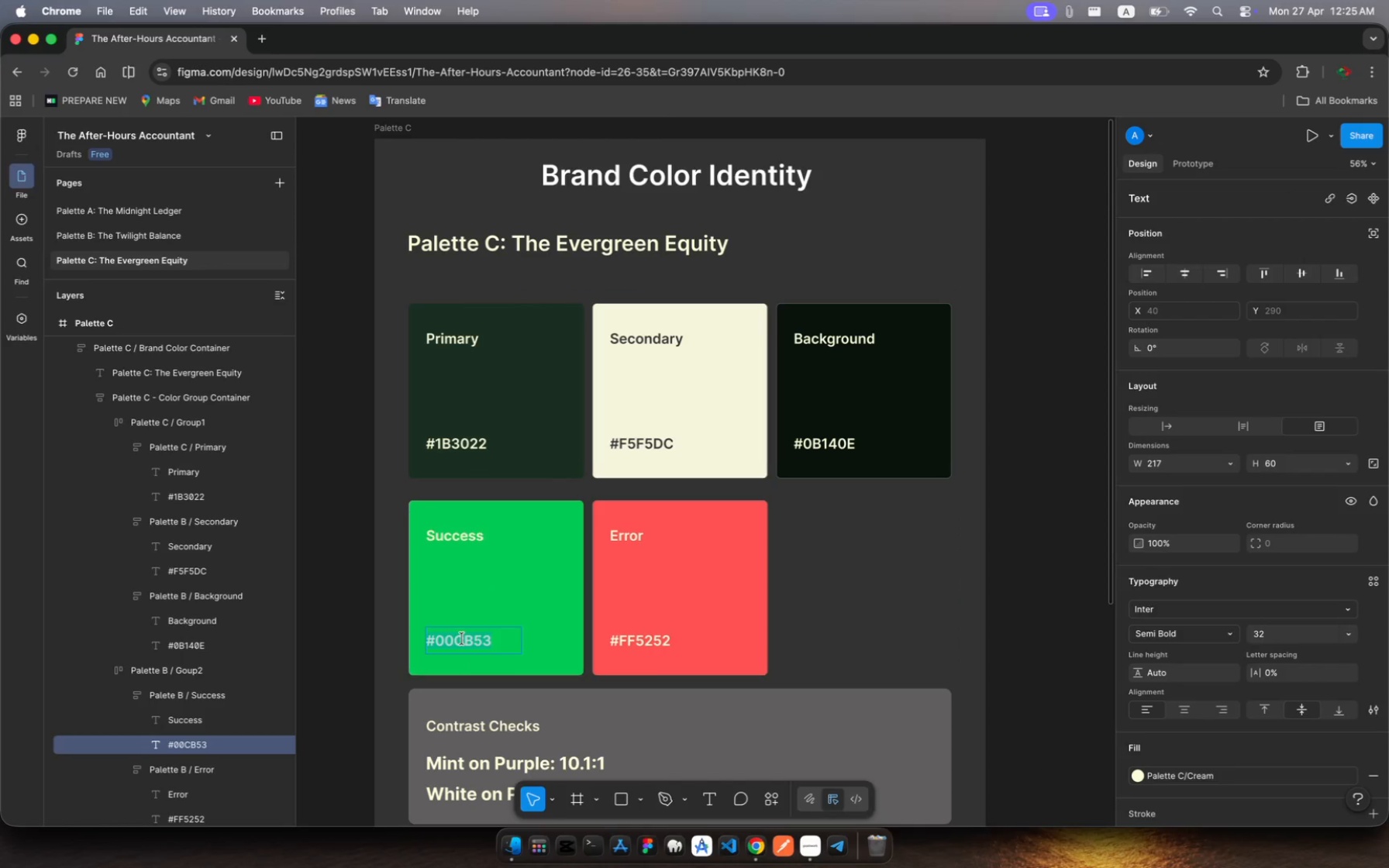 
left_click([462, 639])
 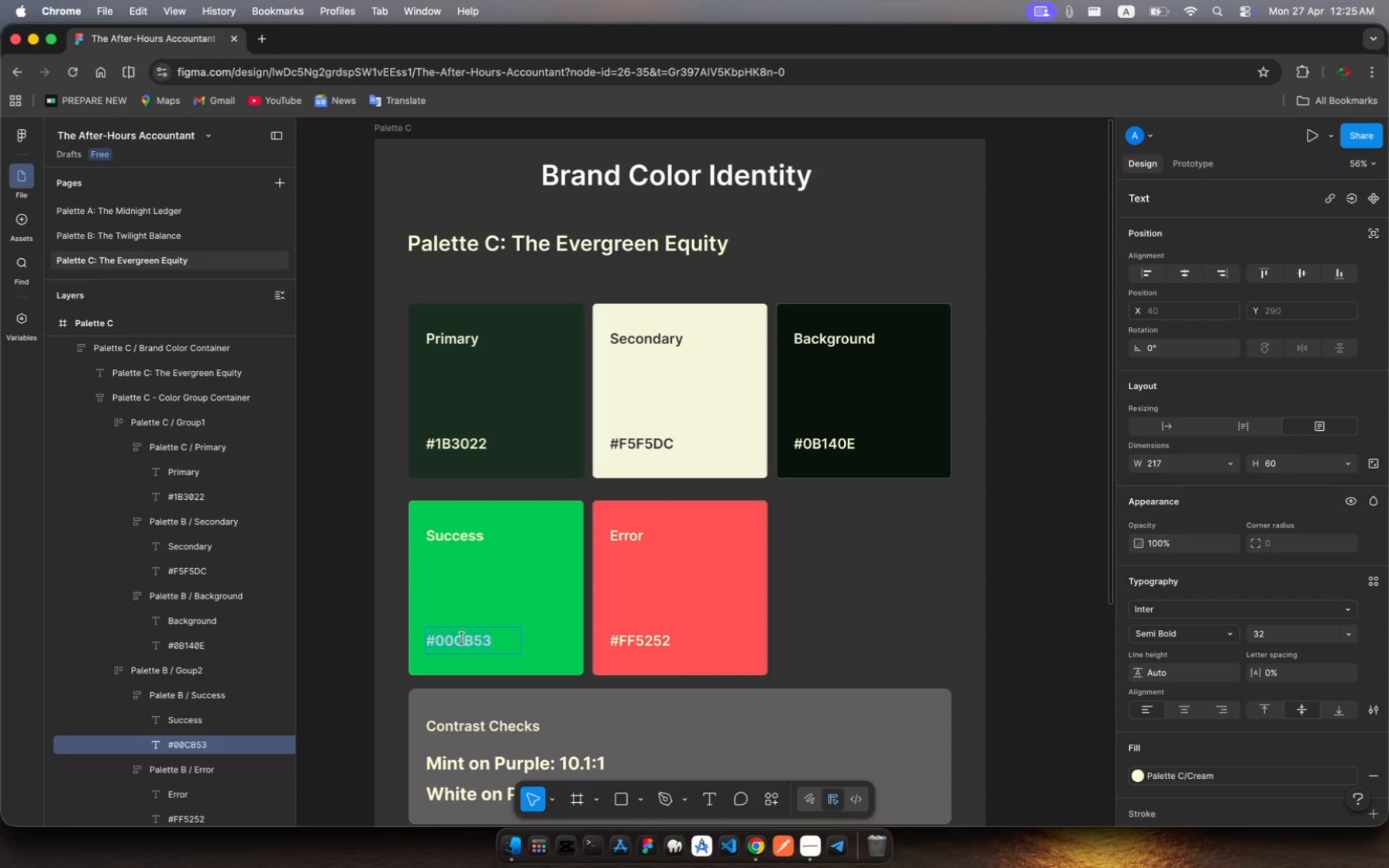 
wait(9.43)
 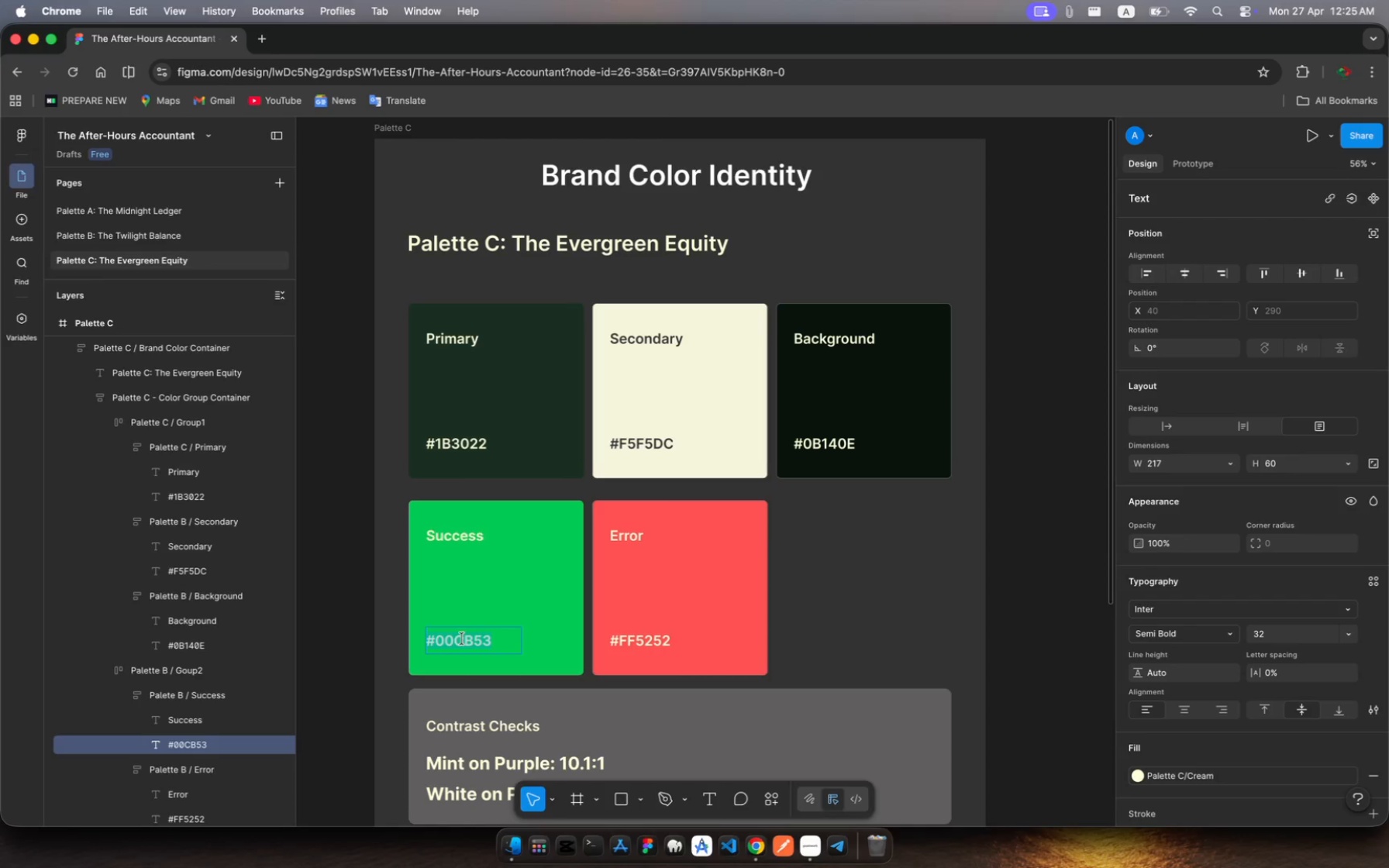 
type(#81c7)
key(Backspace)
key(Backspace)
type(C734)
 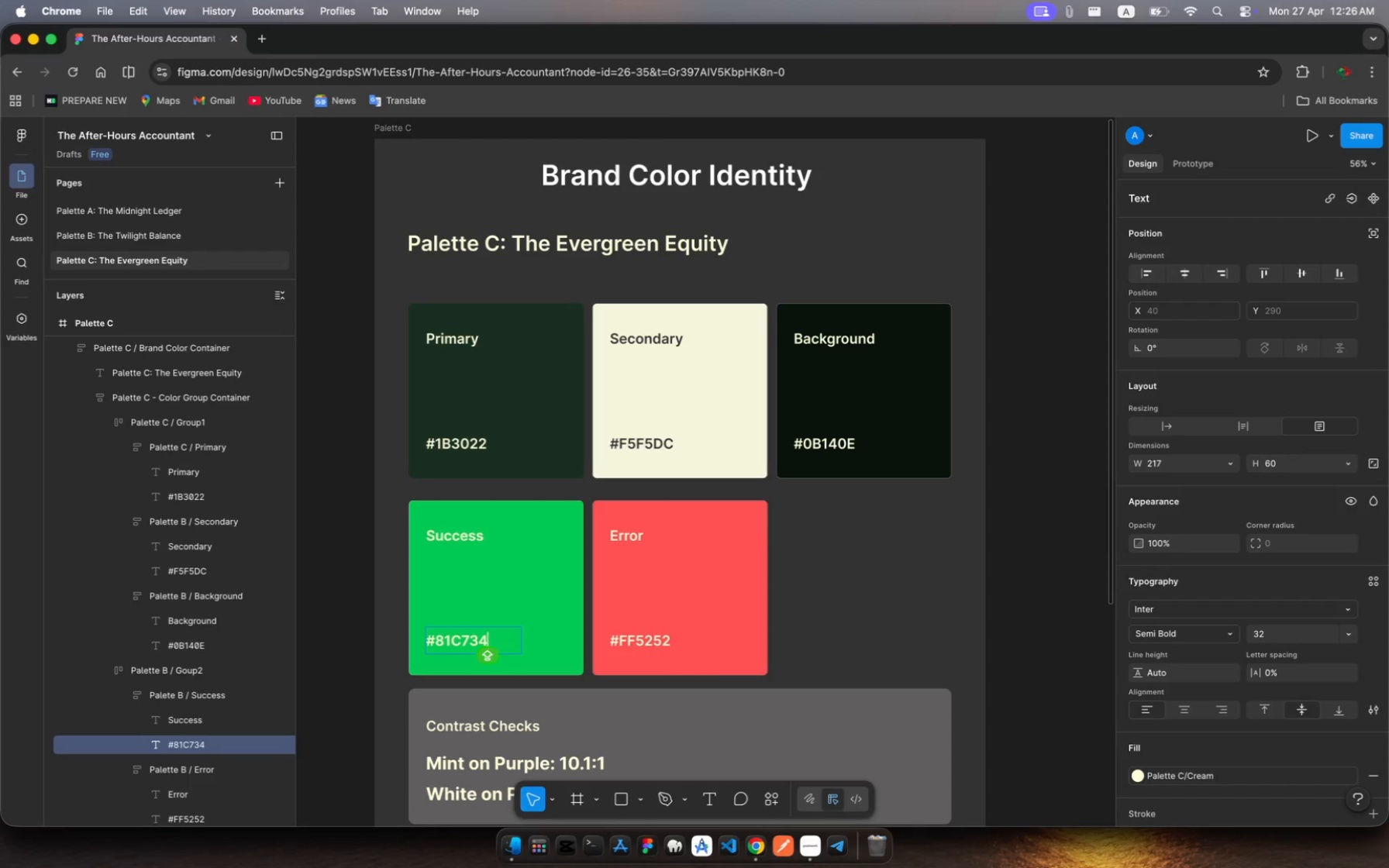 
key(Meta+A)
 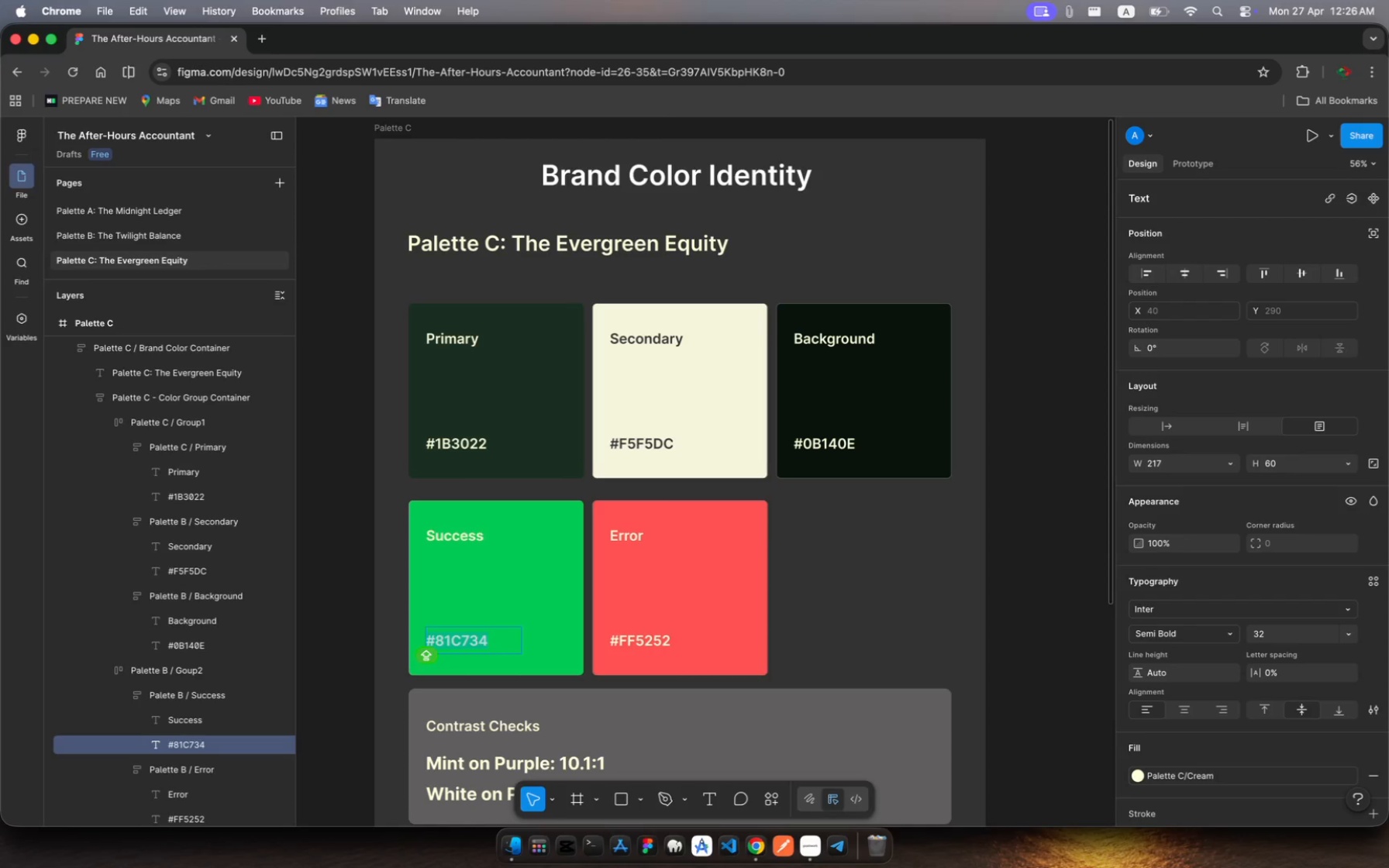 
key(Meta+C)
 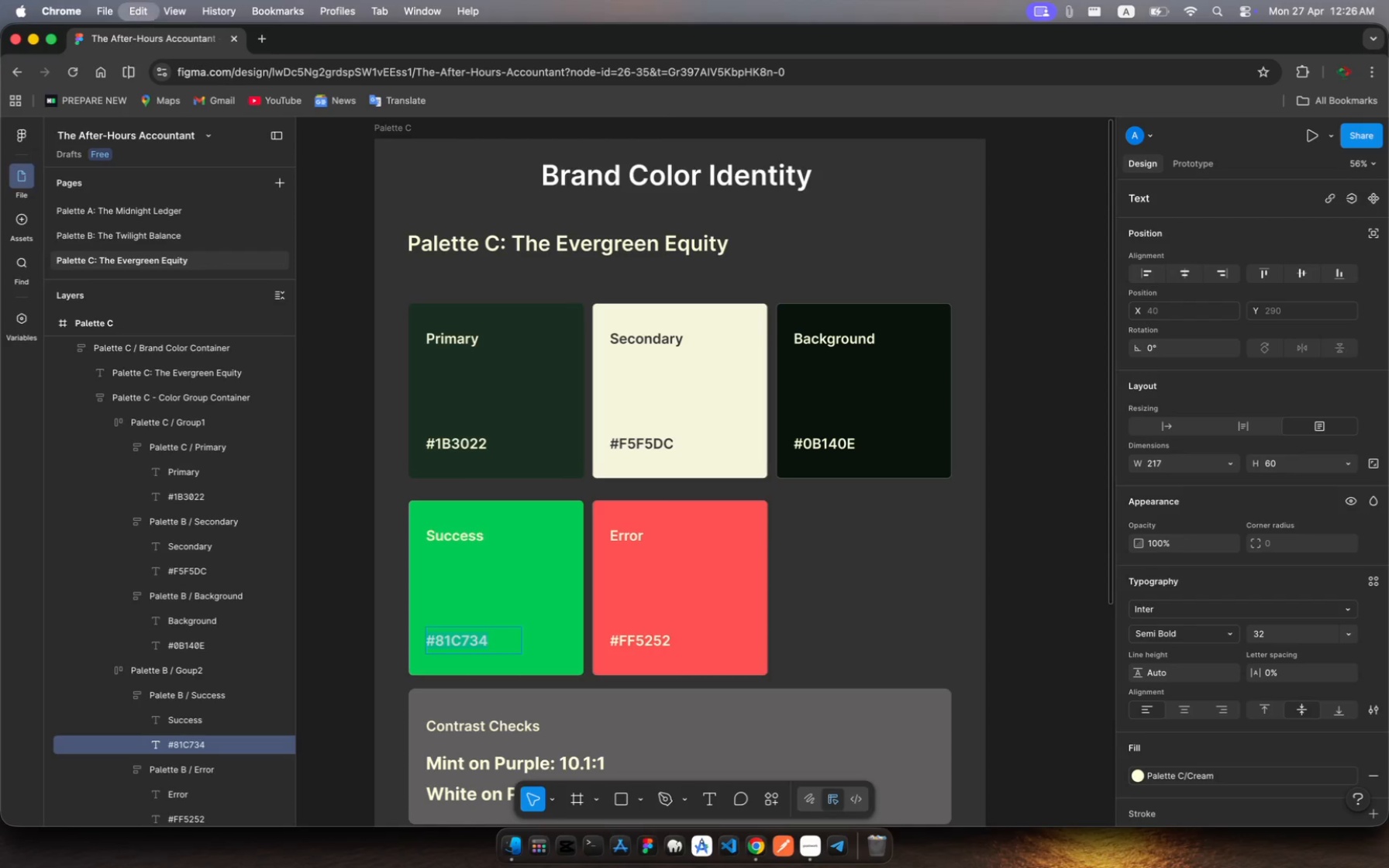 
key(Meta+C)
 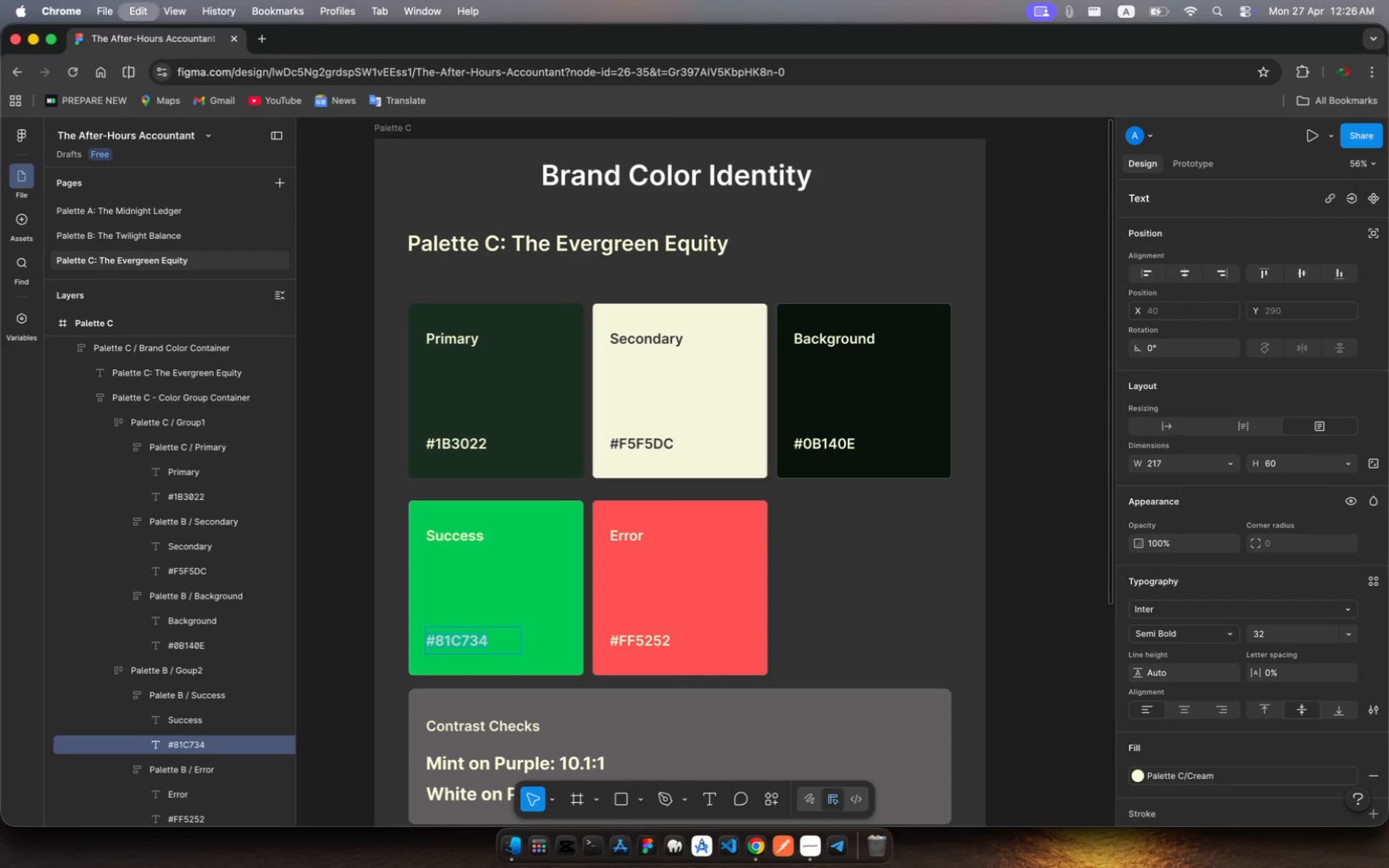 
key(Meta+C)
 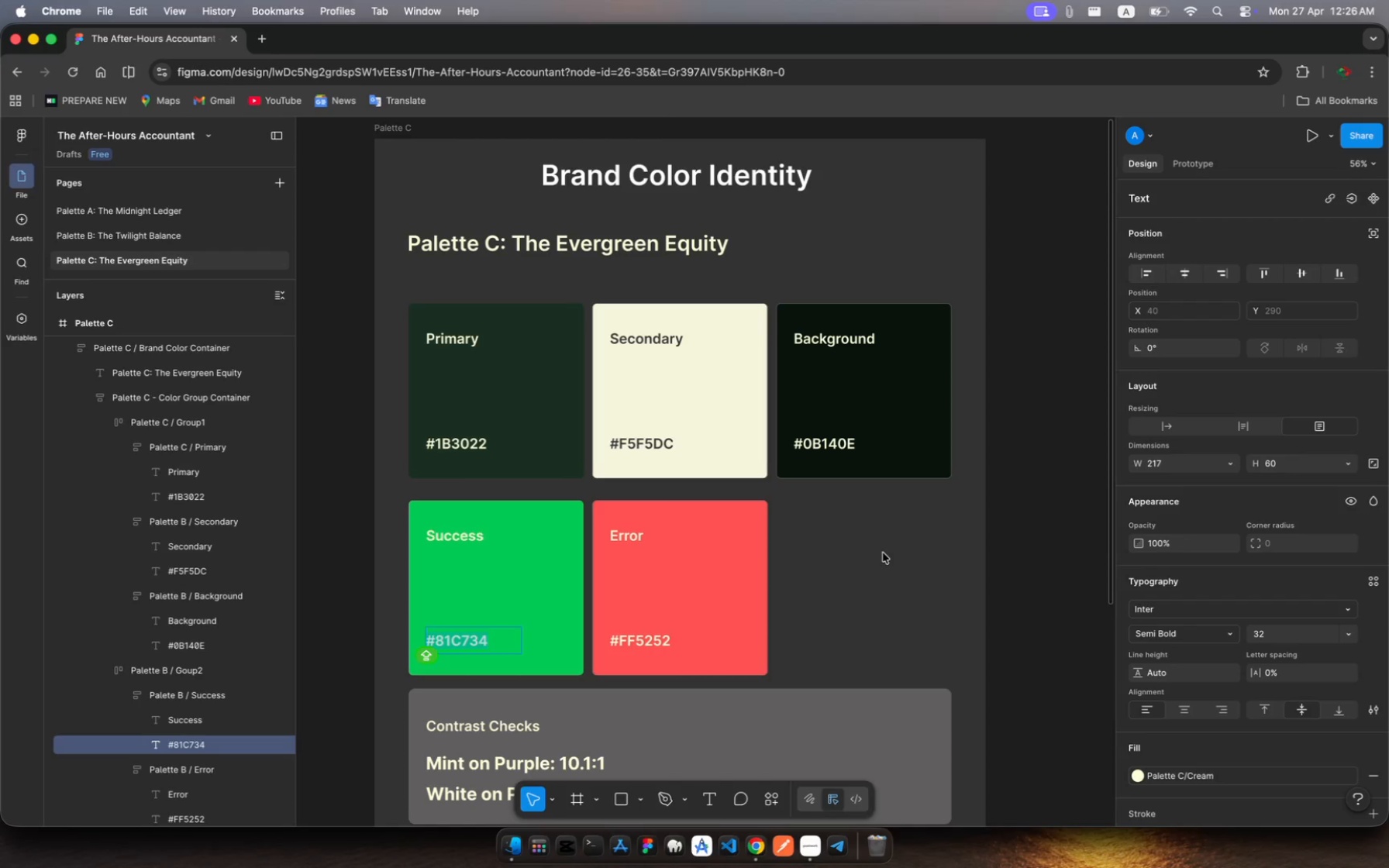 
wait(5.08)
 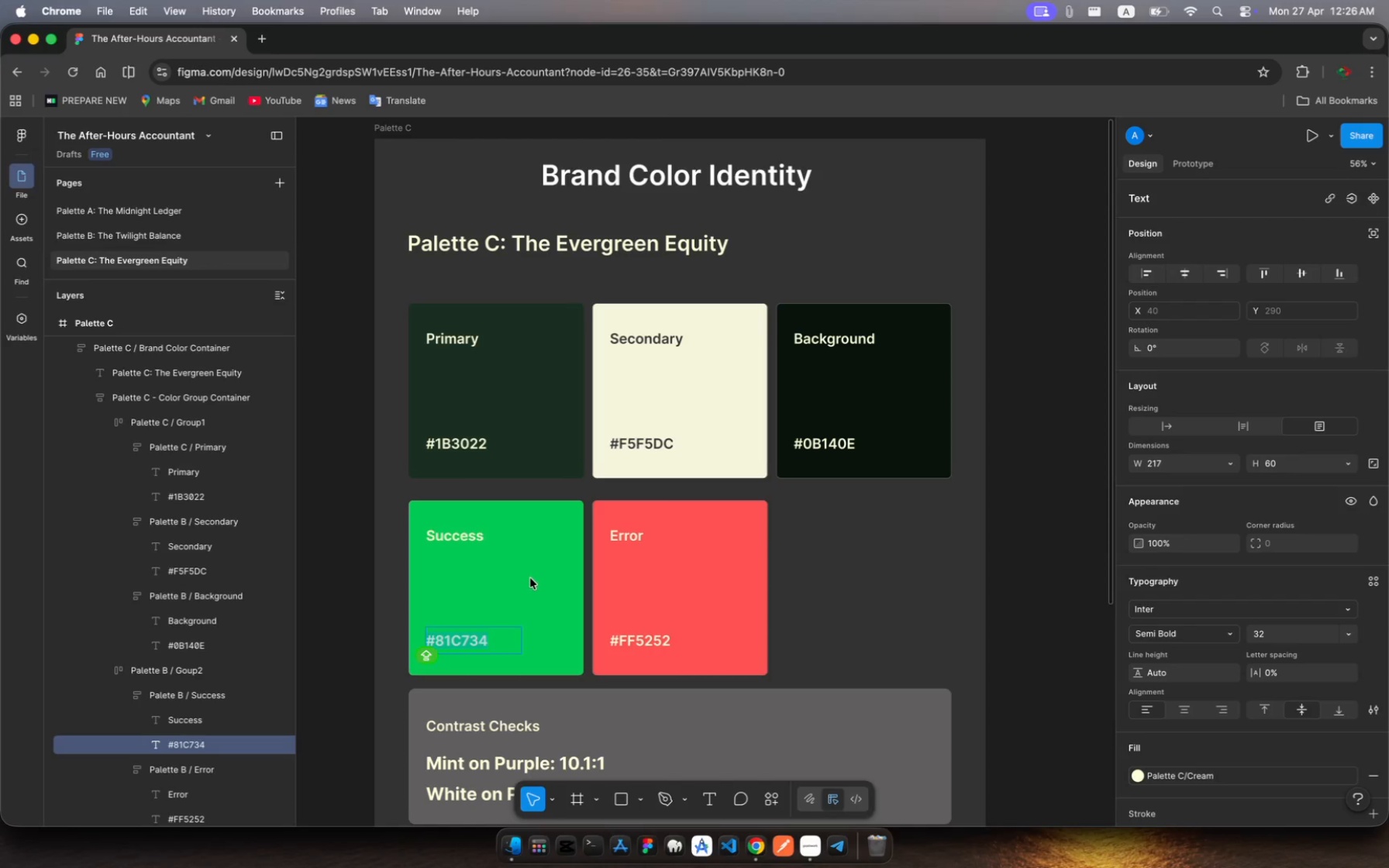 
left_click([1011, 548])
 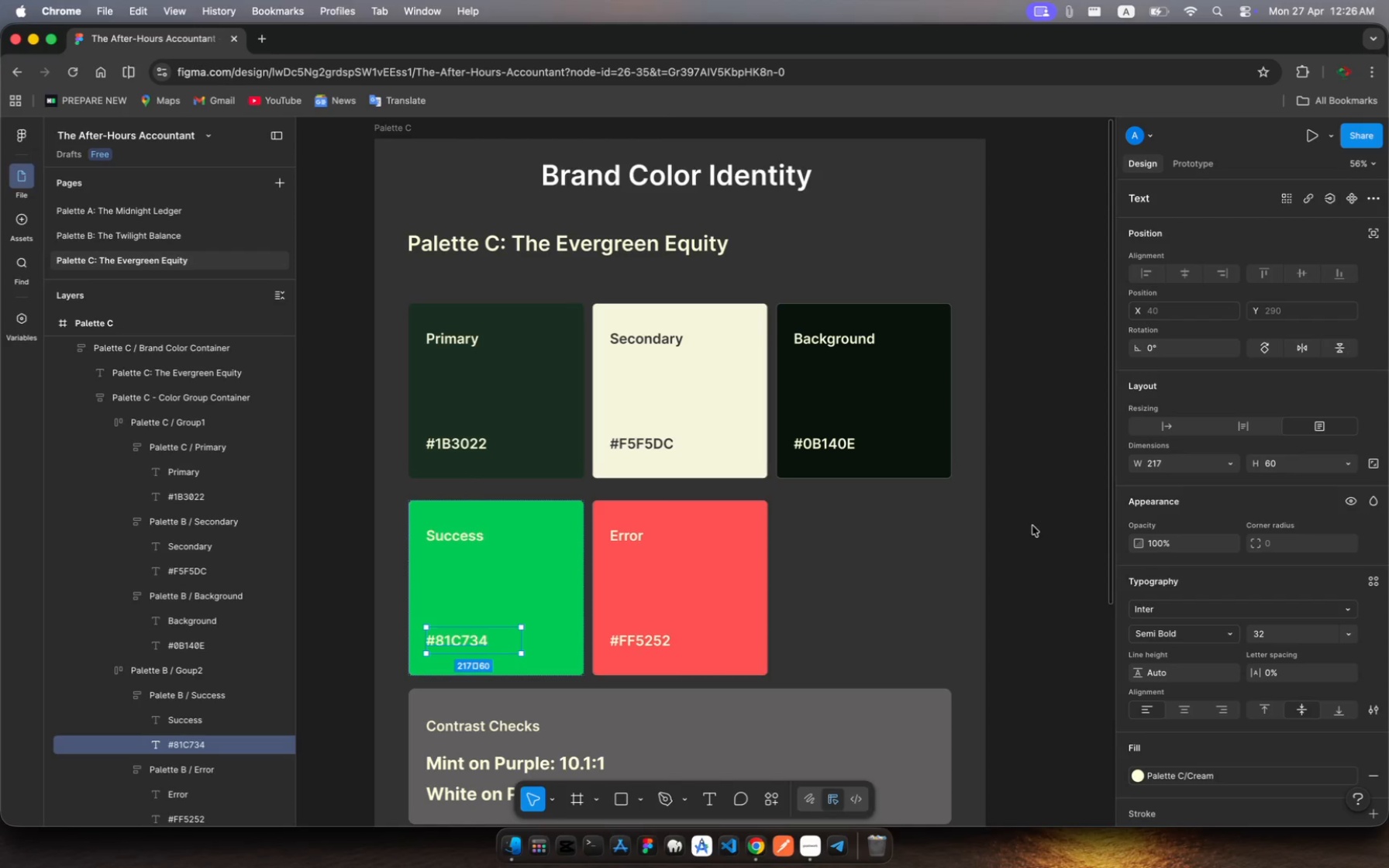 
left_click([1032, 520])
 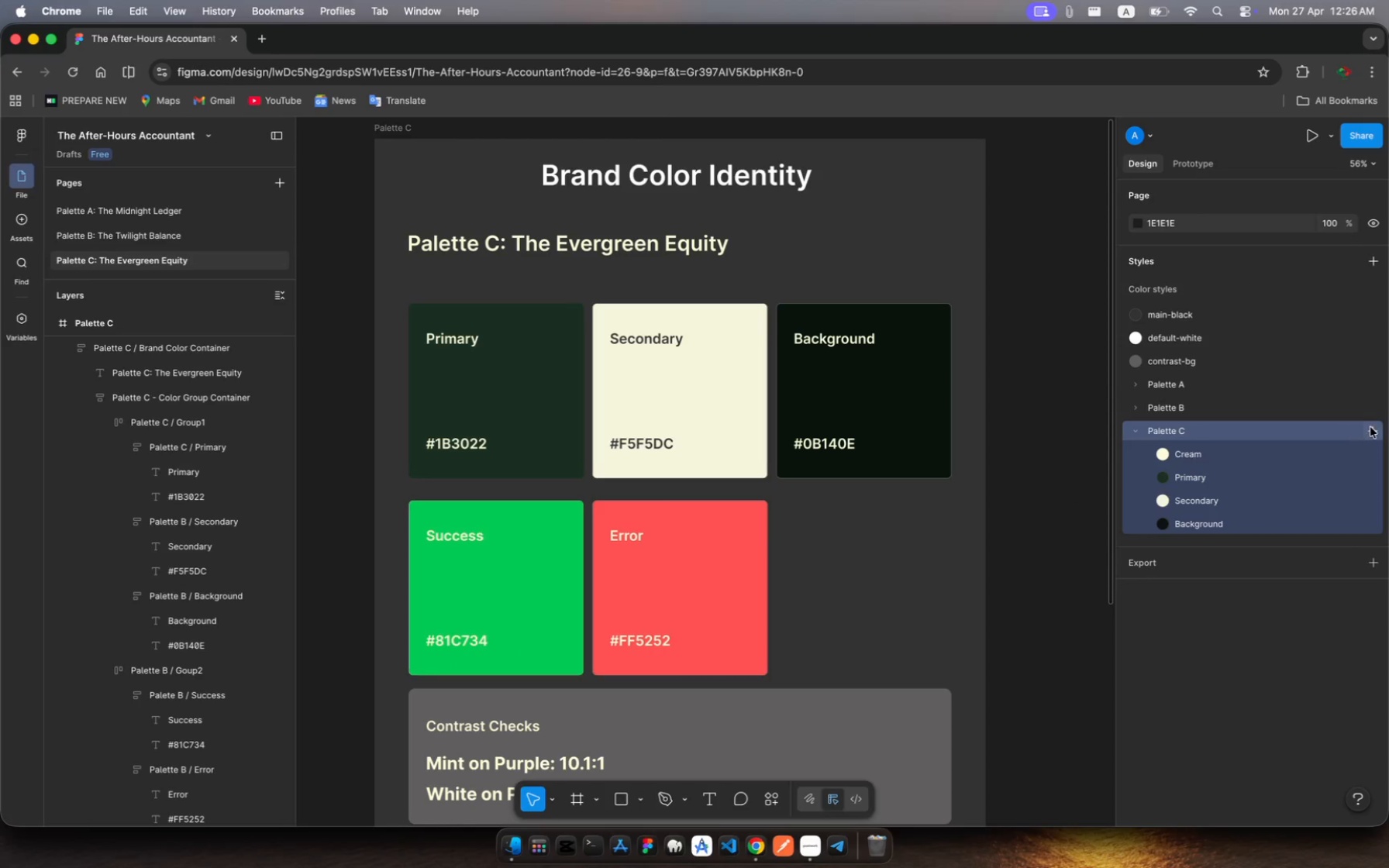 
left_click([1370, 429])
 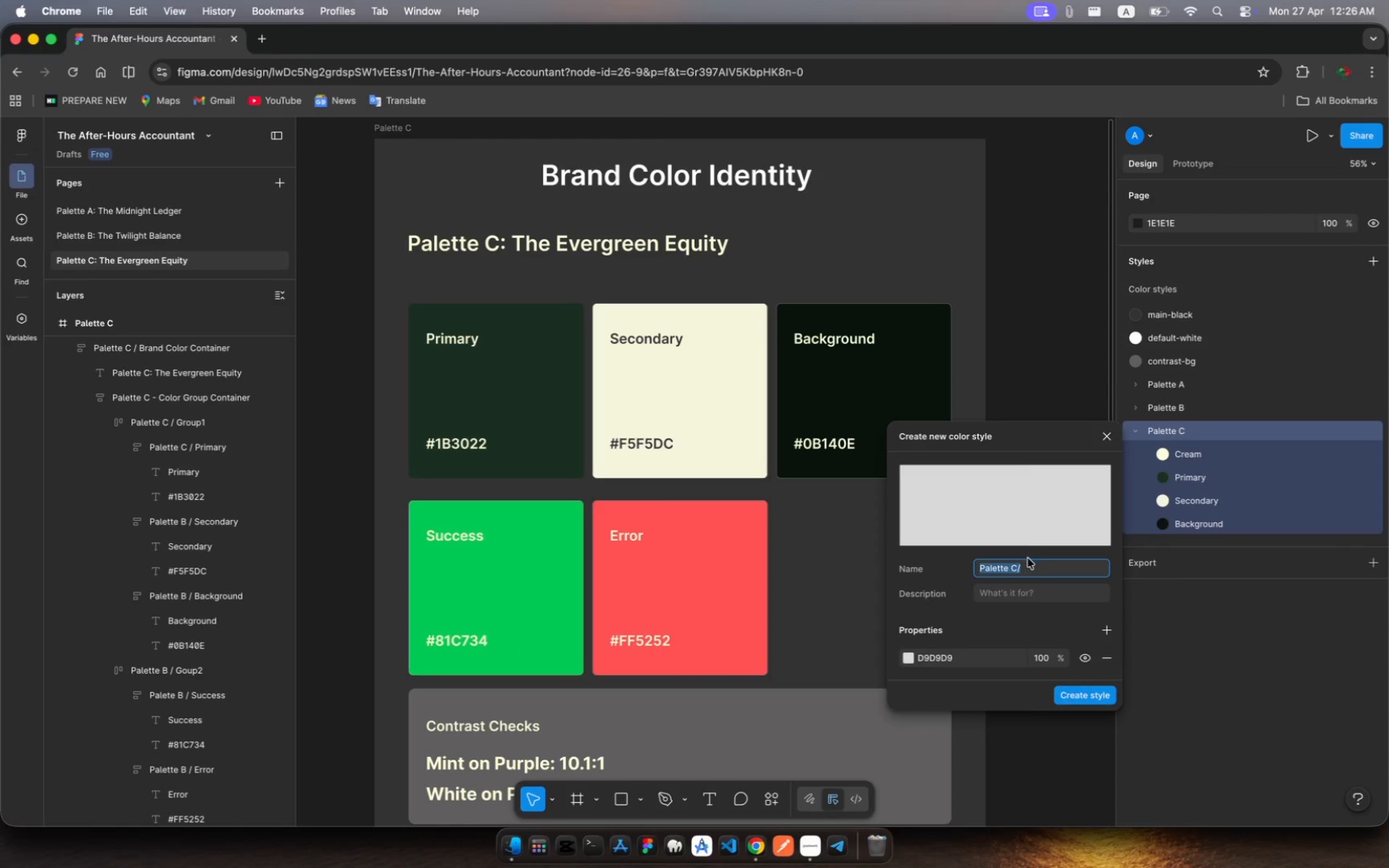 
left_click([1028, 567])
 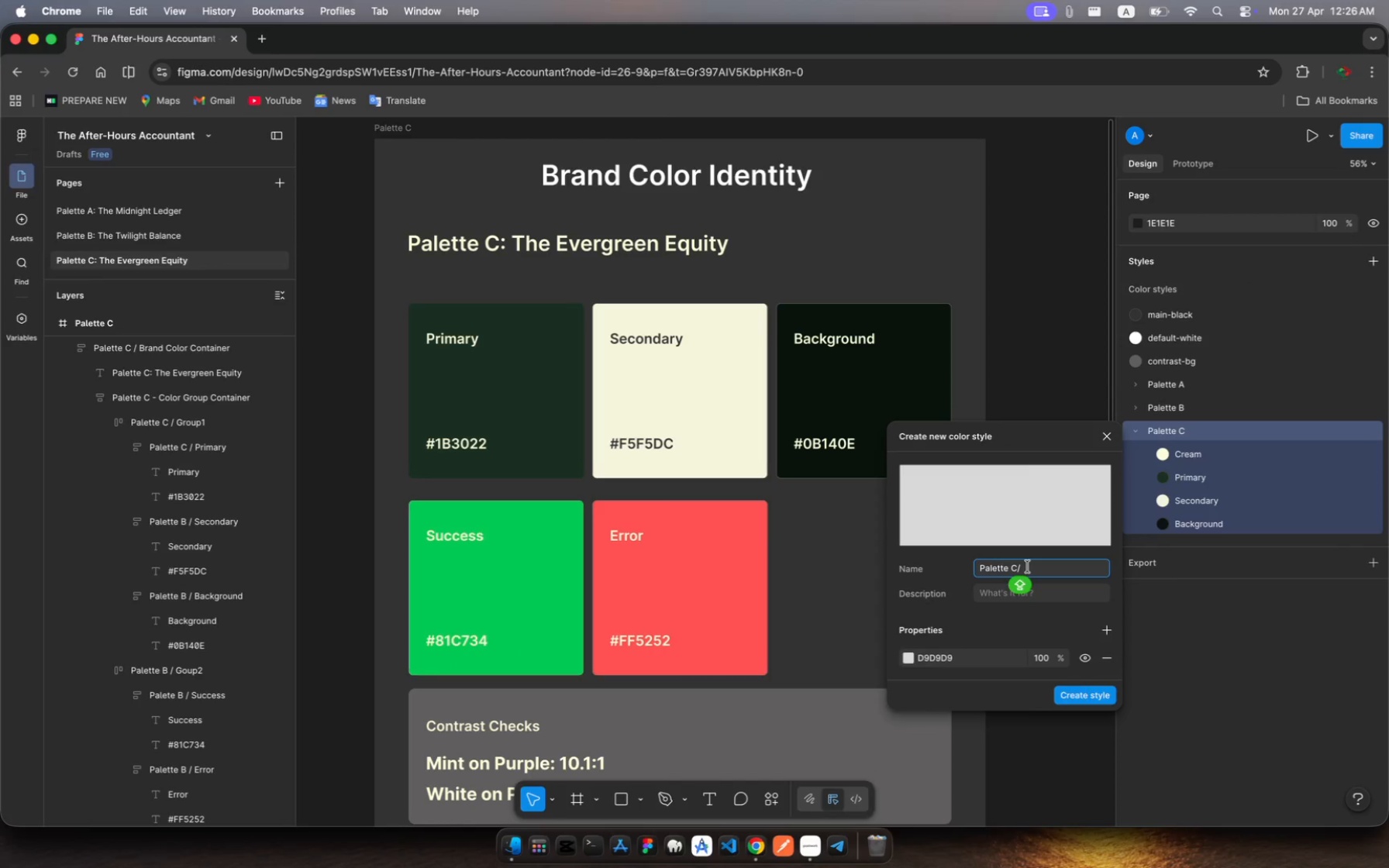 
type(Suc)
key(Backspace)
key(Backspace)
type(UCCESS)
 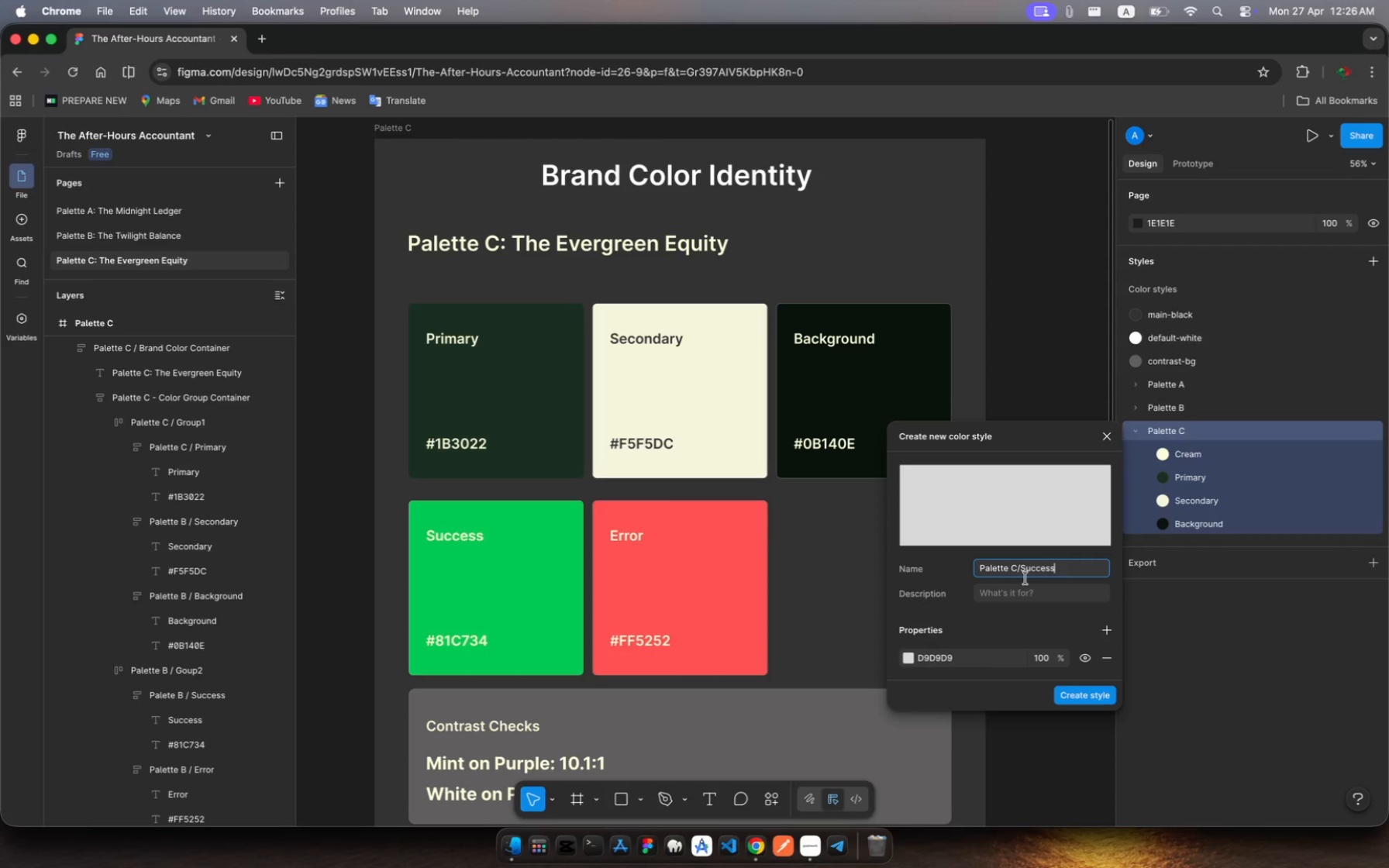 
left_click([1012, 587])
 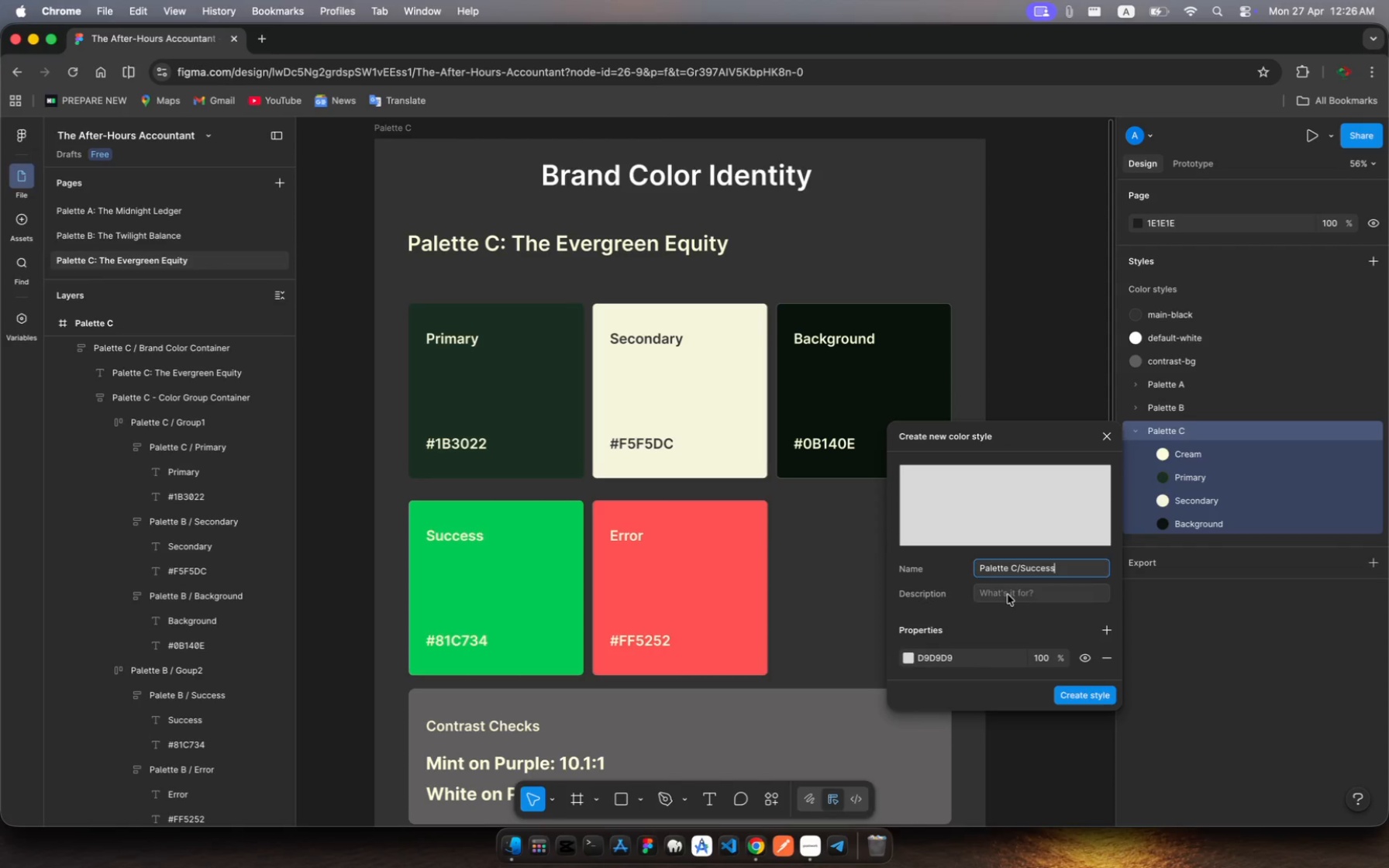 
left_click([1008, 594])
 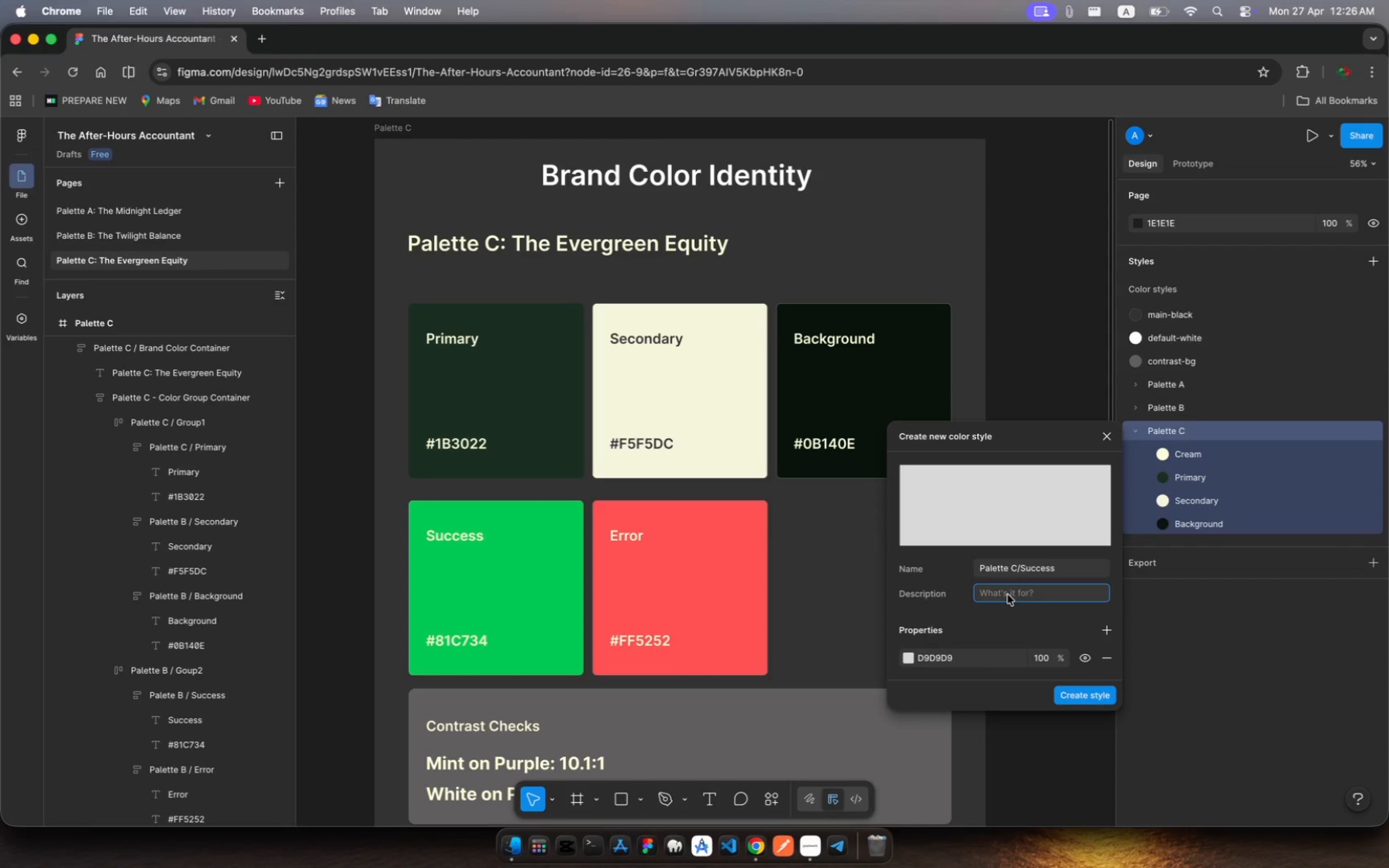 
type(Success color to be used accross )
 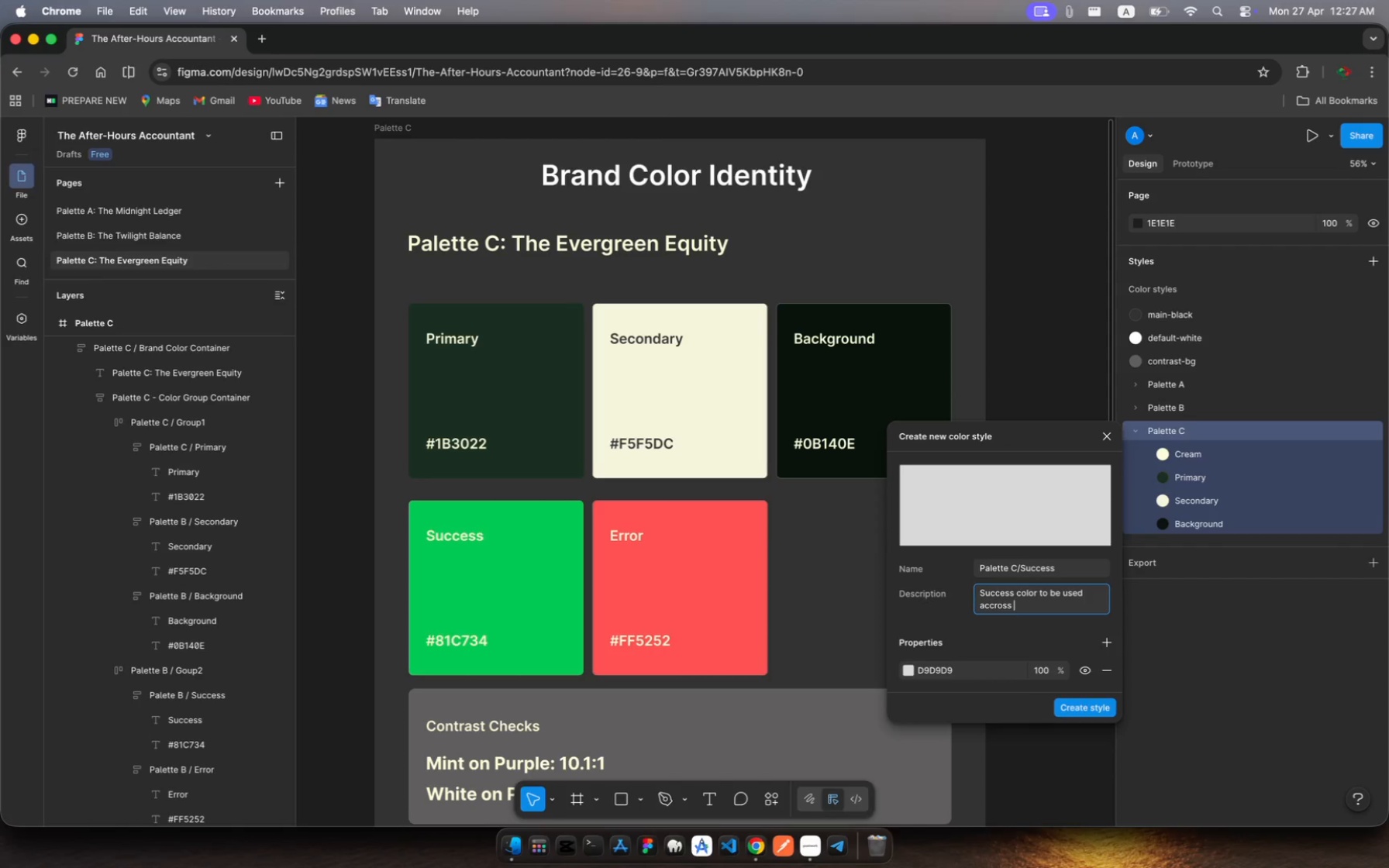 
wait(5.12)
 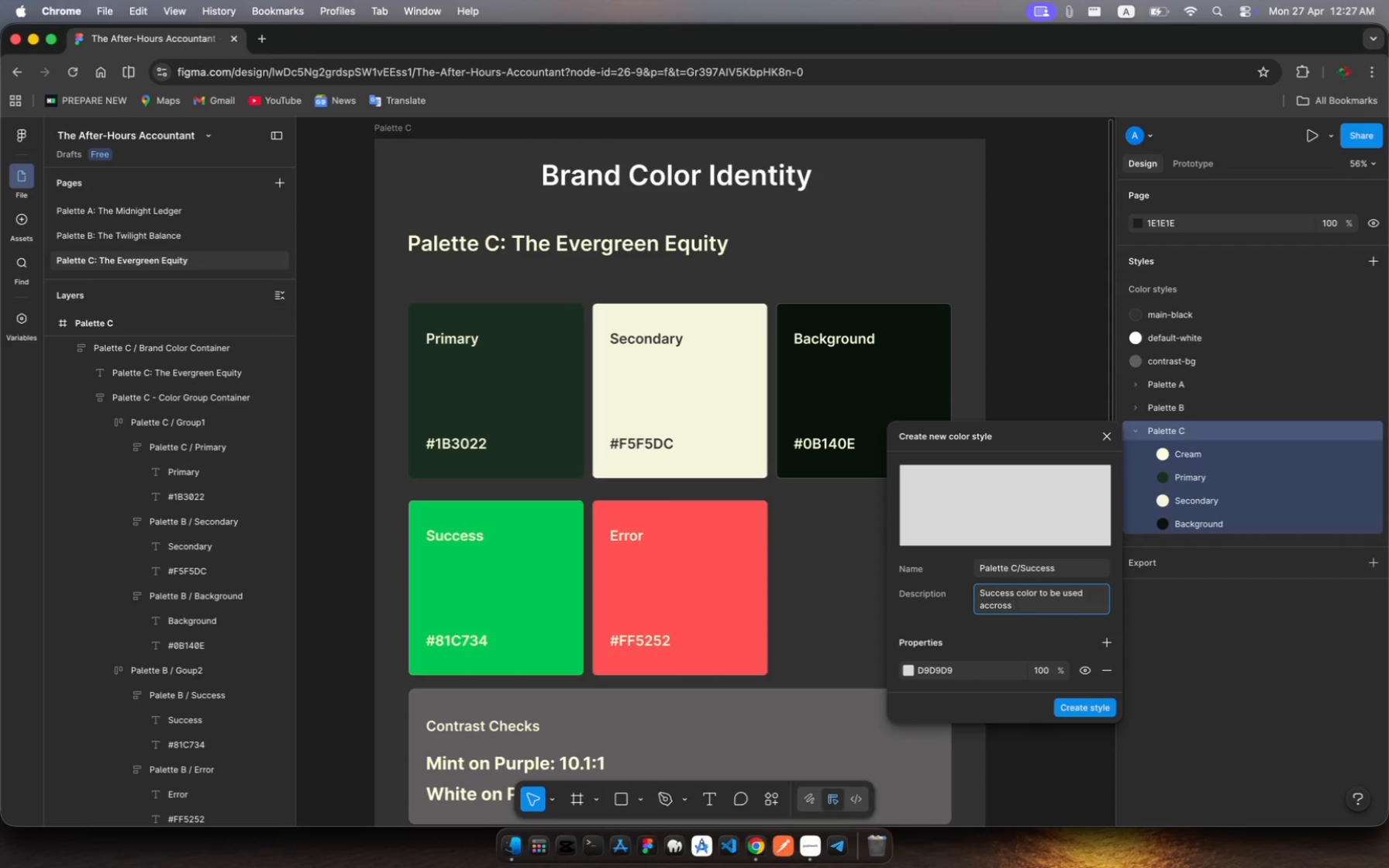 
type(palette C)
 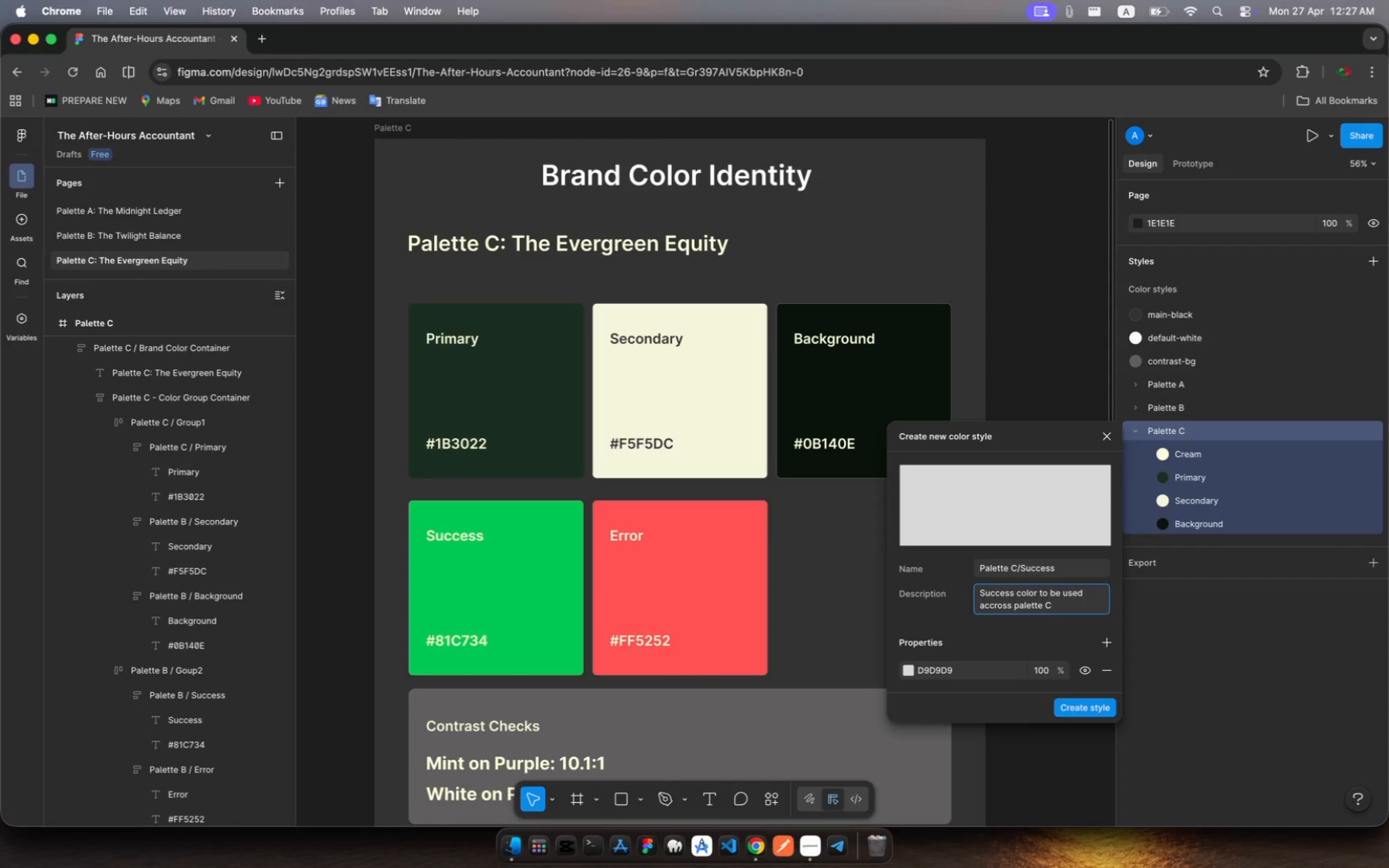 
left_click([935, 670])
 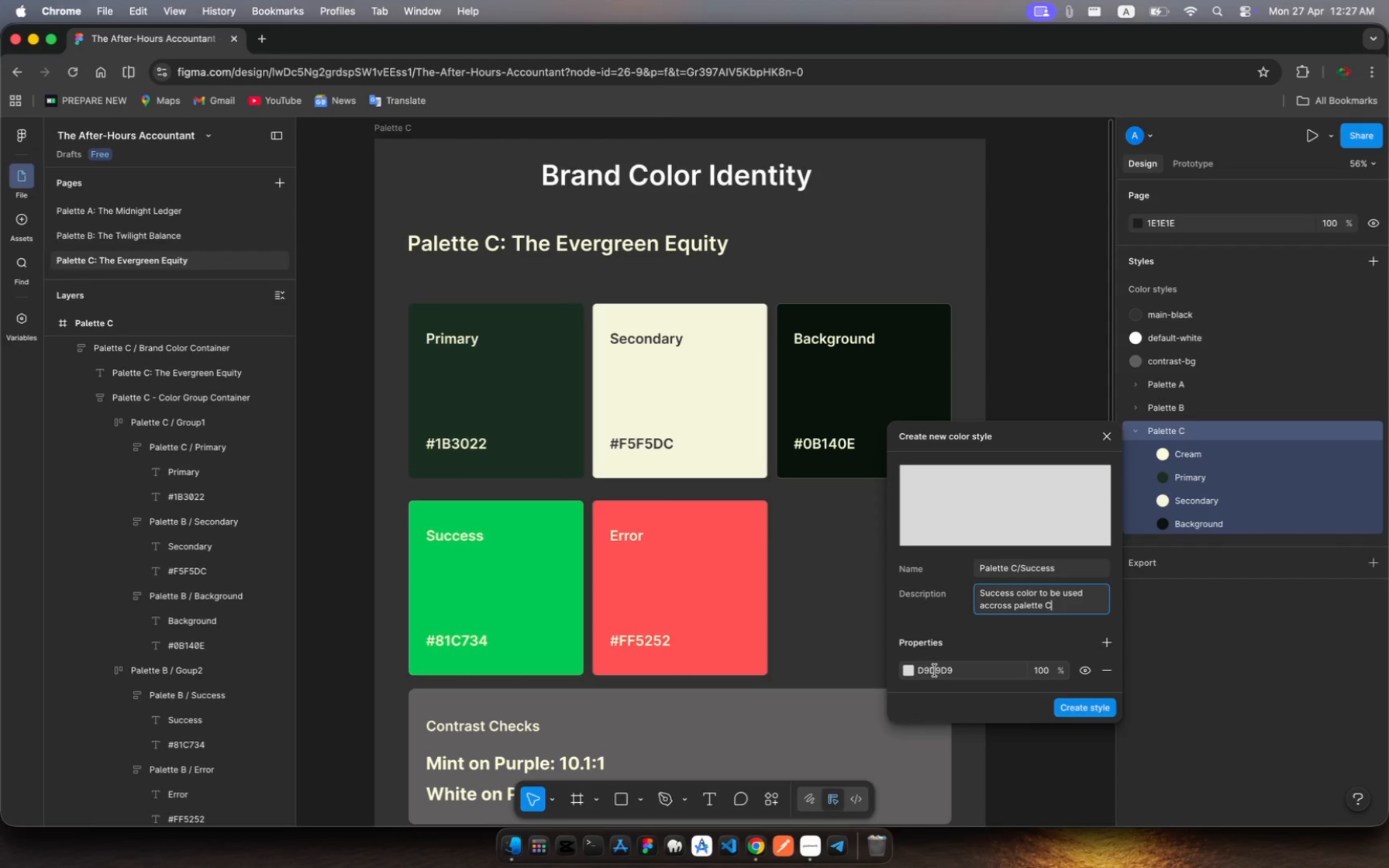 
left_click([935, 670])
 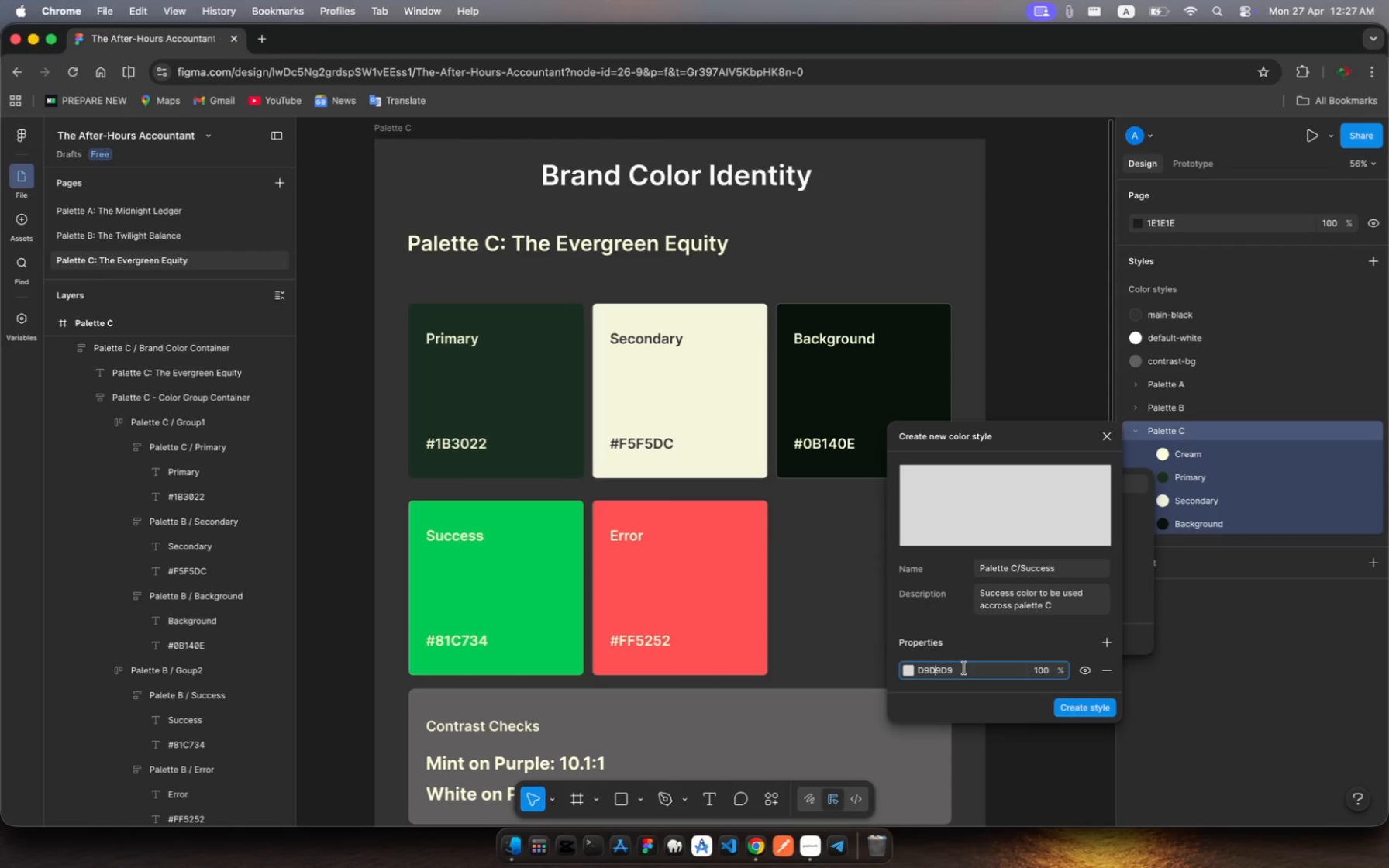 
left_click([963, 668])
 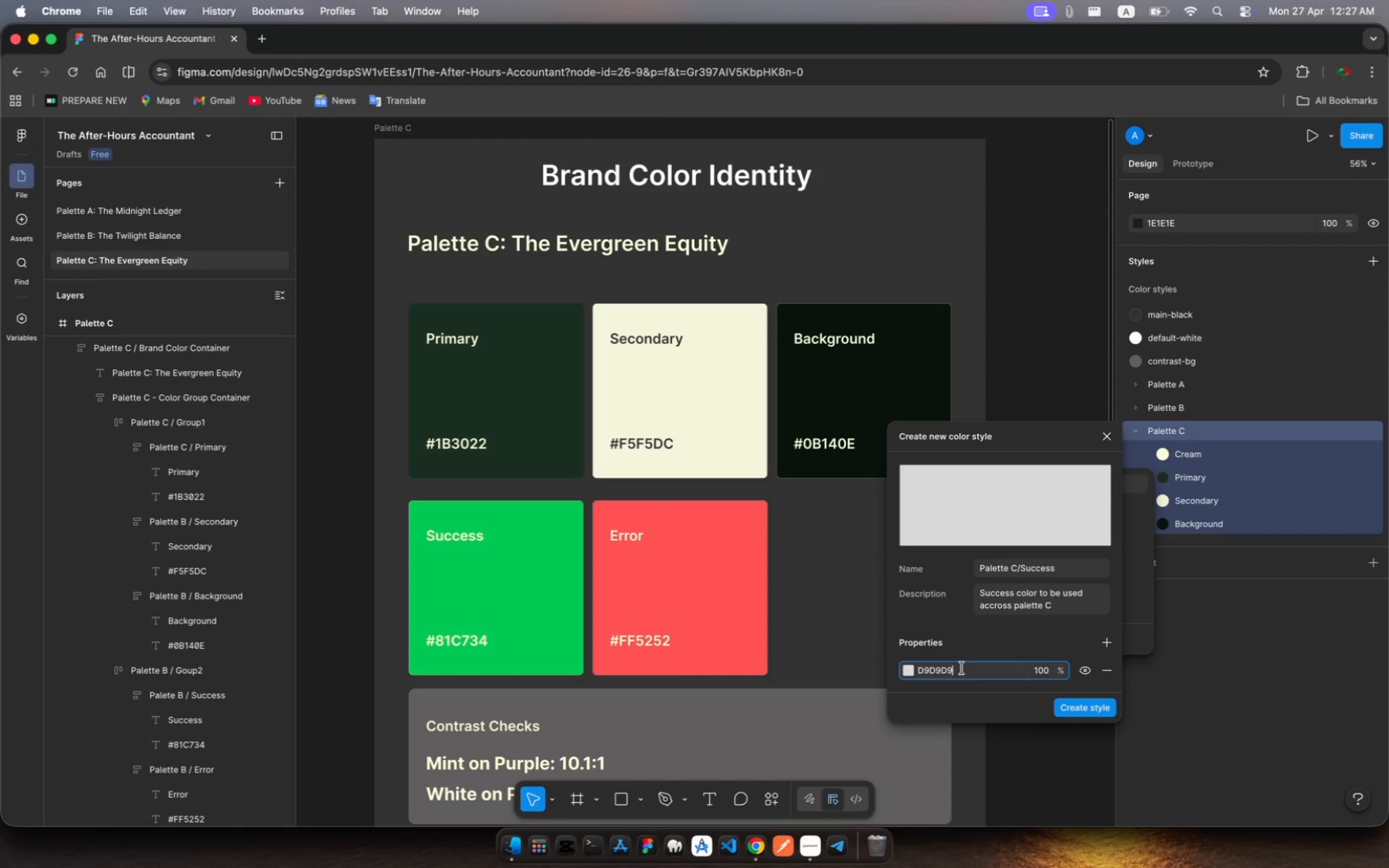 
left_click_drag(start_coordinate=[963, 668], to_coordinate=[908, 673])
 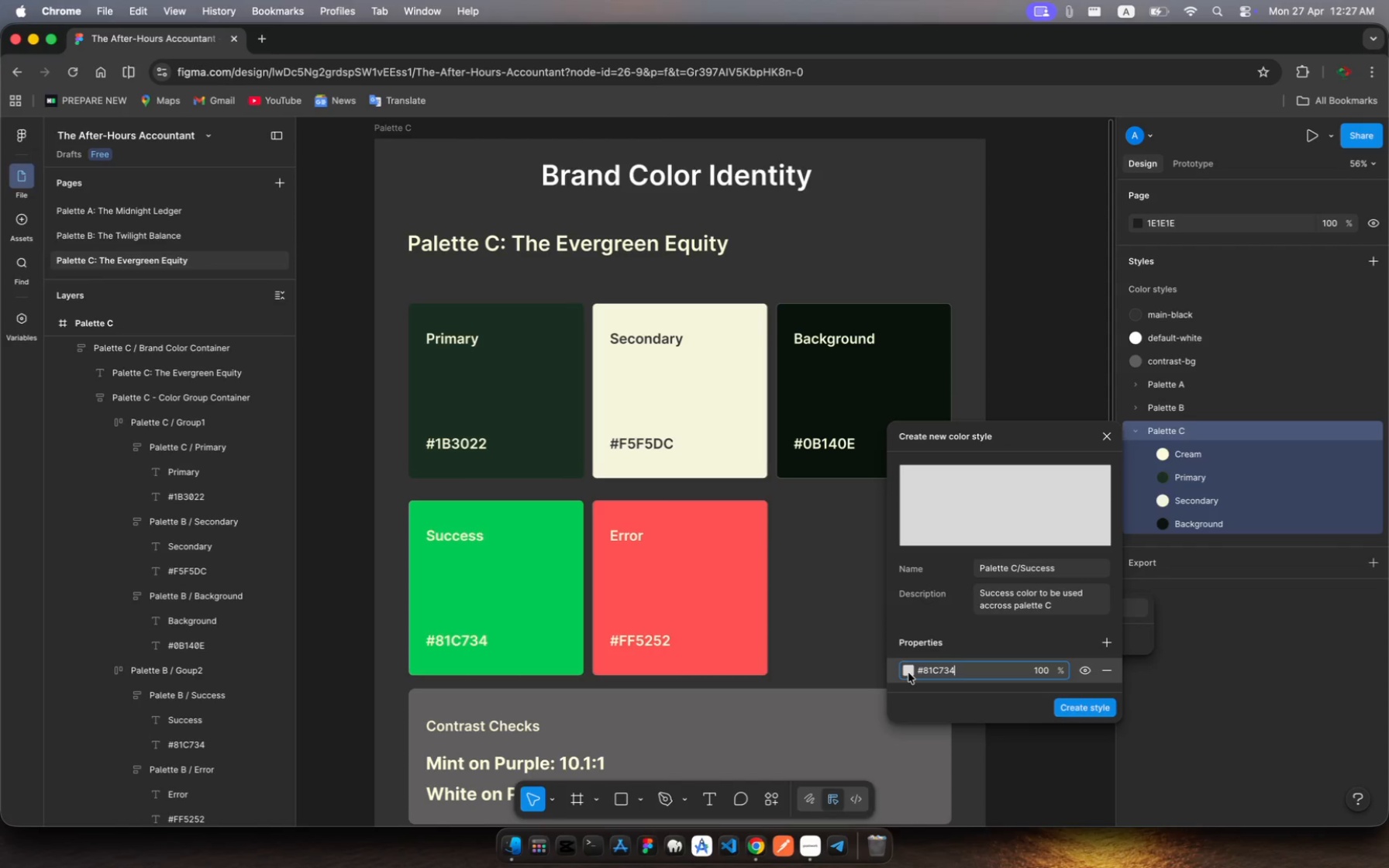 
key(Meta+V)
 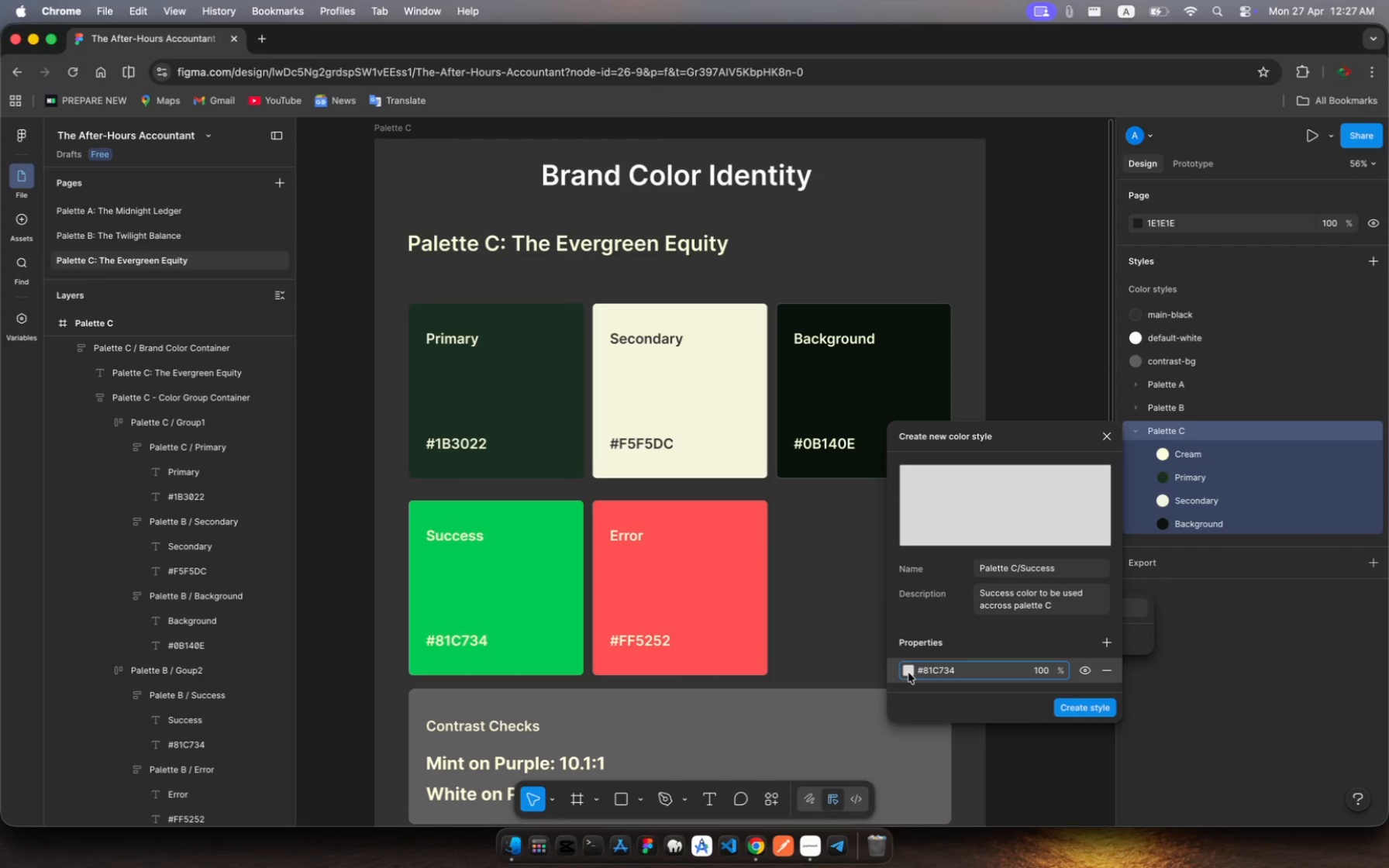 
key(Enter)
 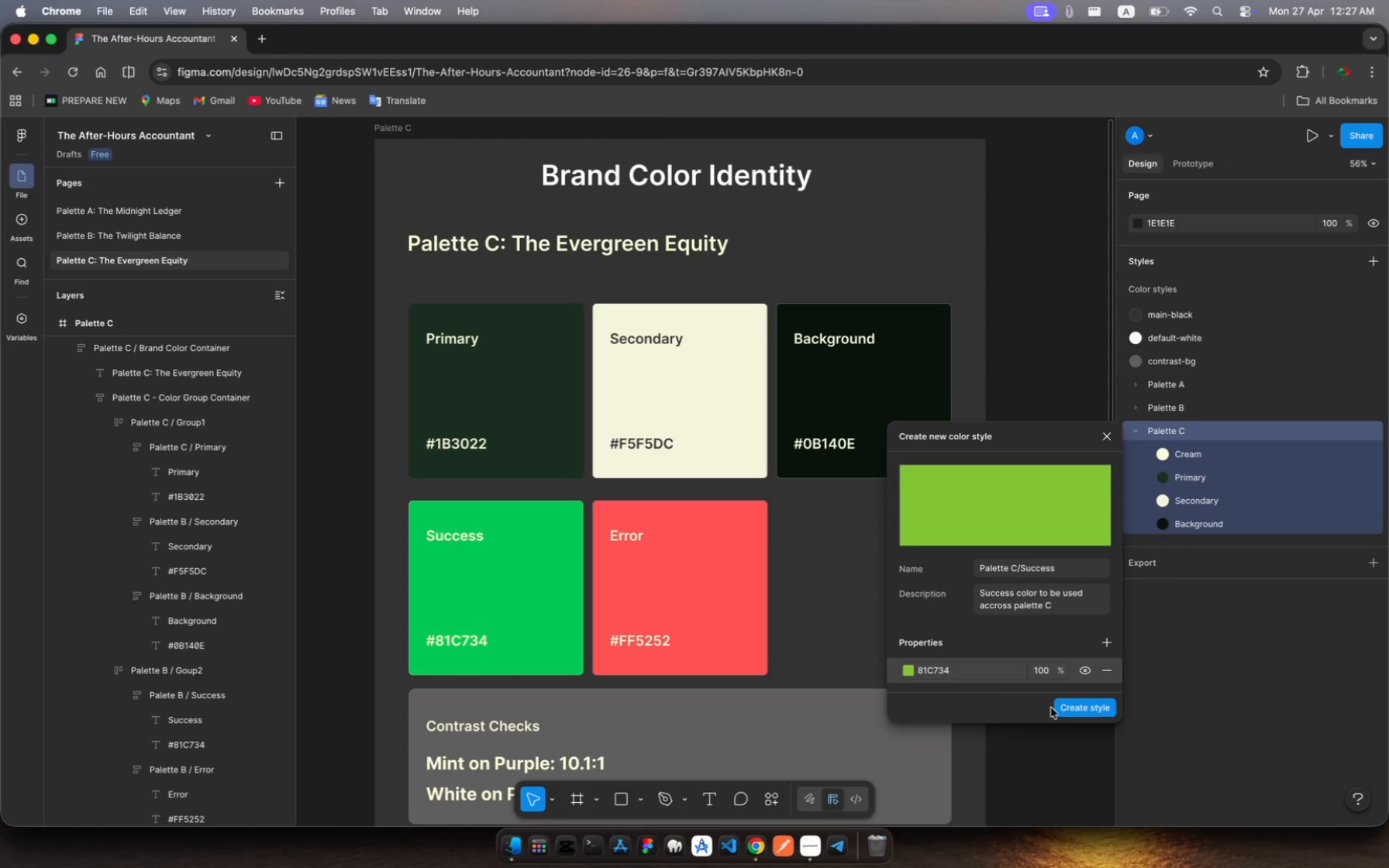 
left_click([1082, 710])
 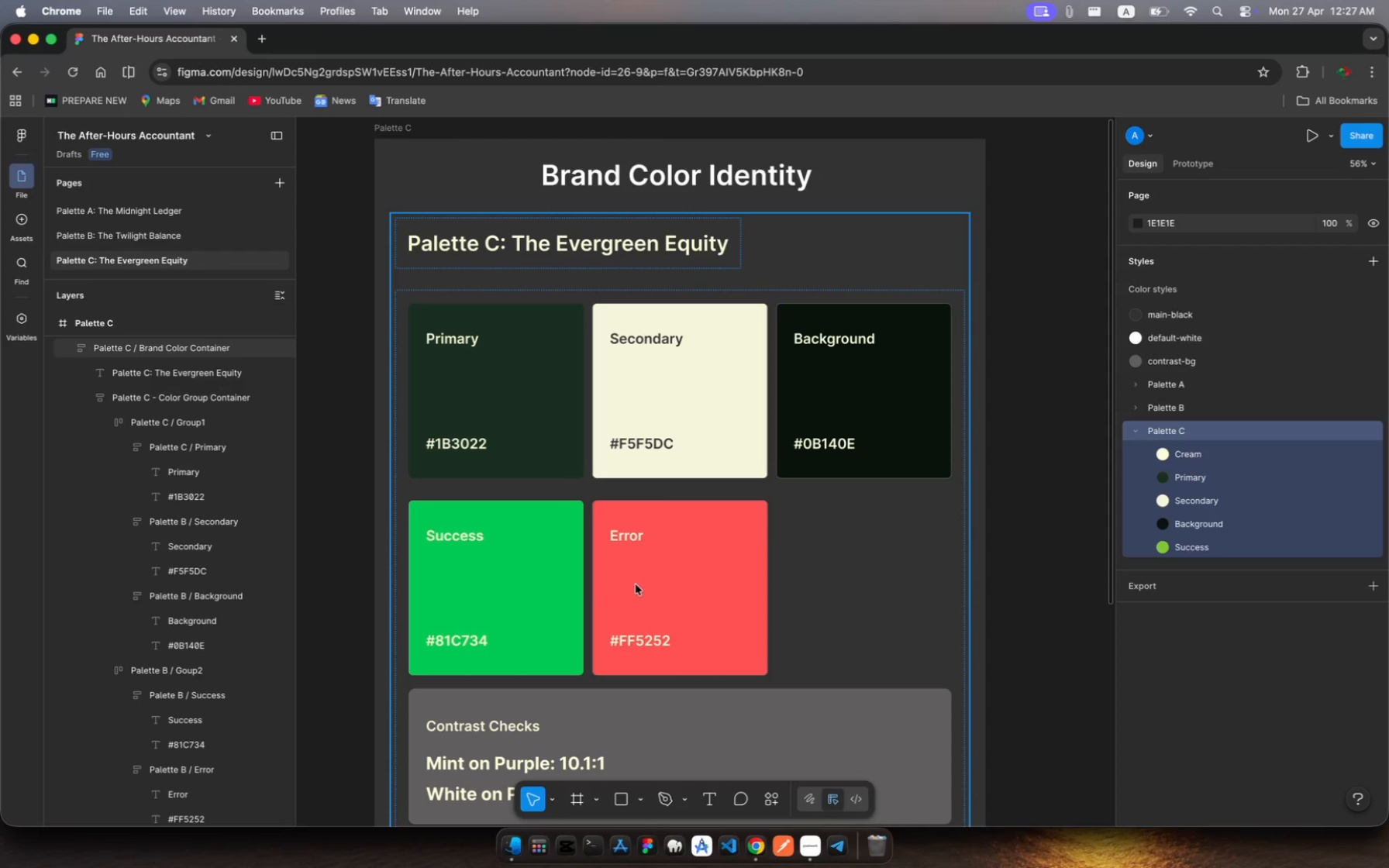 
left_click([513, 585])
 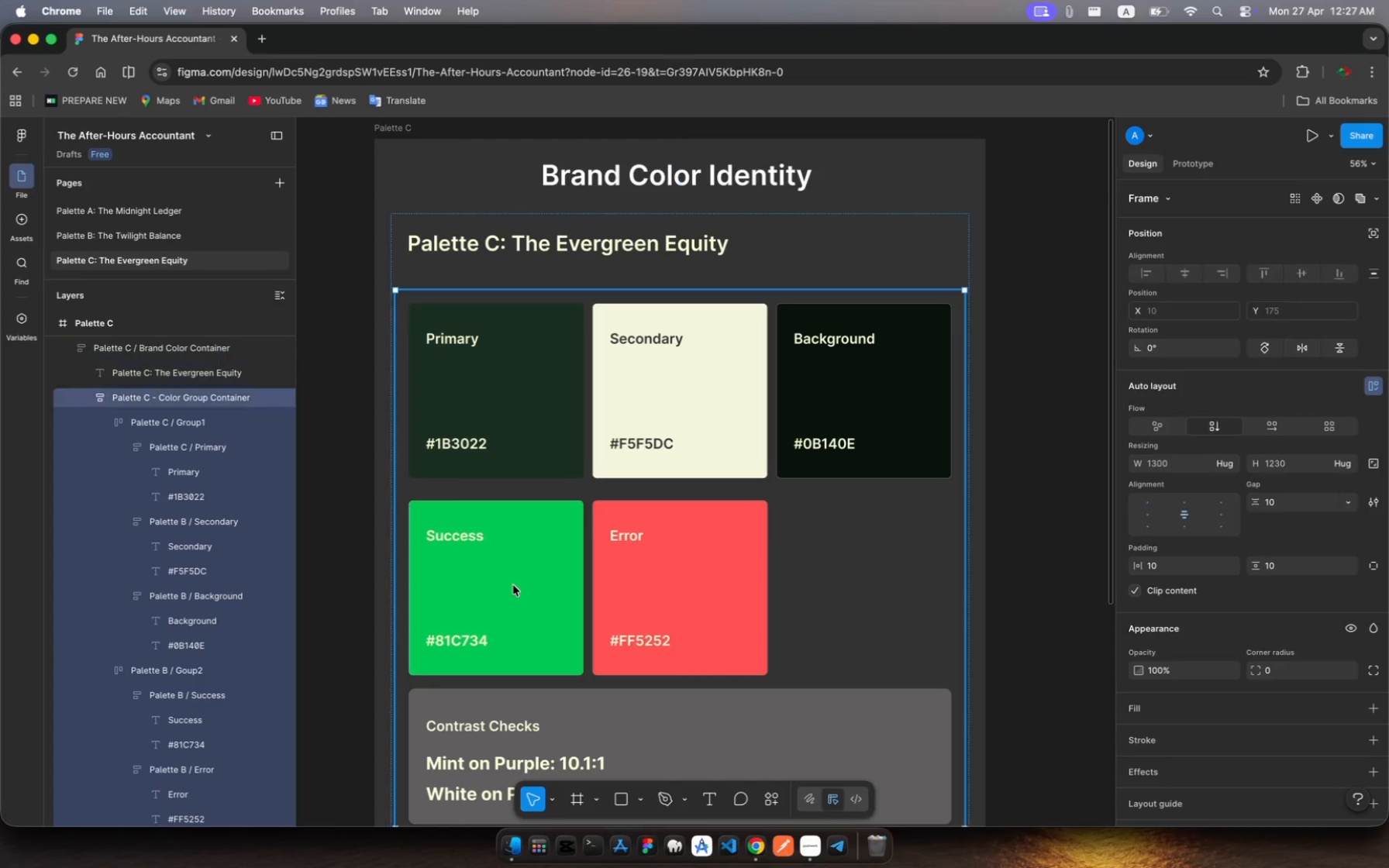 
double_click([513, 585])
 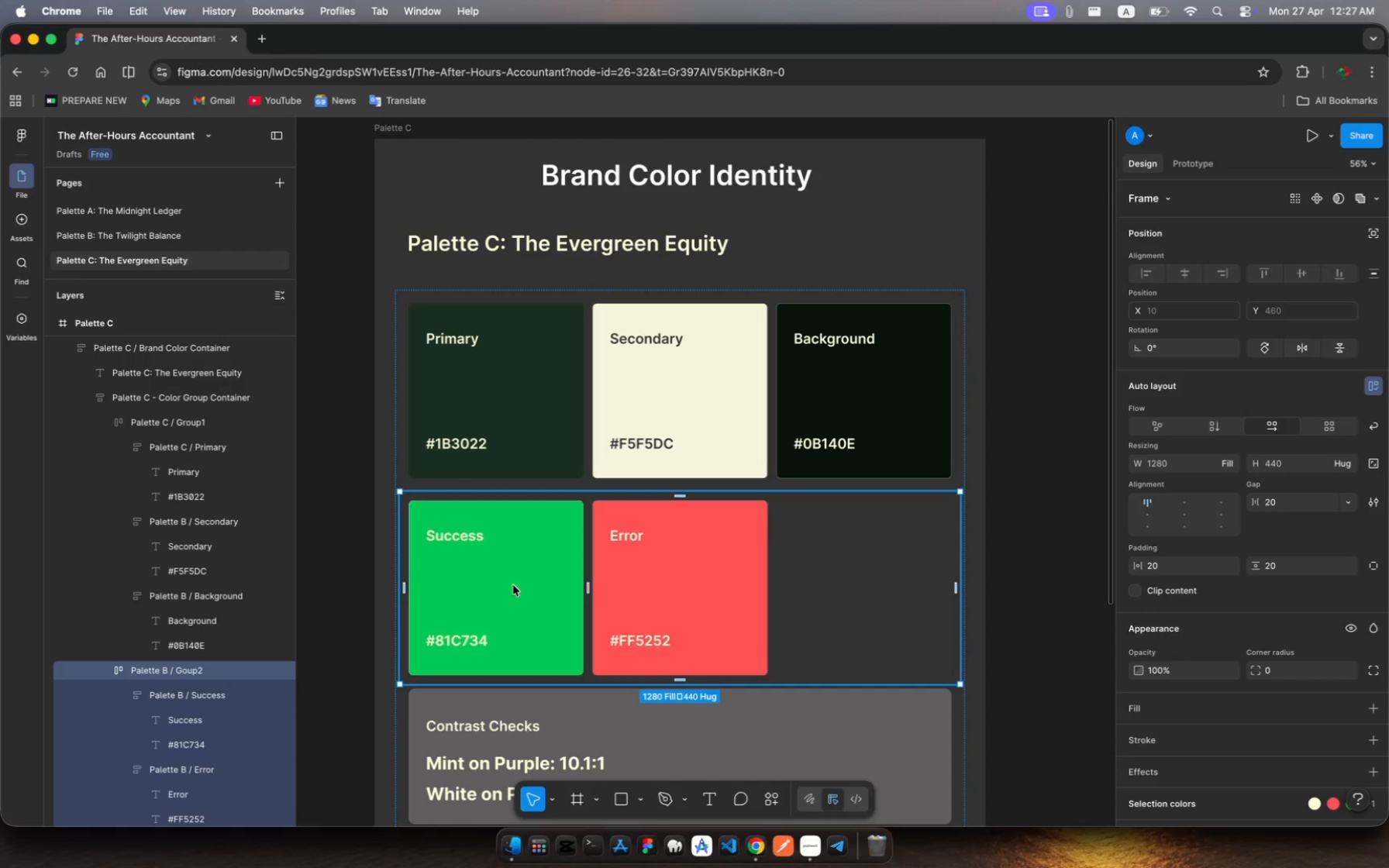 
left_click([513, 585])
 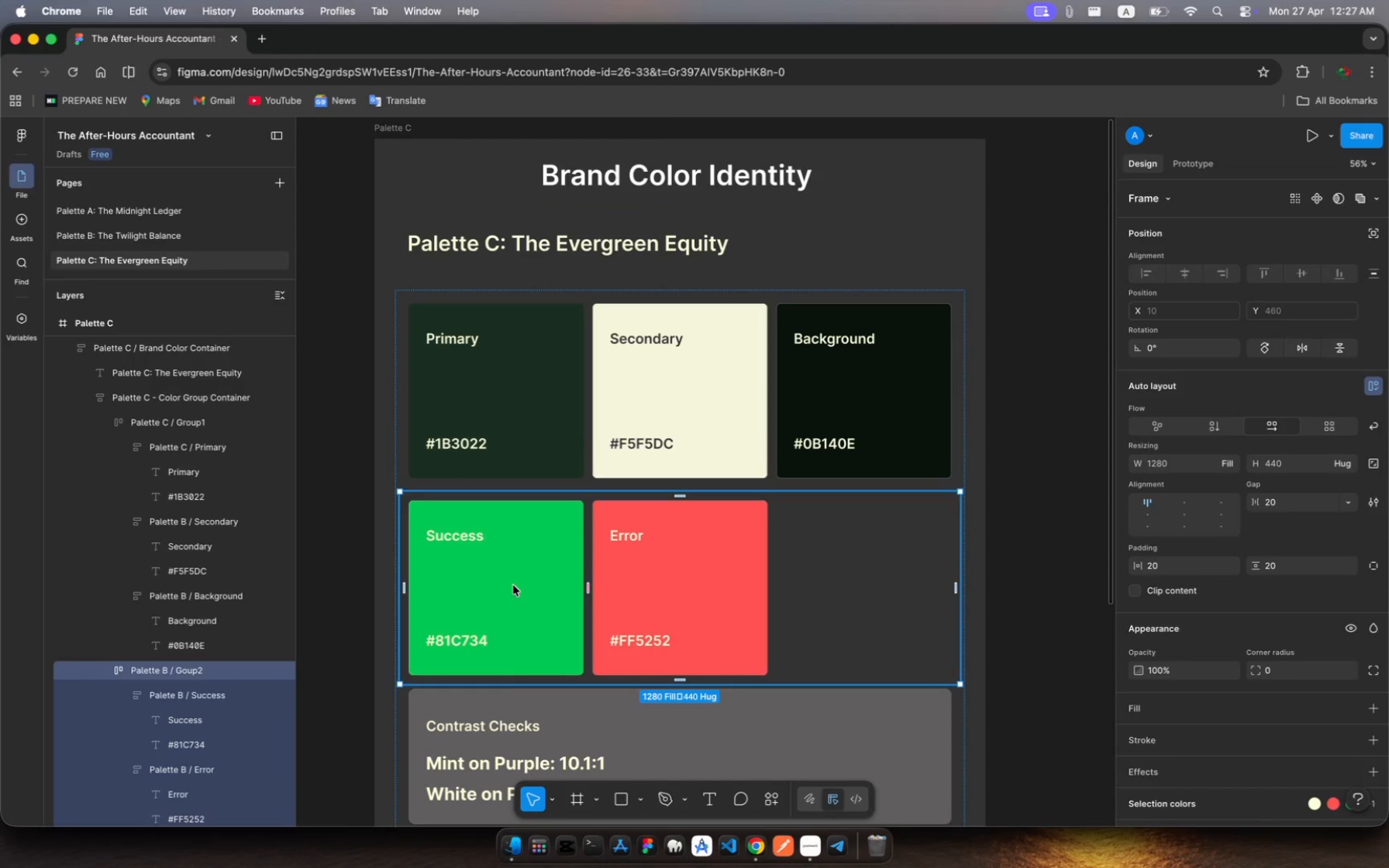 
left_click([513, 585])
 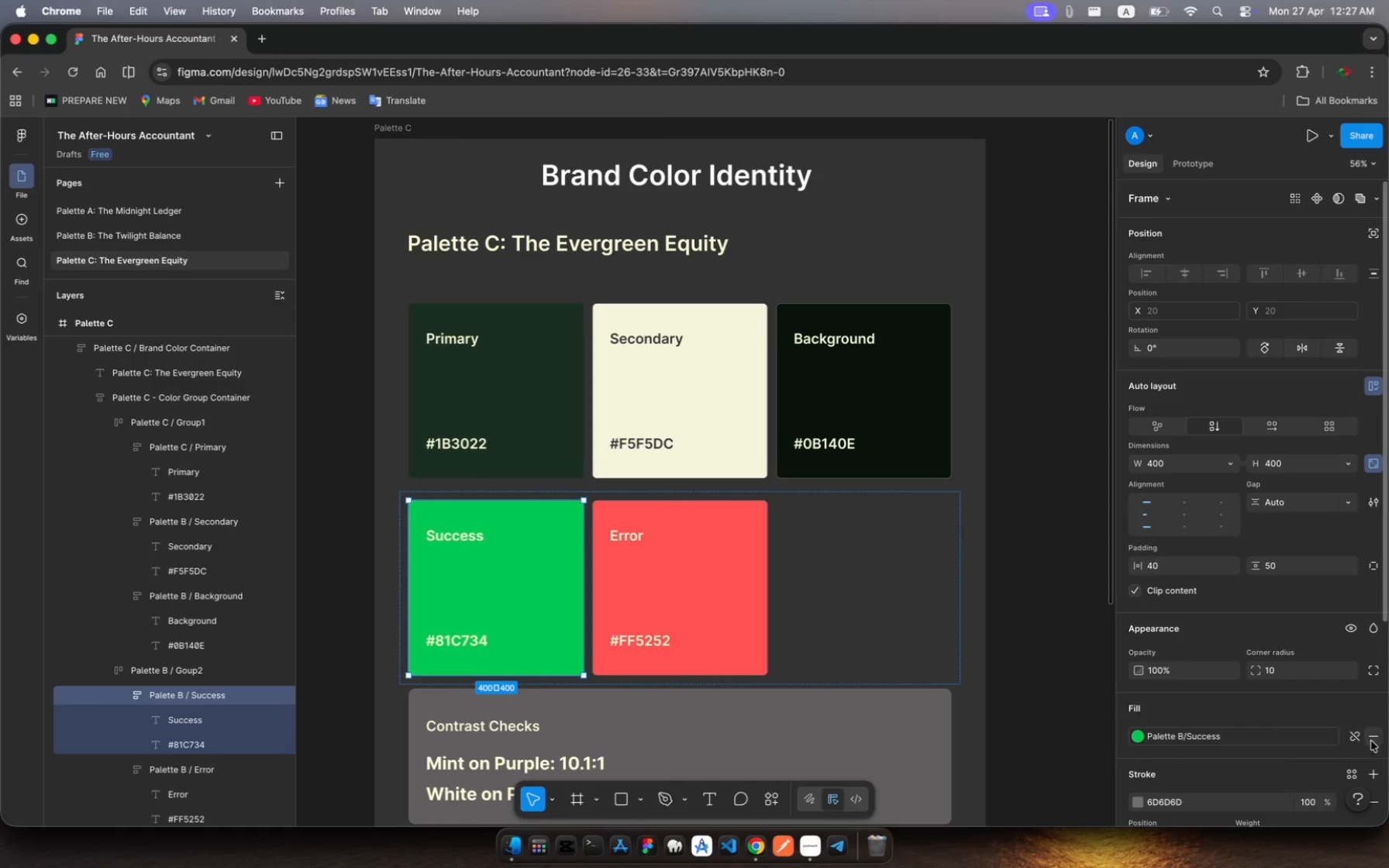 
left_click([1374, 740])
 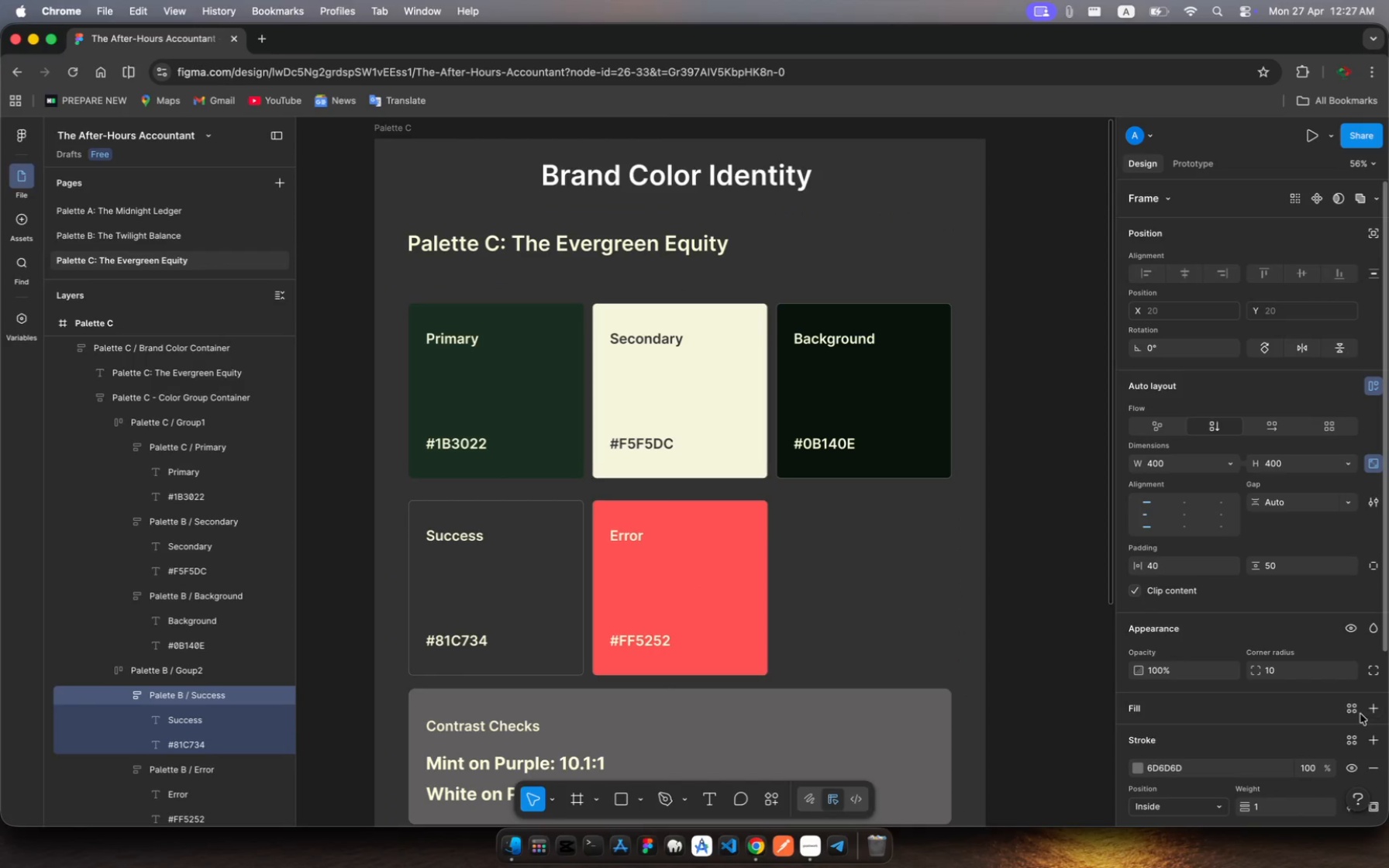 
left_click([1355, 713])
 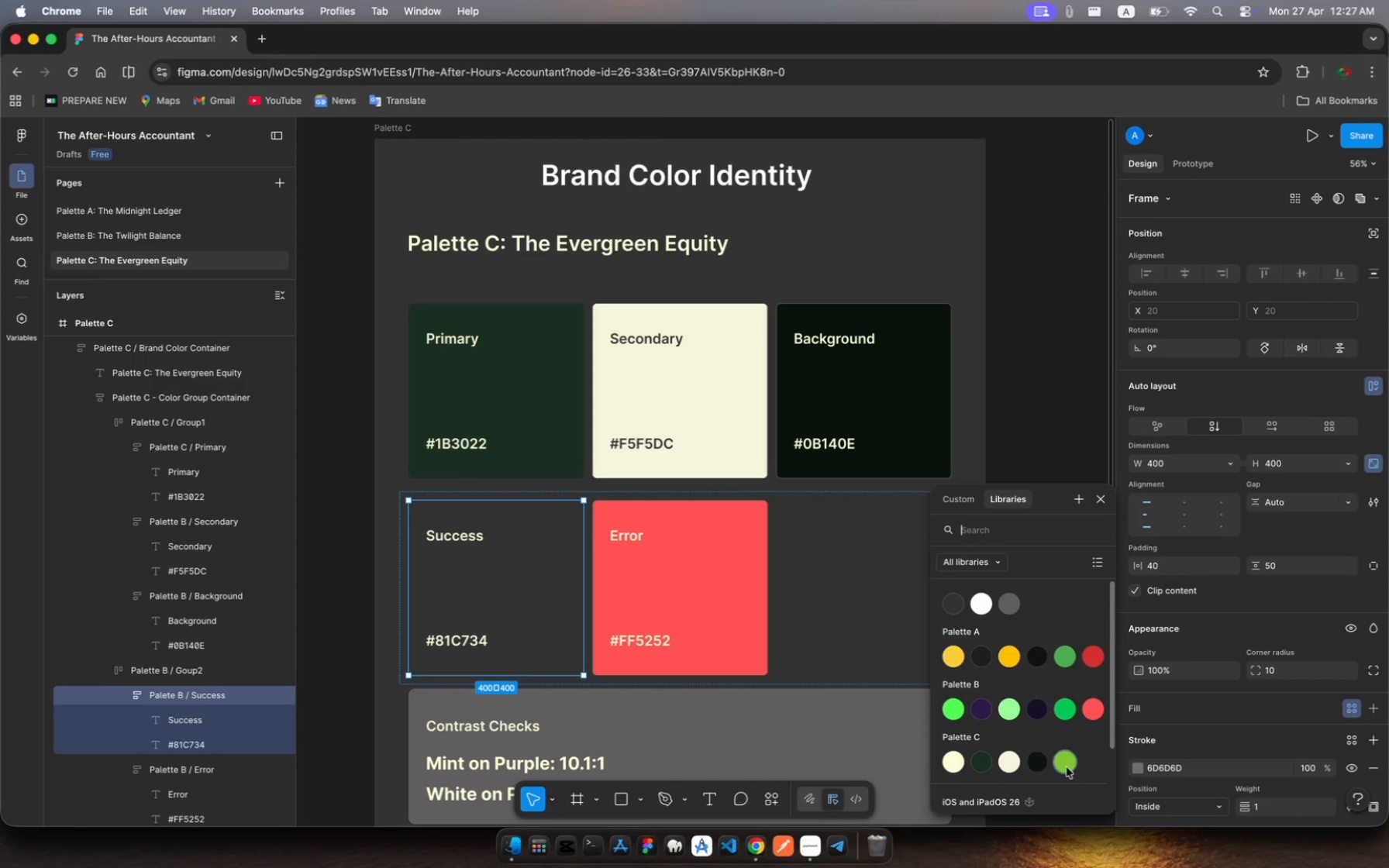 
left_click([1071, 763])
 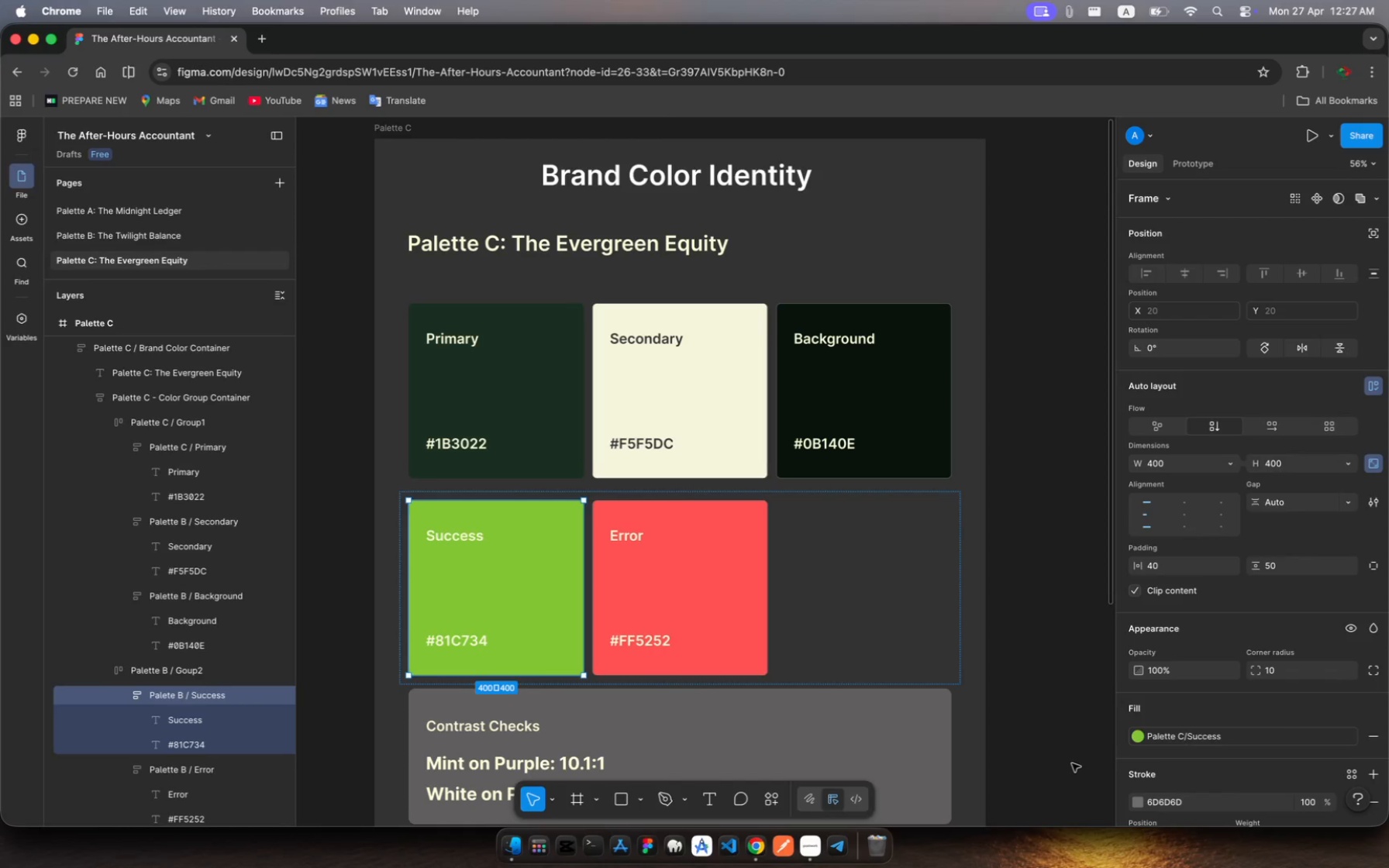 
wait(13.55)
 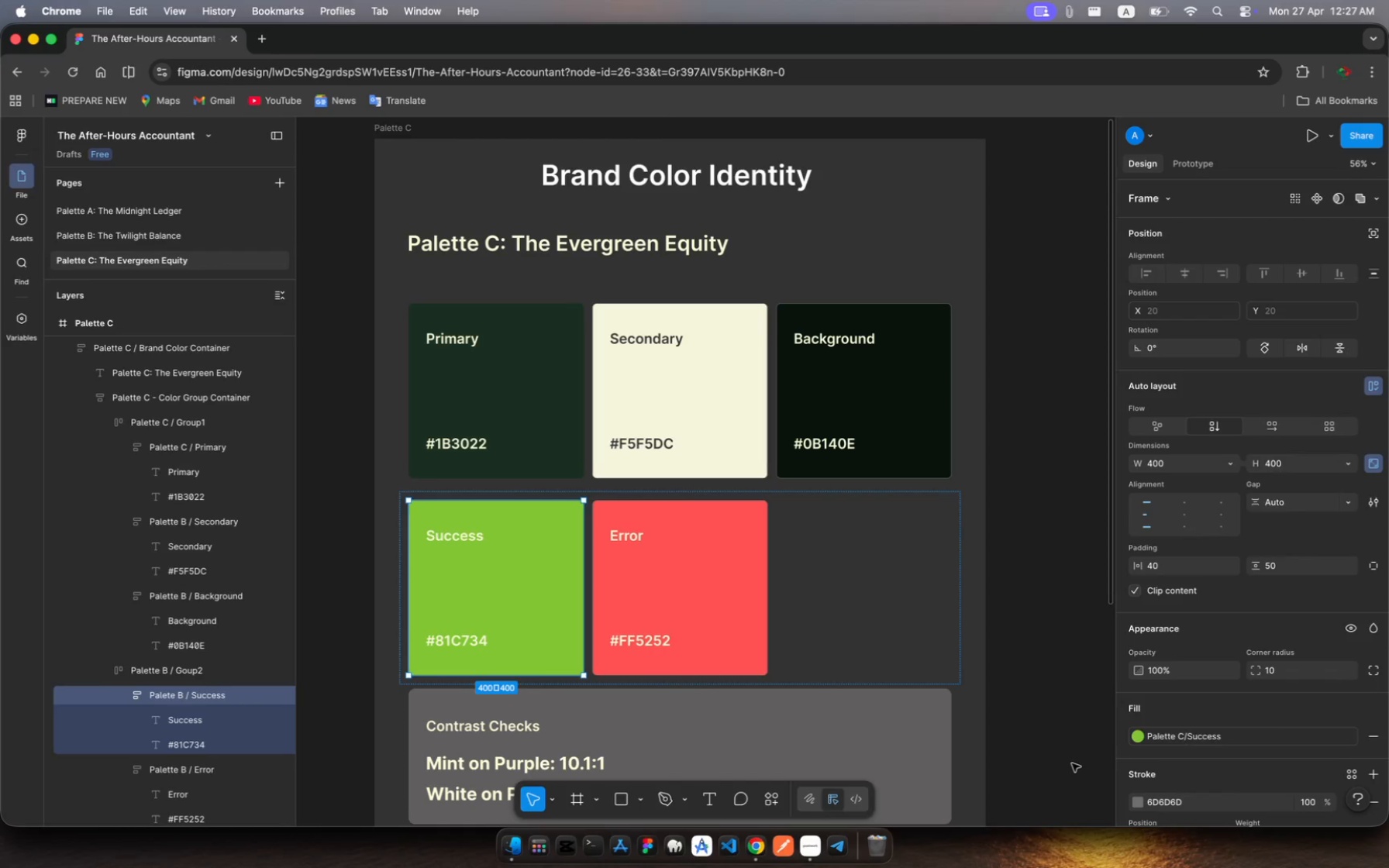 
left_click([157, 529])
 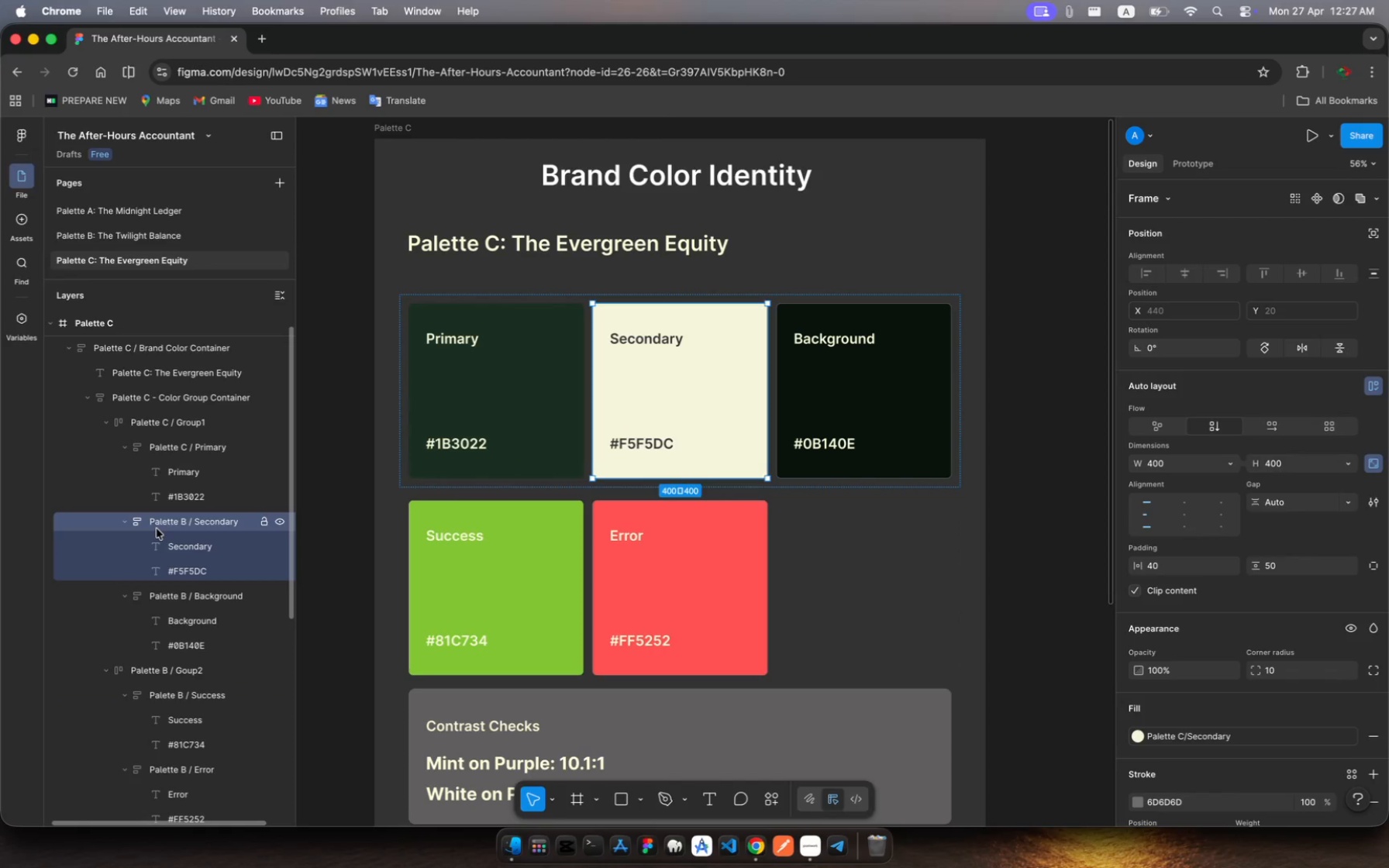 
key(Meta+R)
 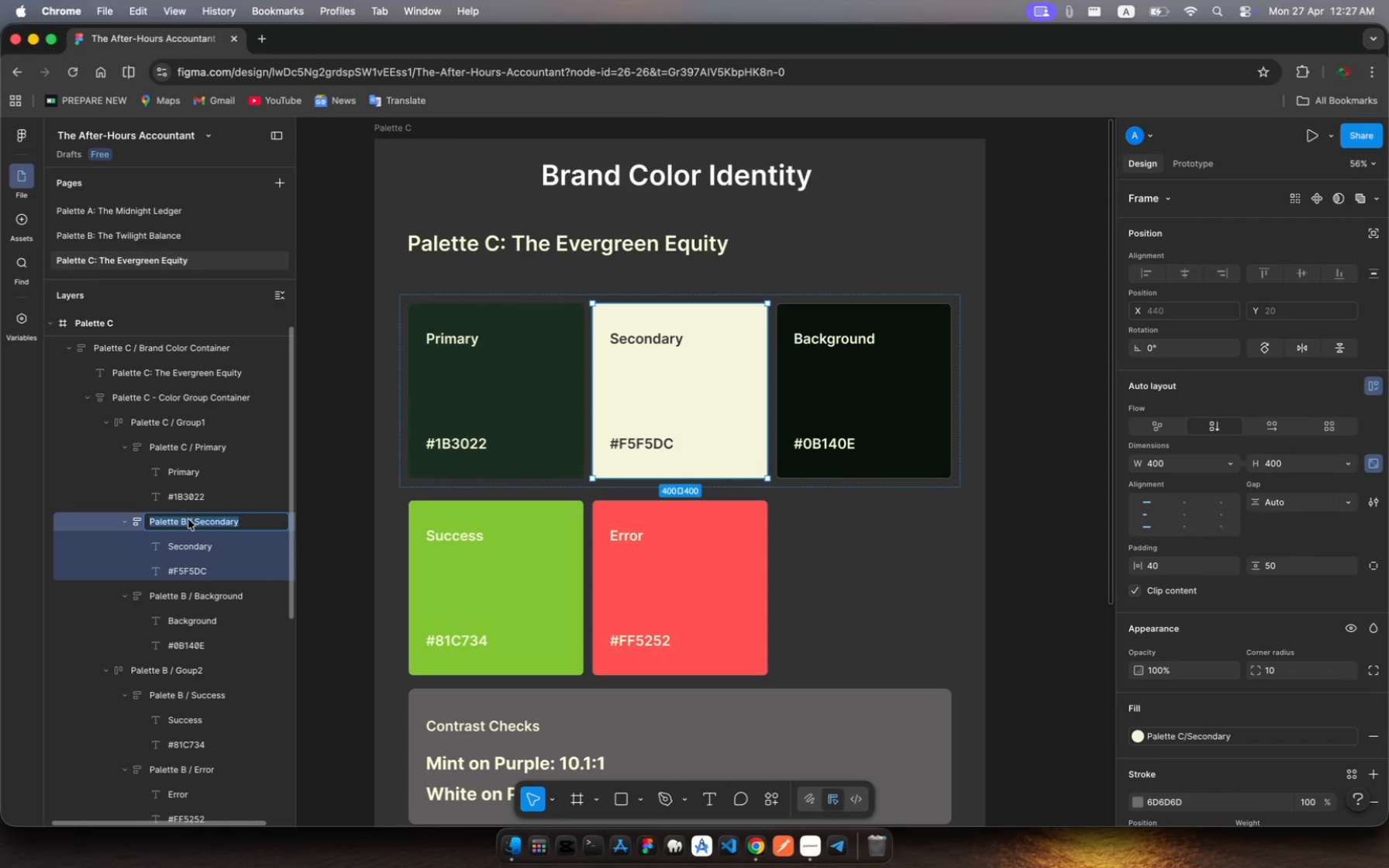 
left_click([187, 522])
 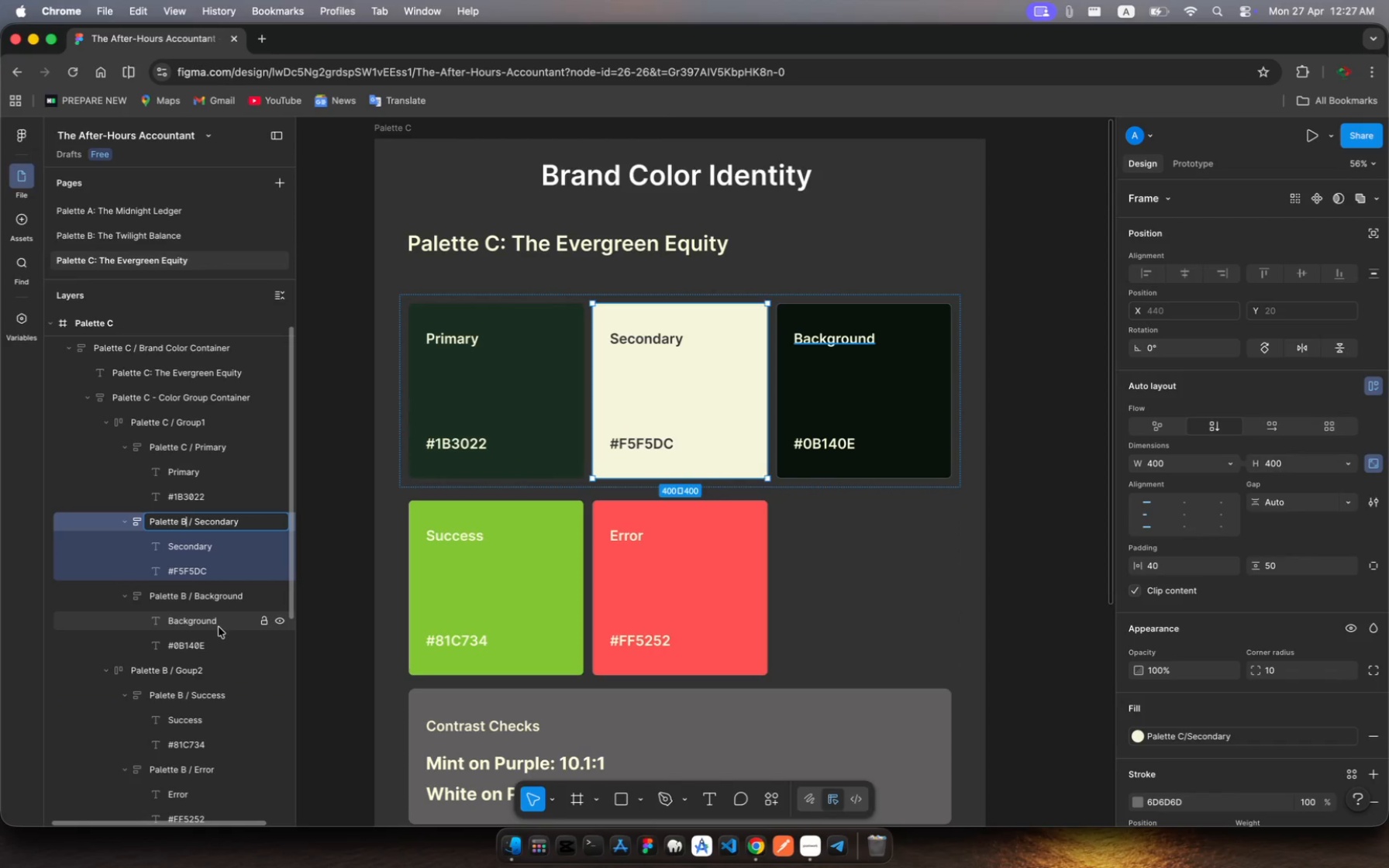 
key(Backspace)
 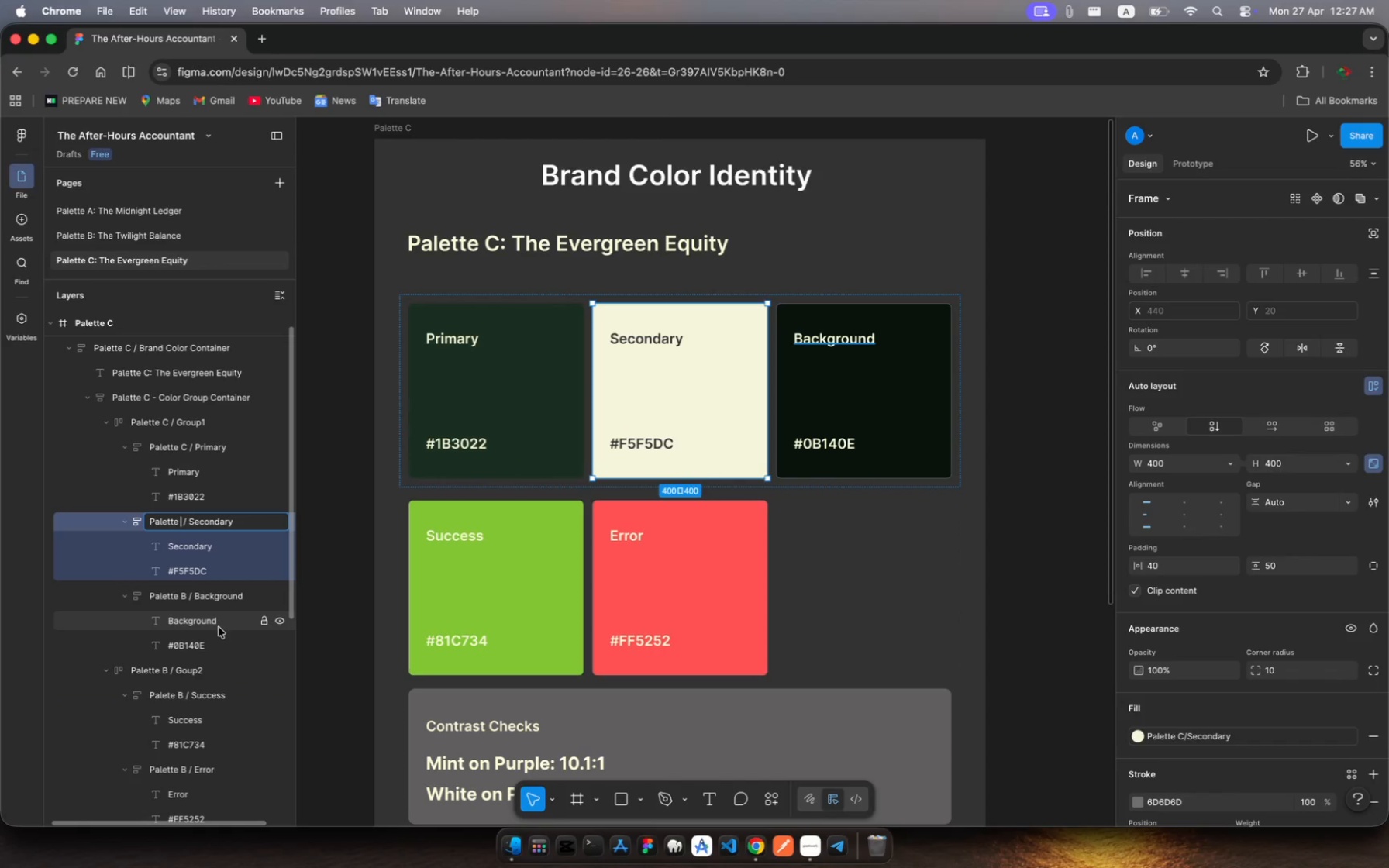 
key(Shift+C)
 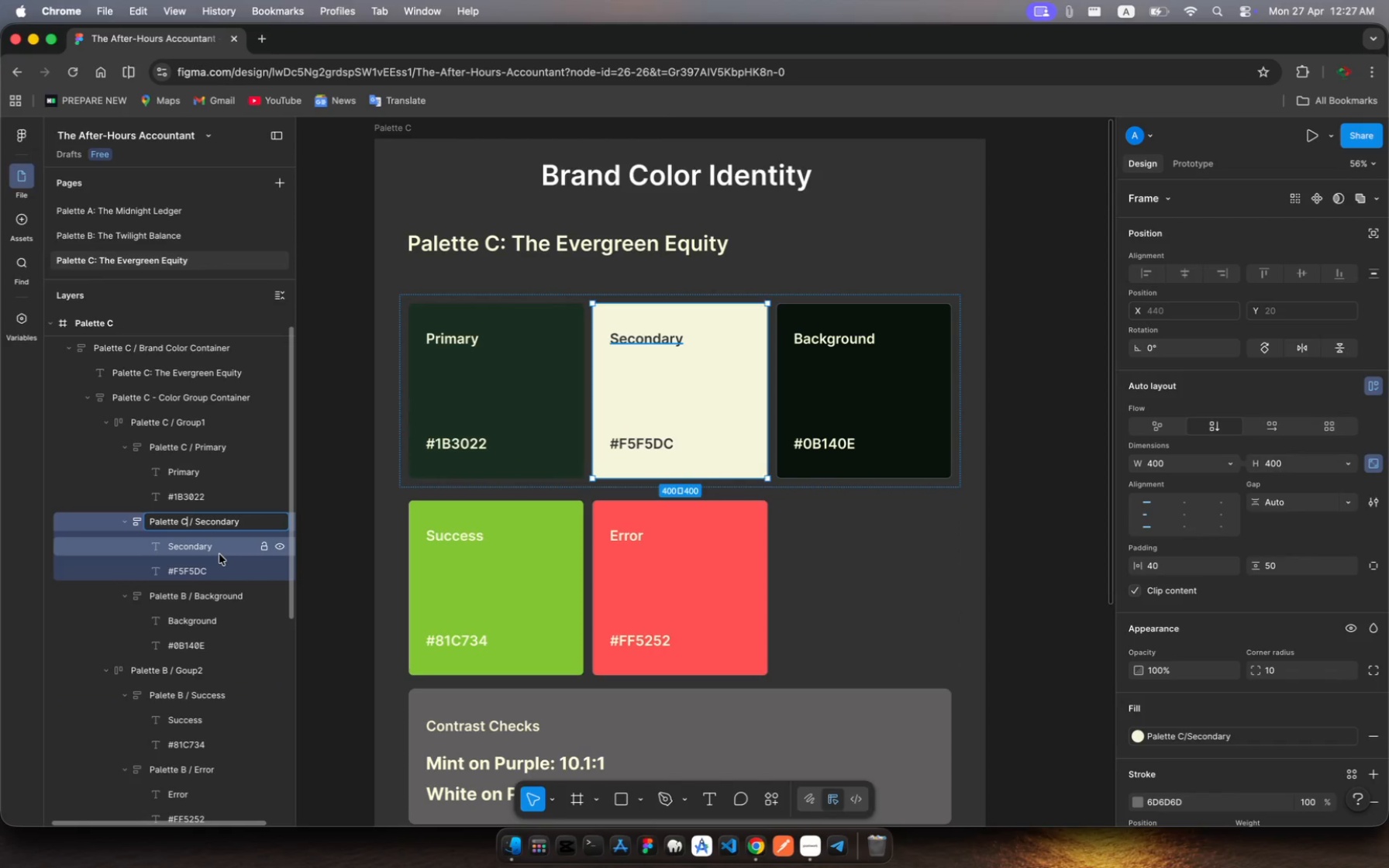 
key(Enter)
 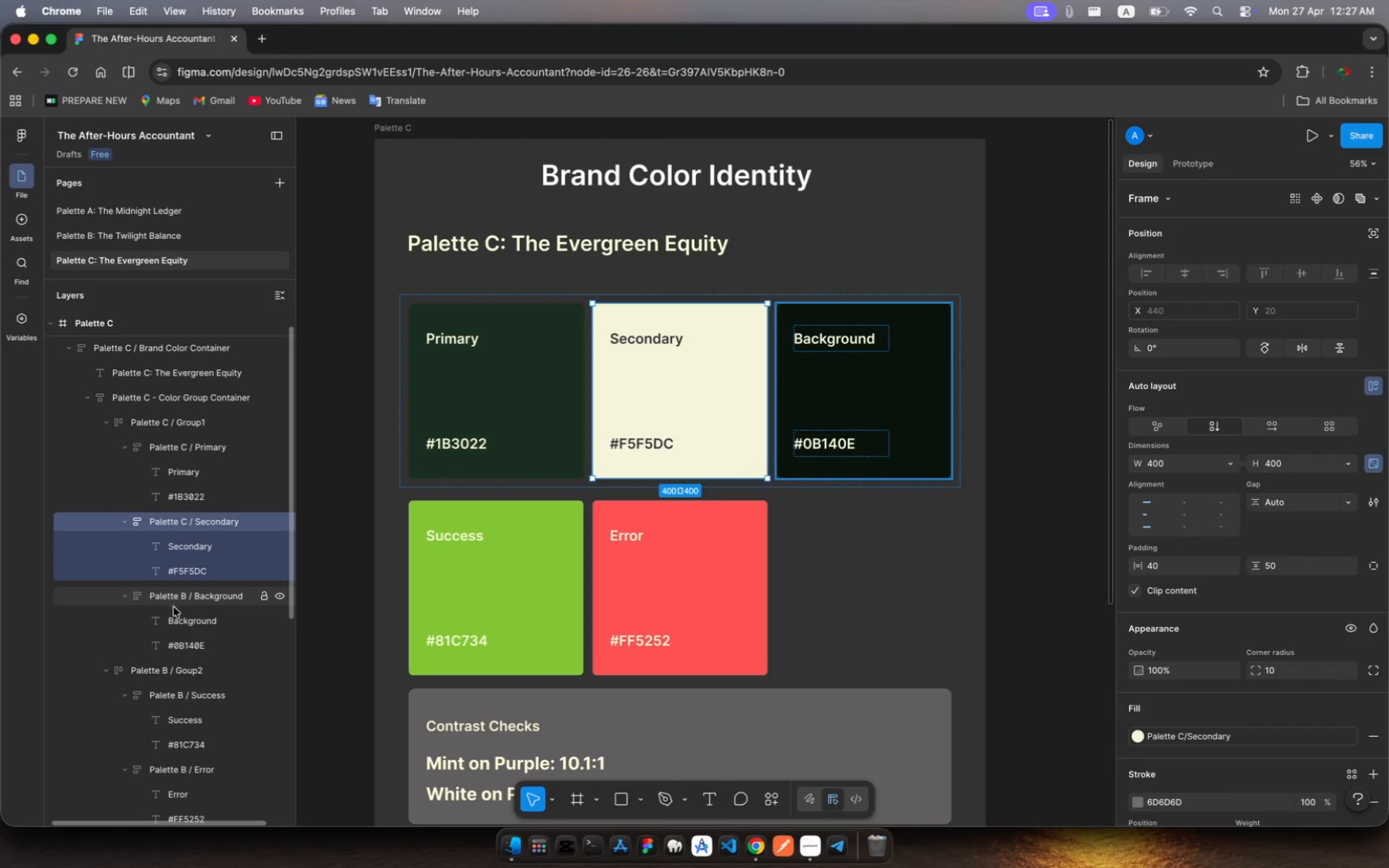 
left_click([186, 598])
 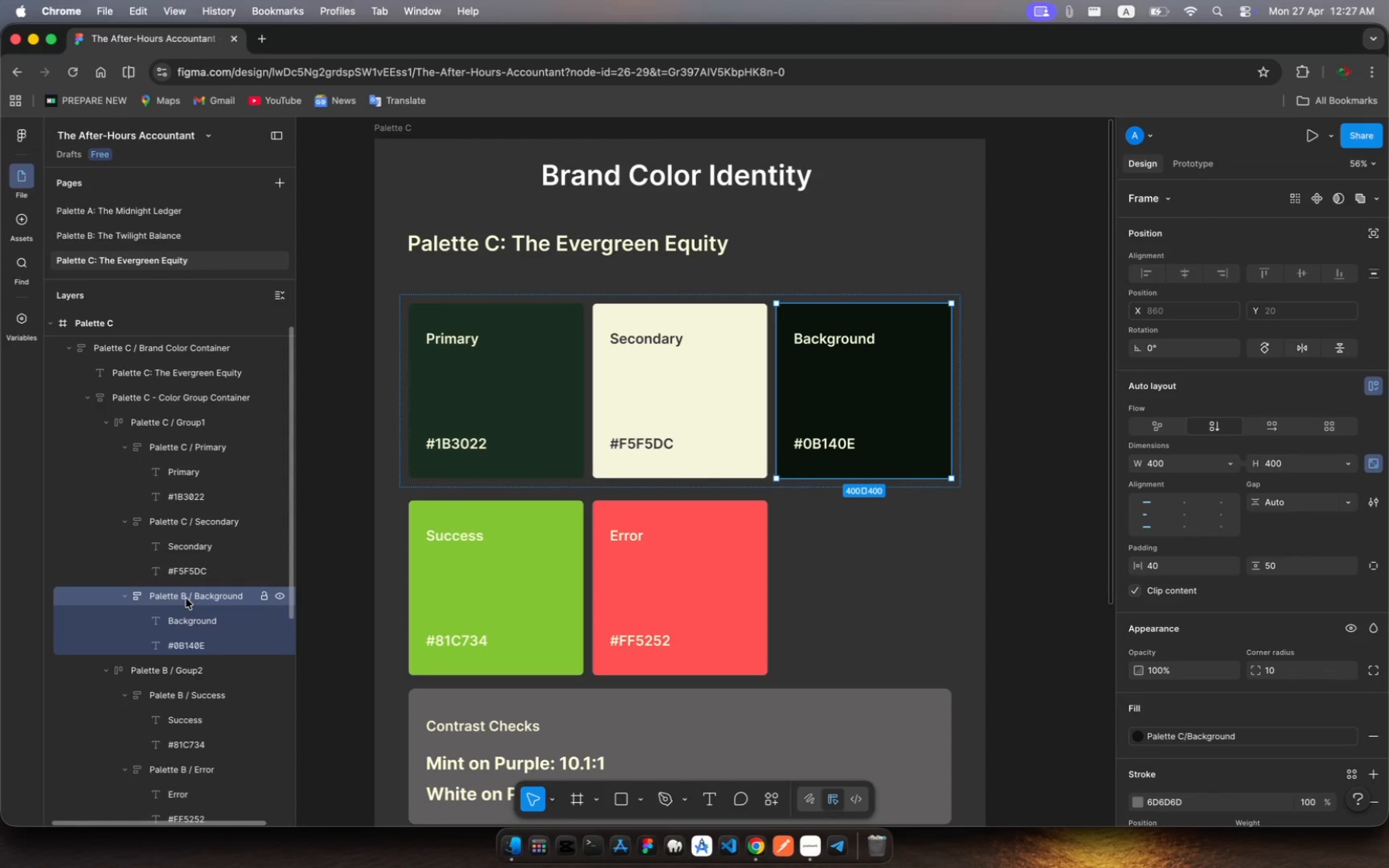 
key(Meta+R)
 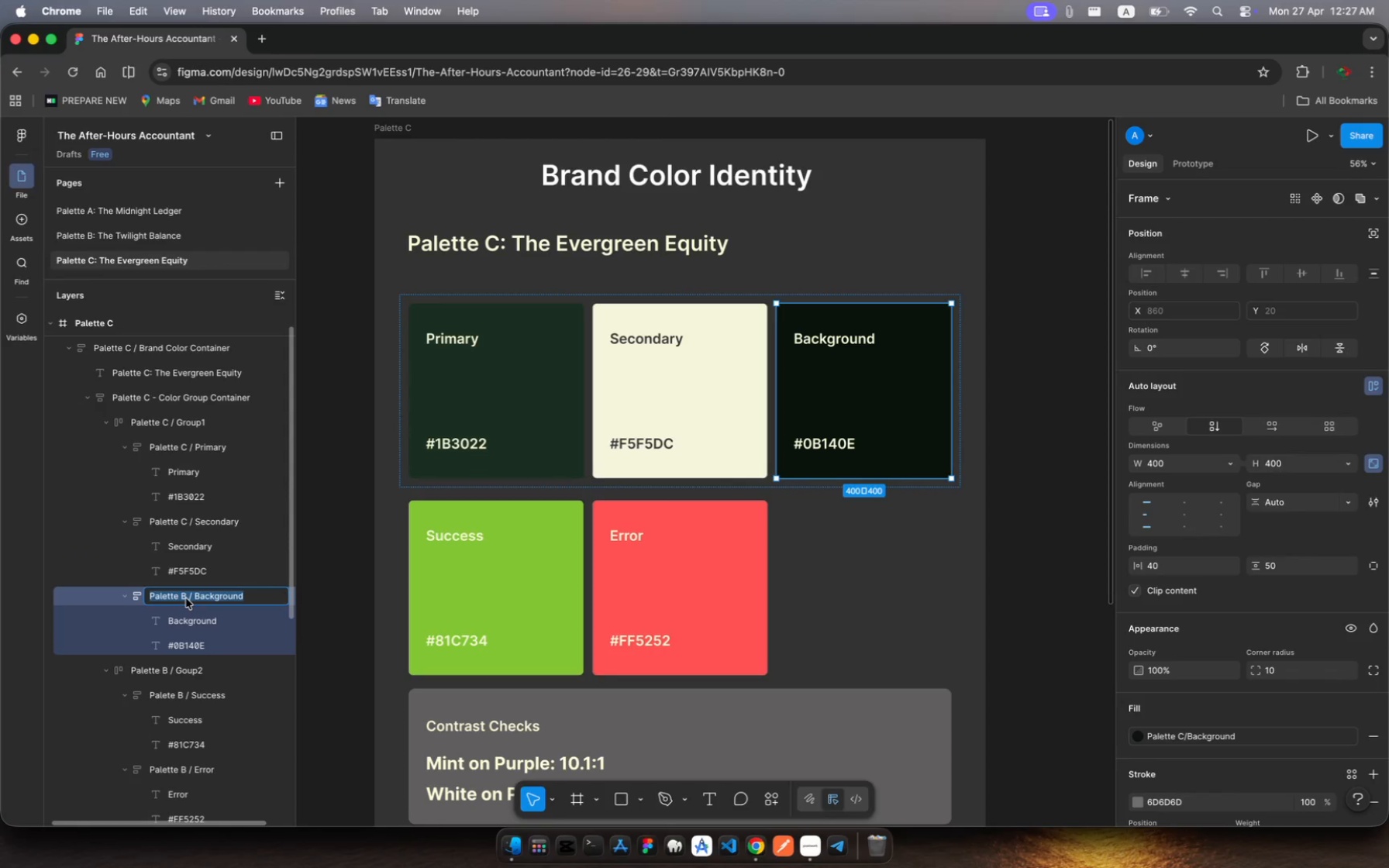 
left_click([186, 598])
 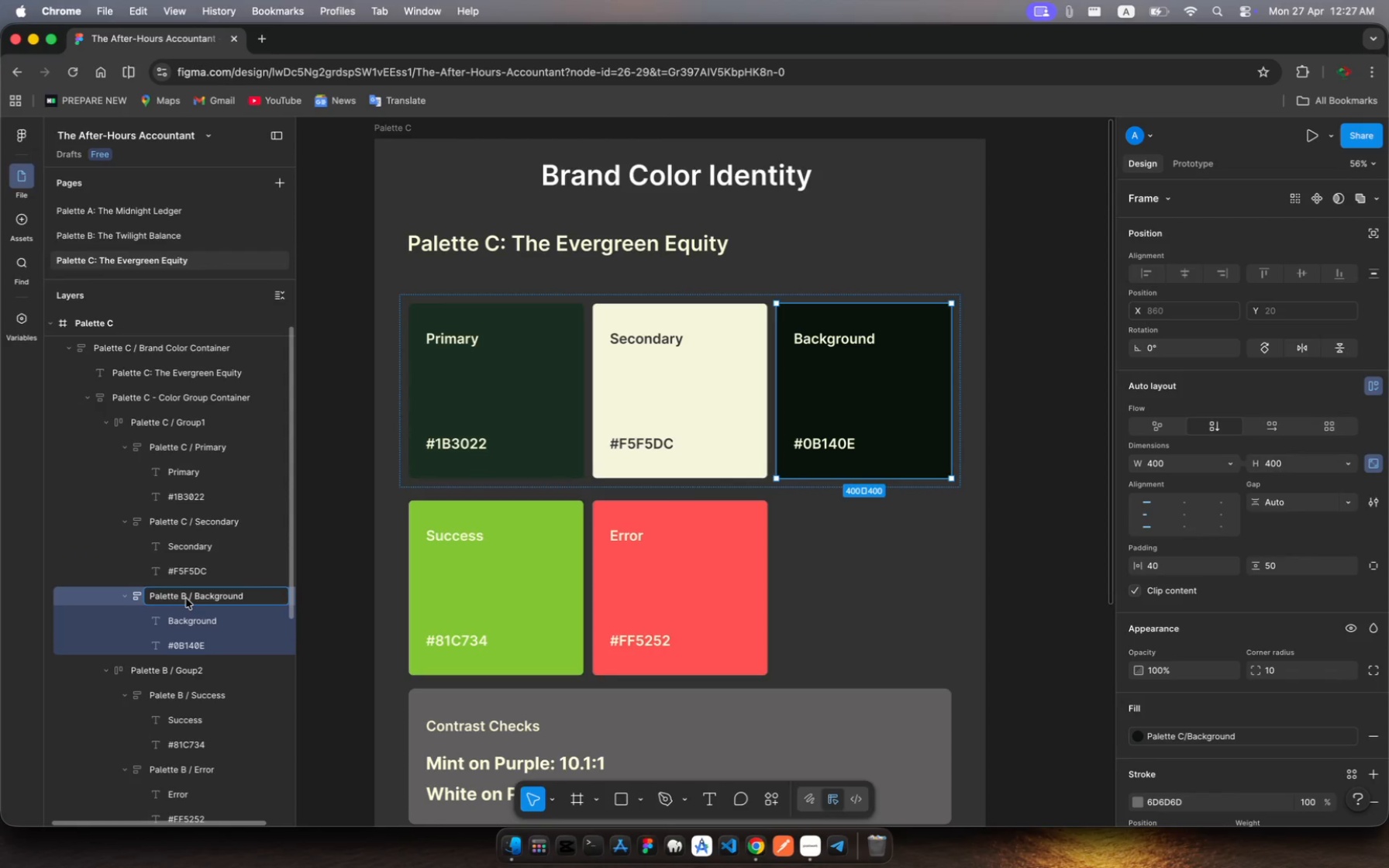 
key(Backspace)
 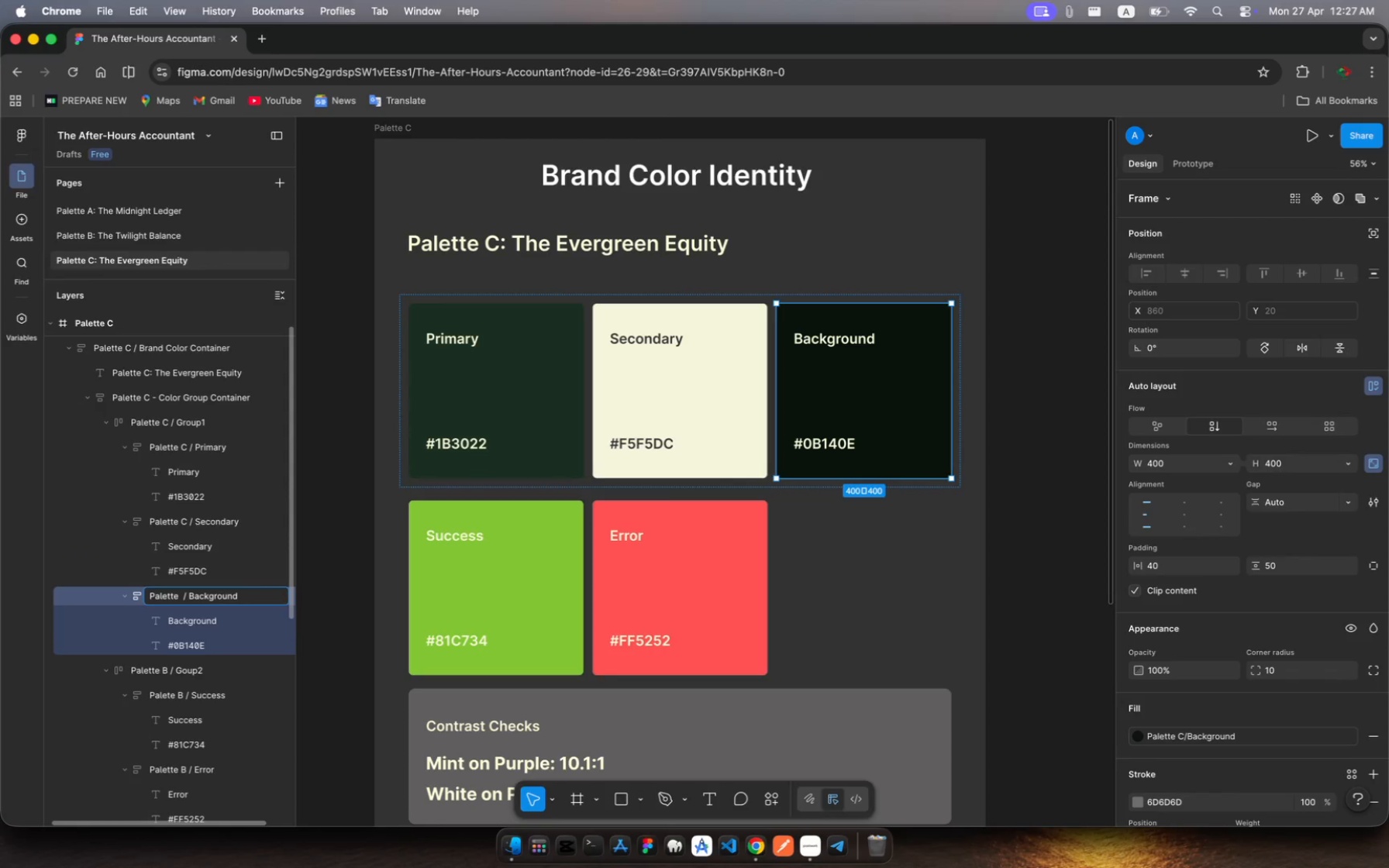 
key(Shift+C)
 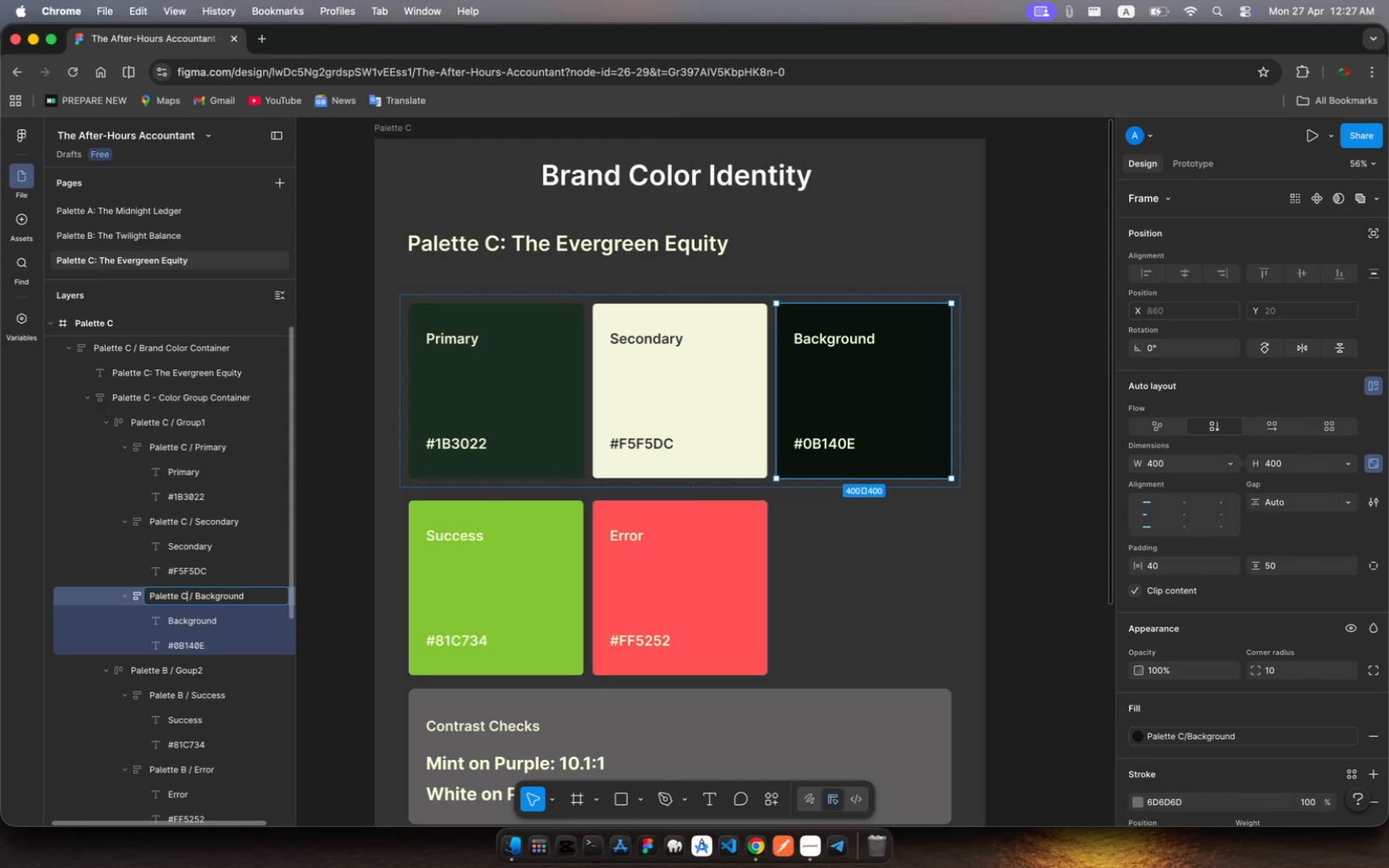 
key(Enter)
 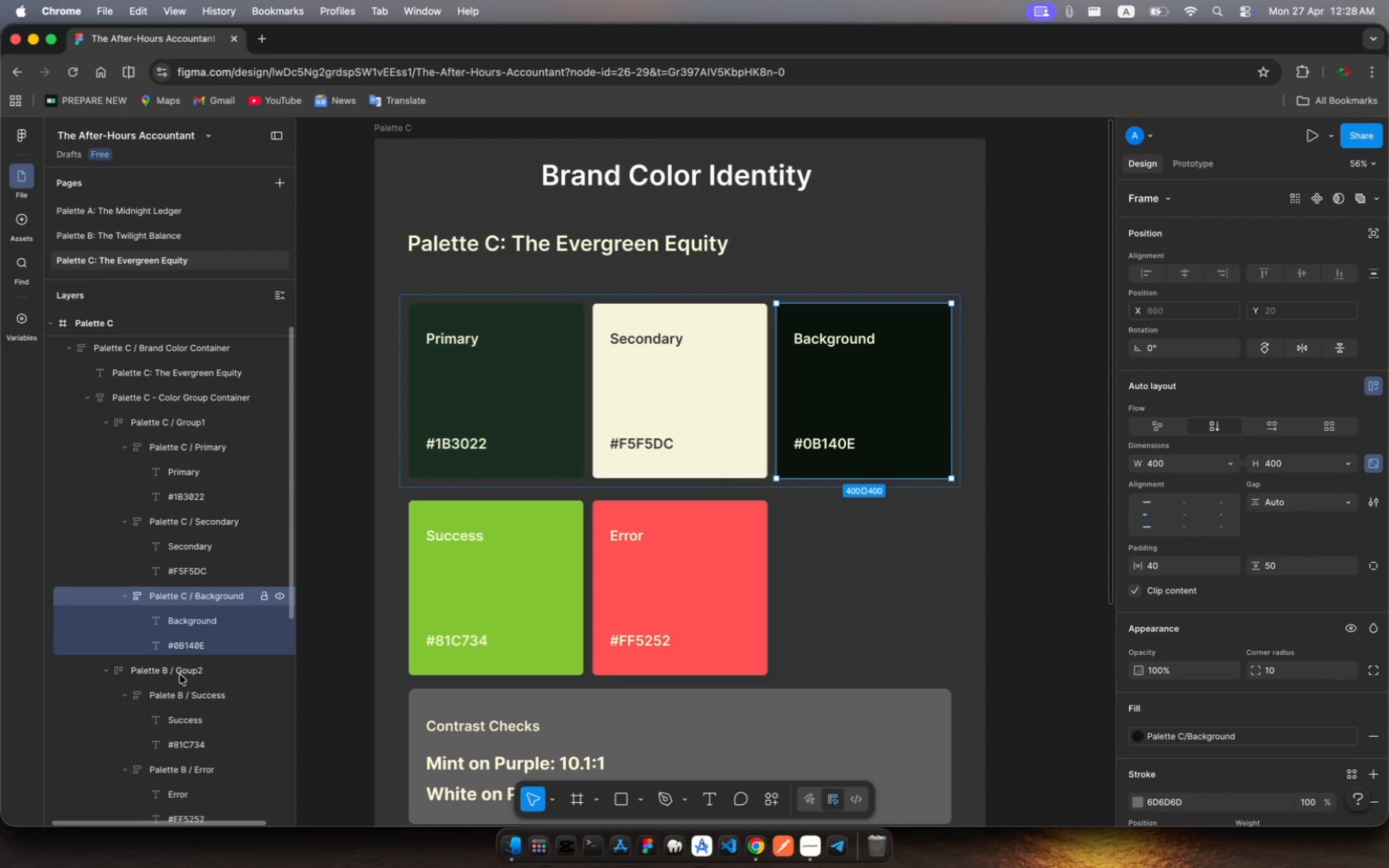 
left_click([188, 680])
 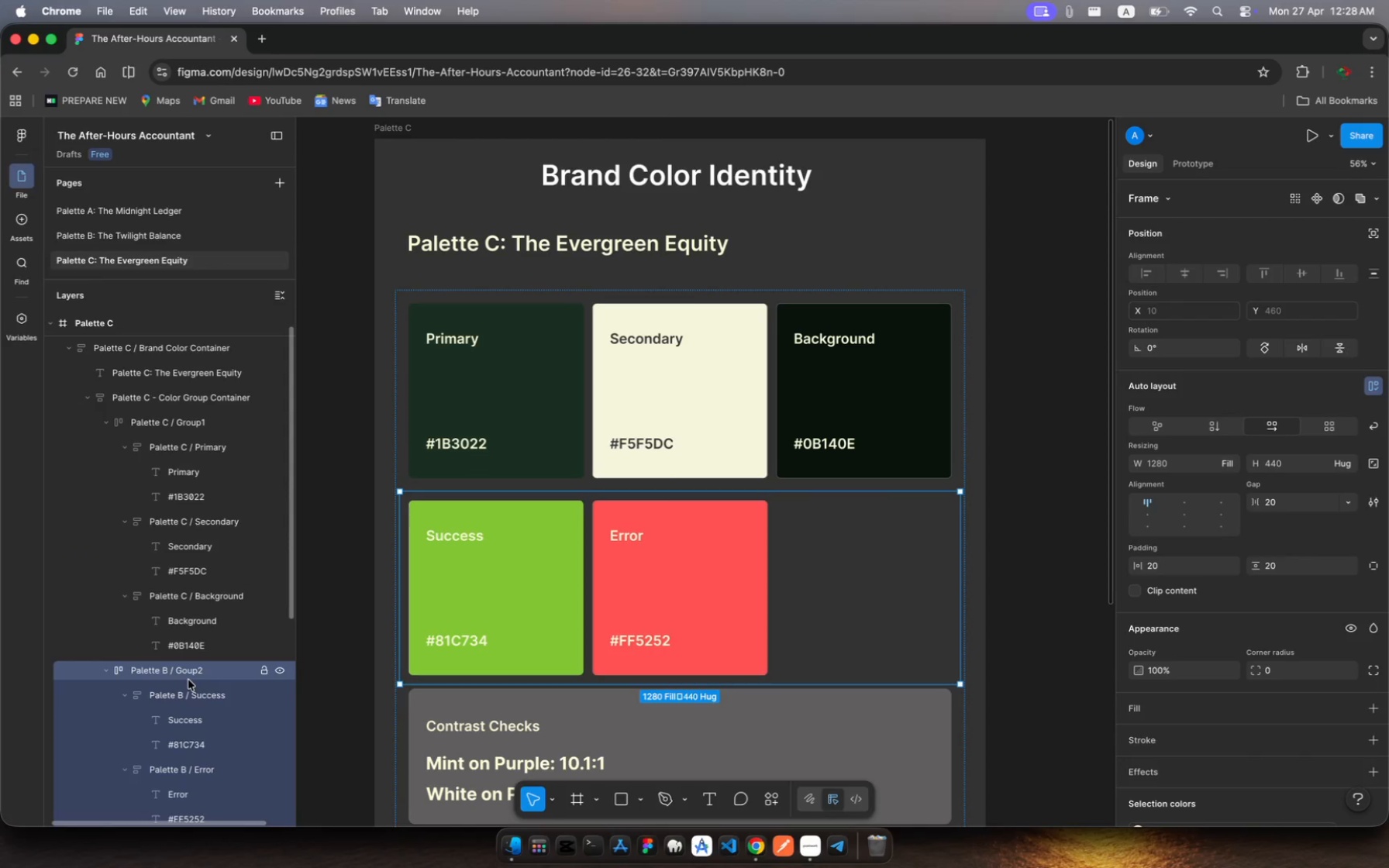 
scroll: coordinate [188, 680], scroll_direction: down, amount: 20.0
 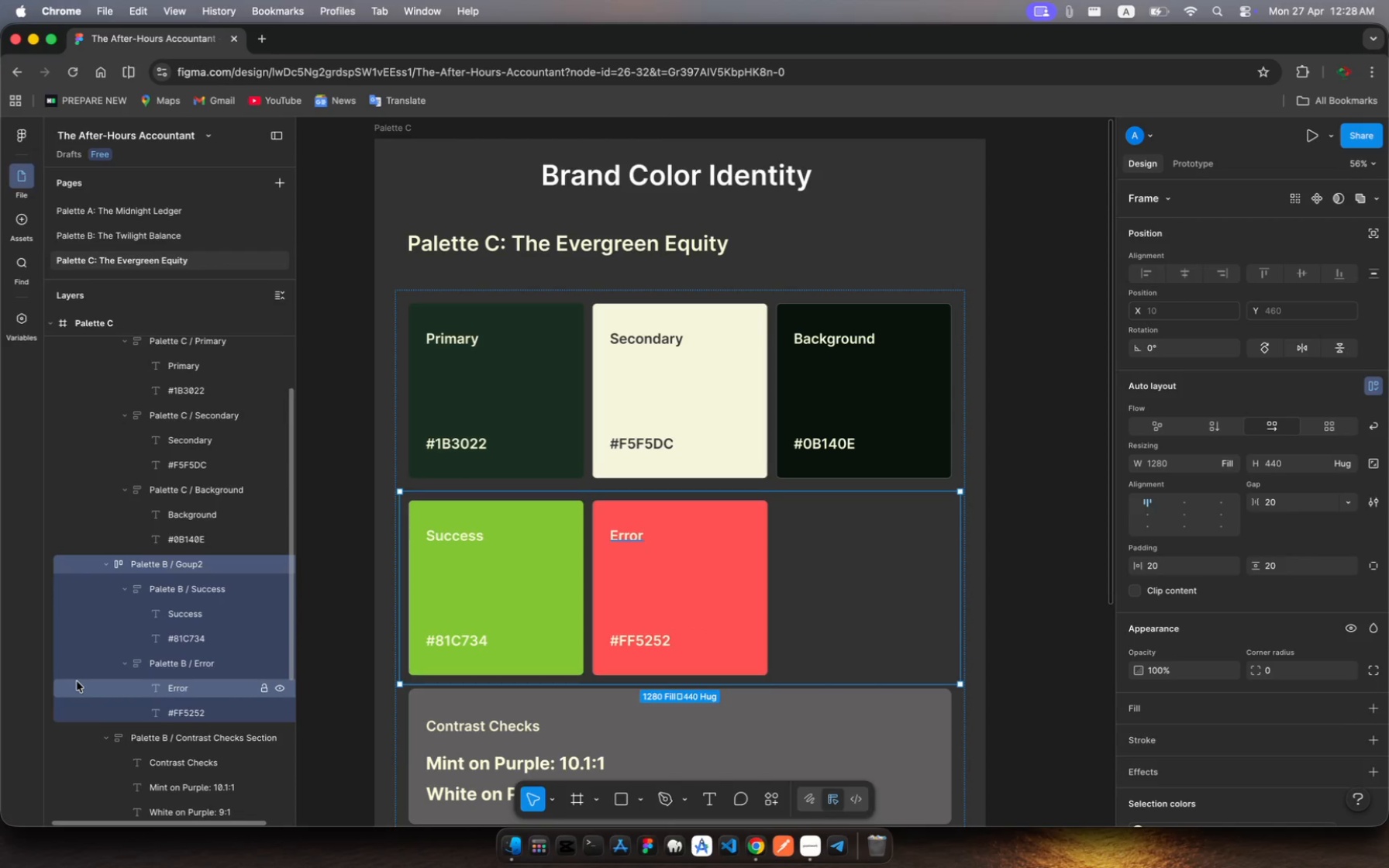 
key(Meta+R)
 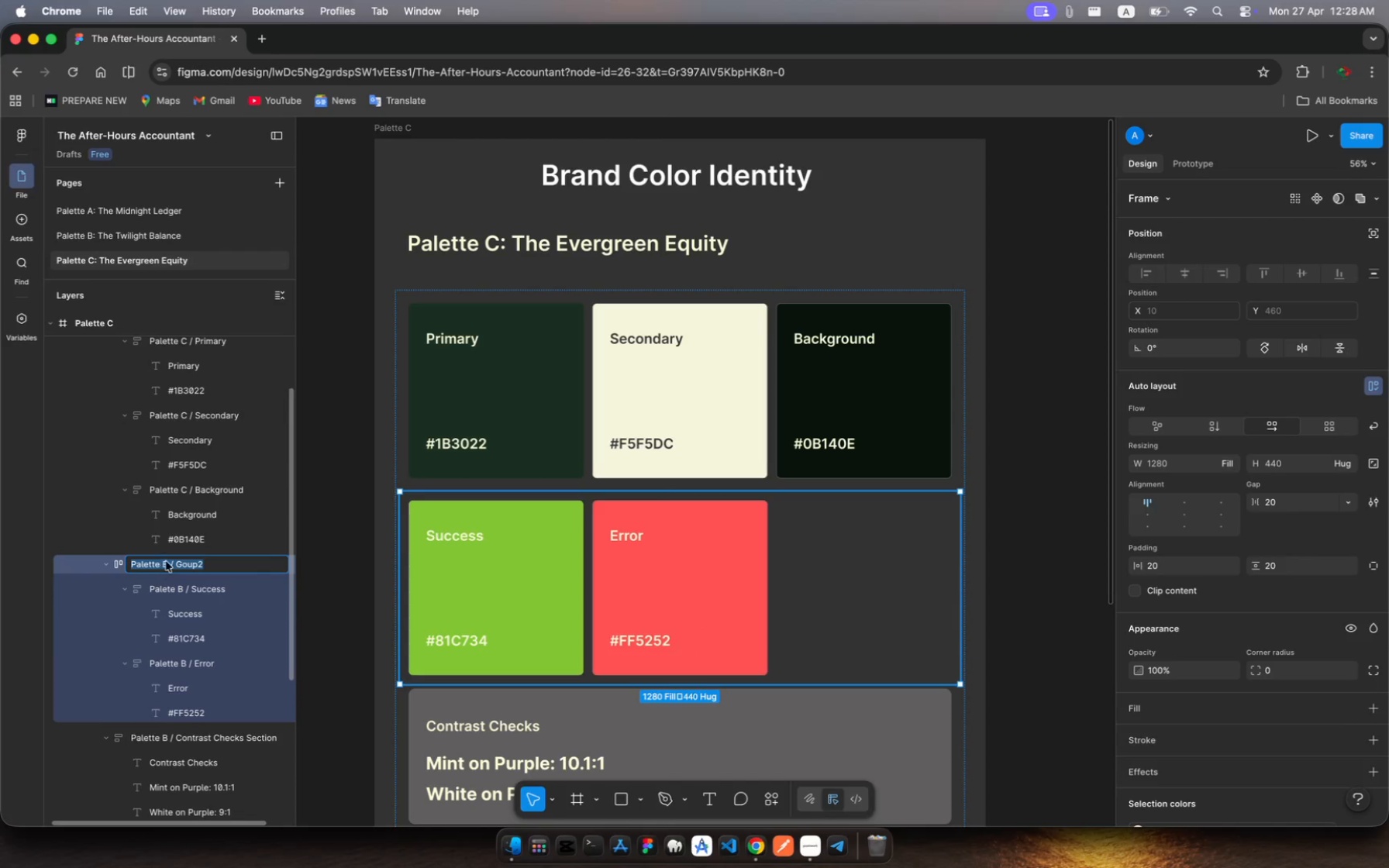 
left_click([167, 561])
 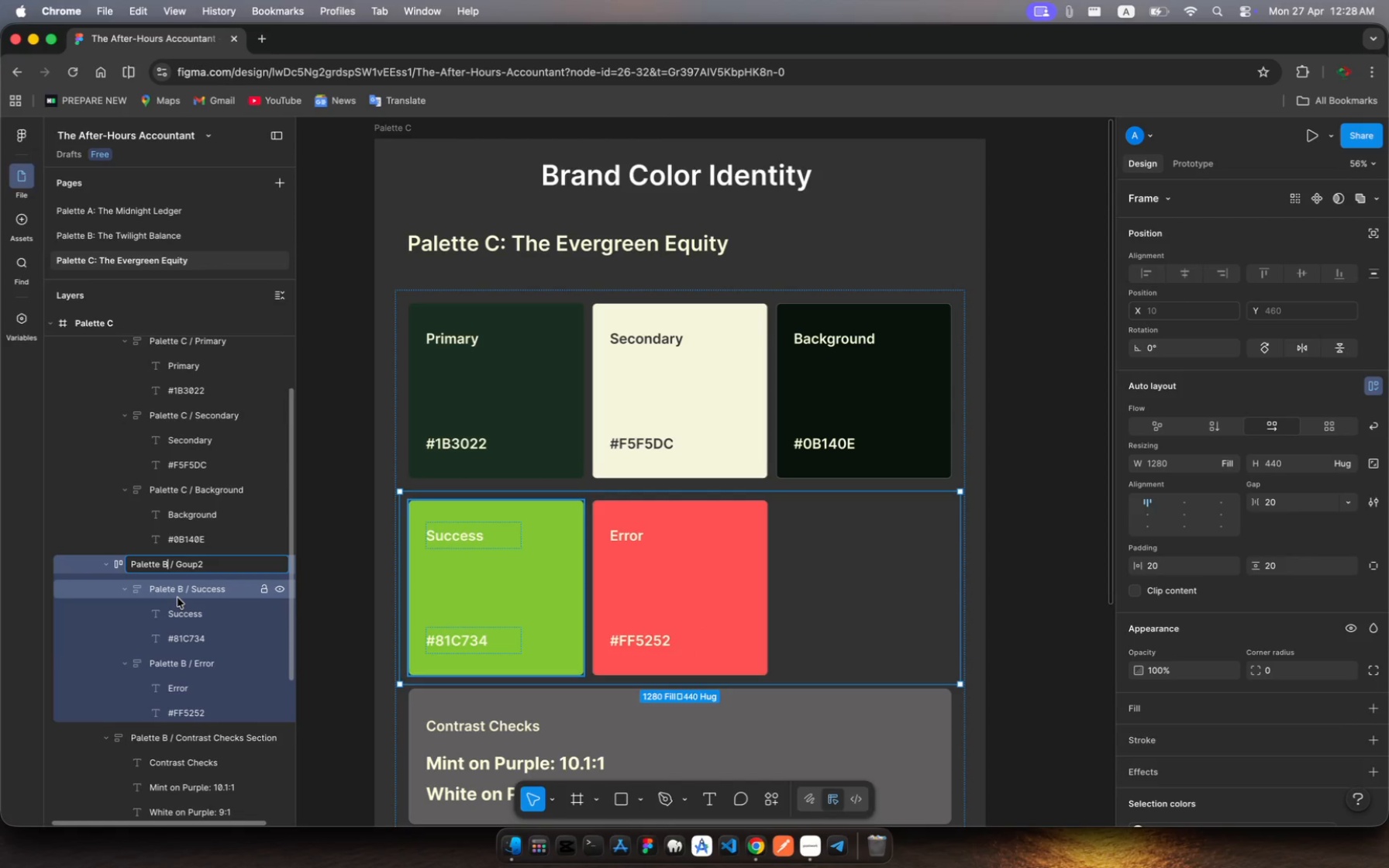 
key(Backspace)
 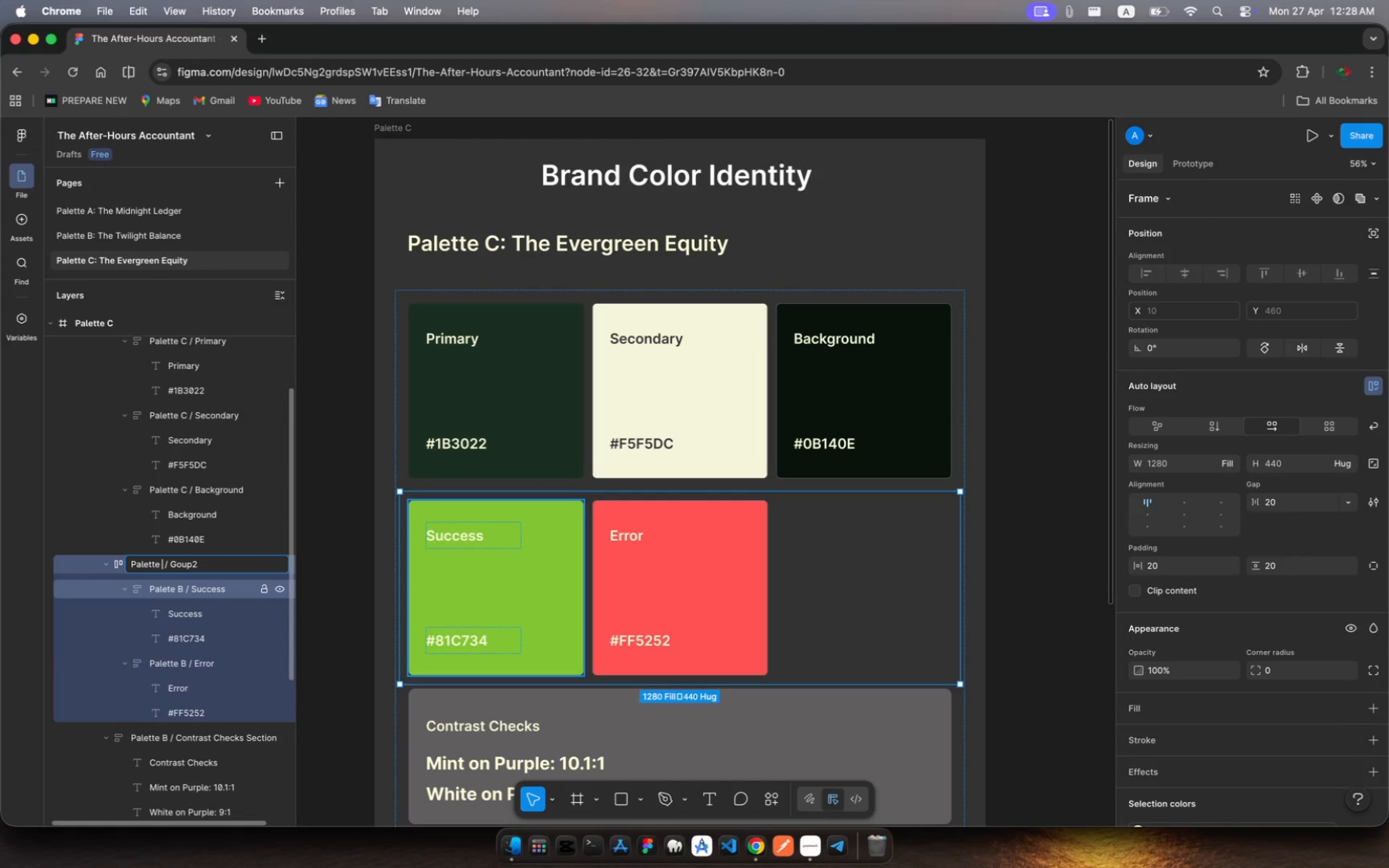 
key(C)
 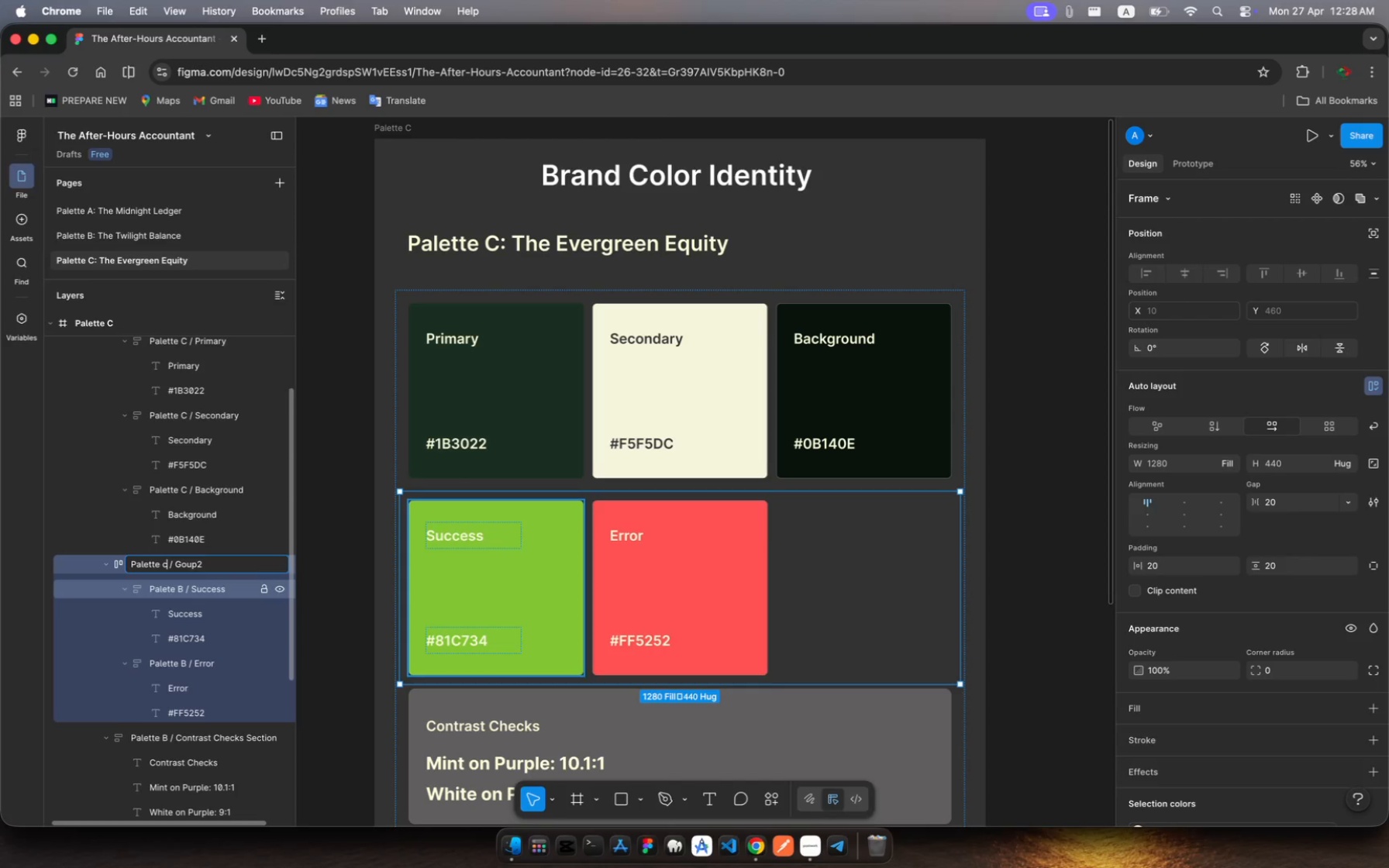 
key(Enter)
 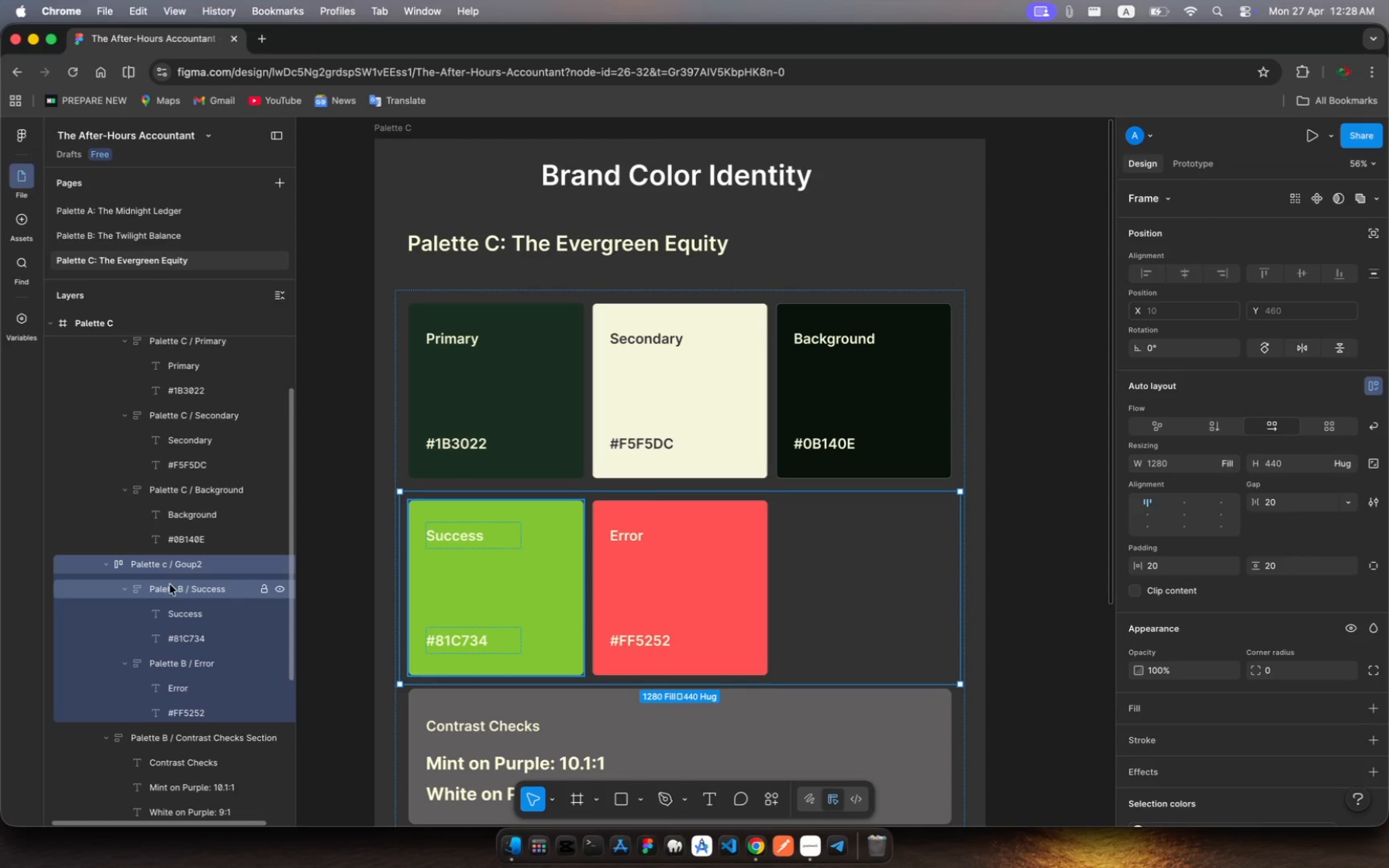 
left_click([167, 587])
 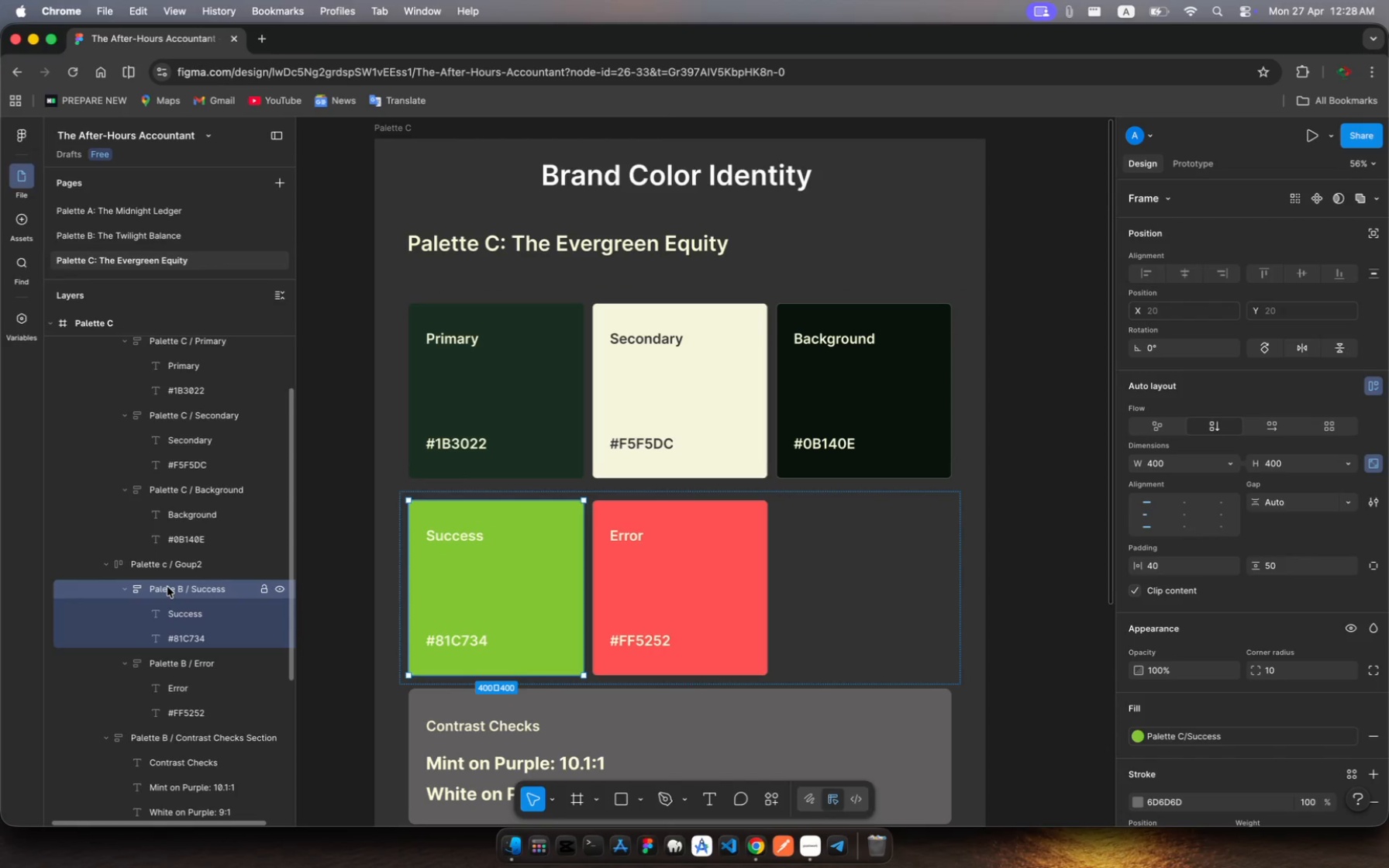 
key(Meta+R)
 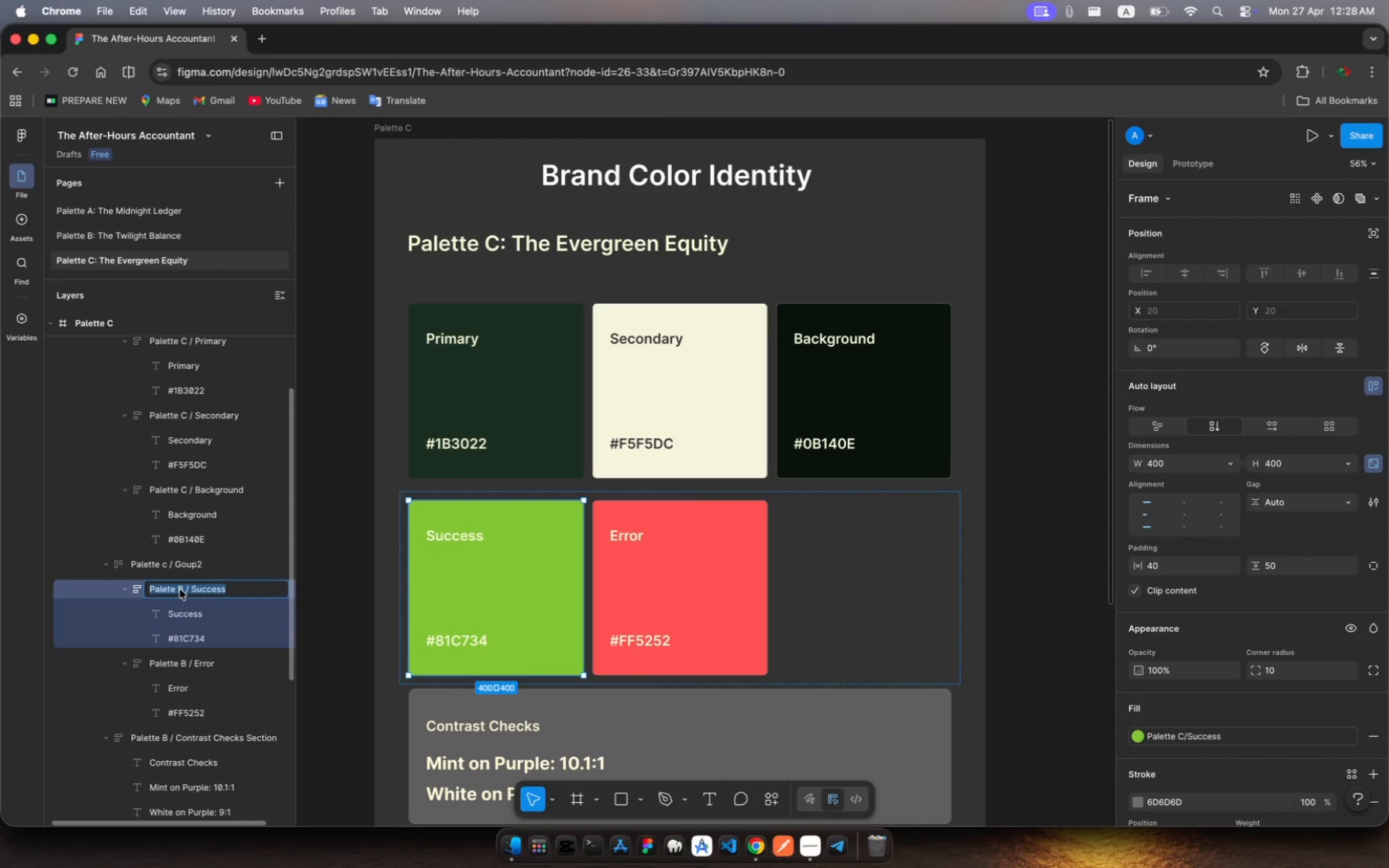 
left_click([180, 589])
 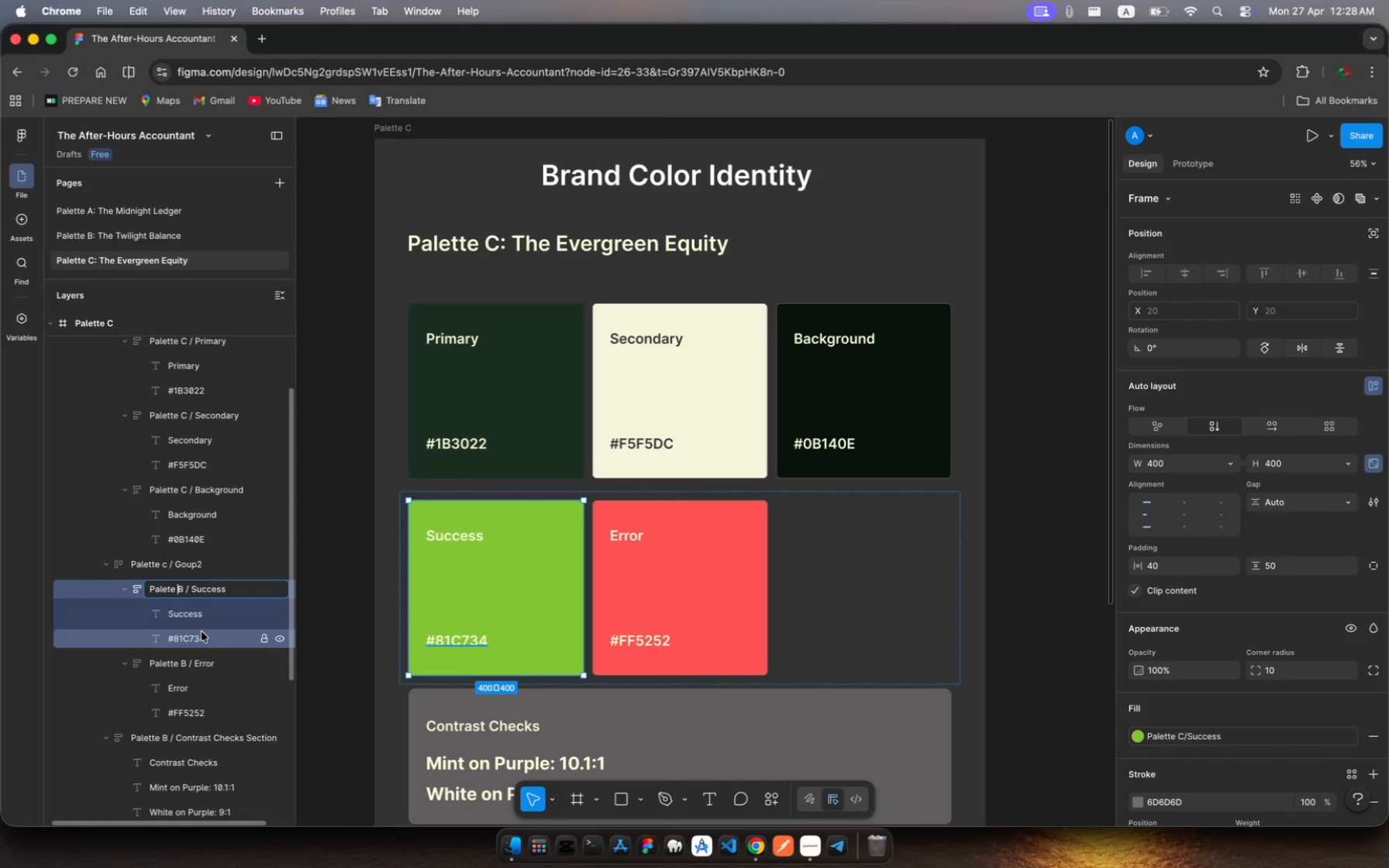 
key(ArrowRight)
 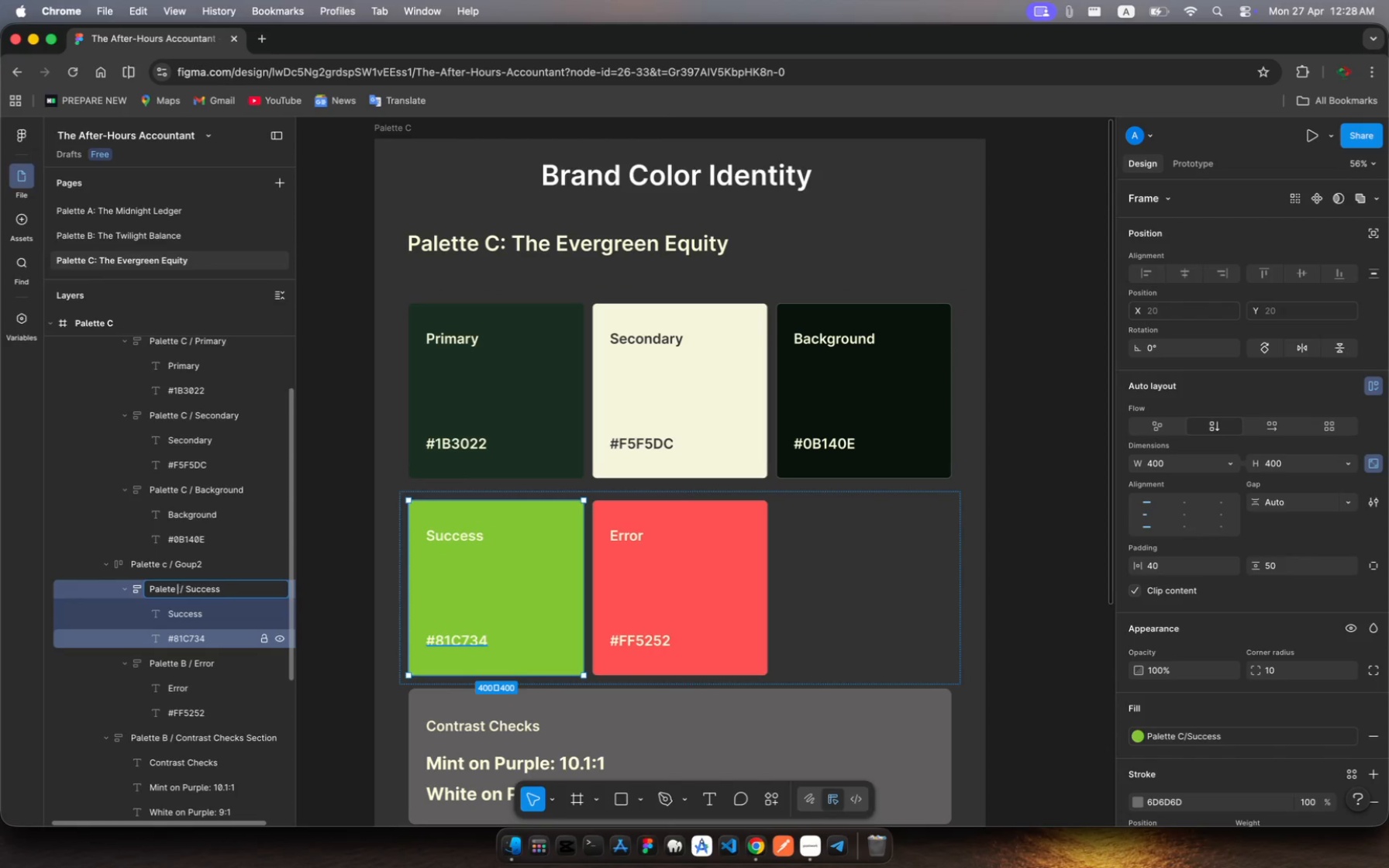 
key(Backspace)
 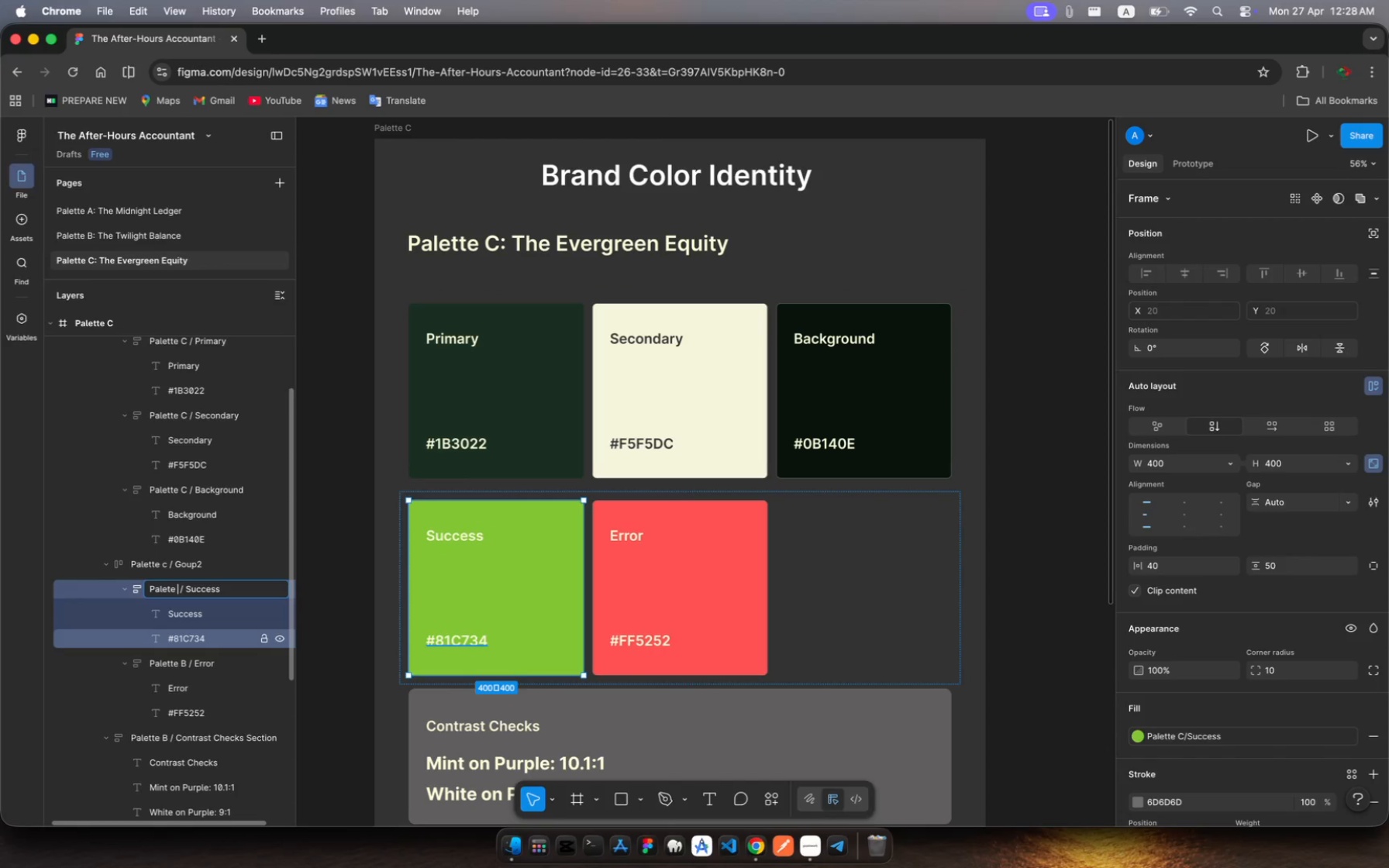 
key(Shift+C)
 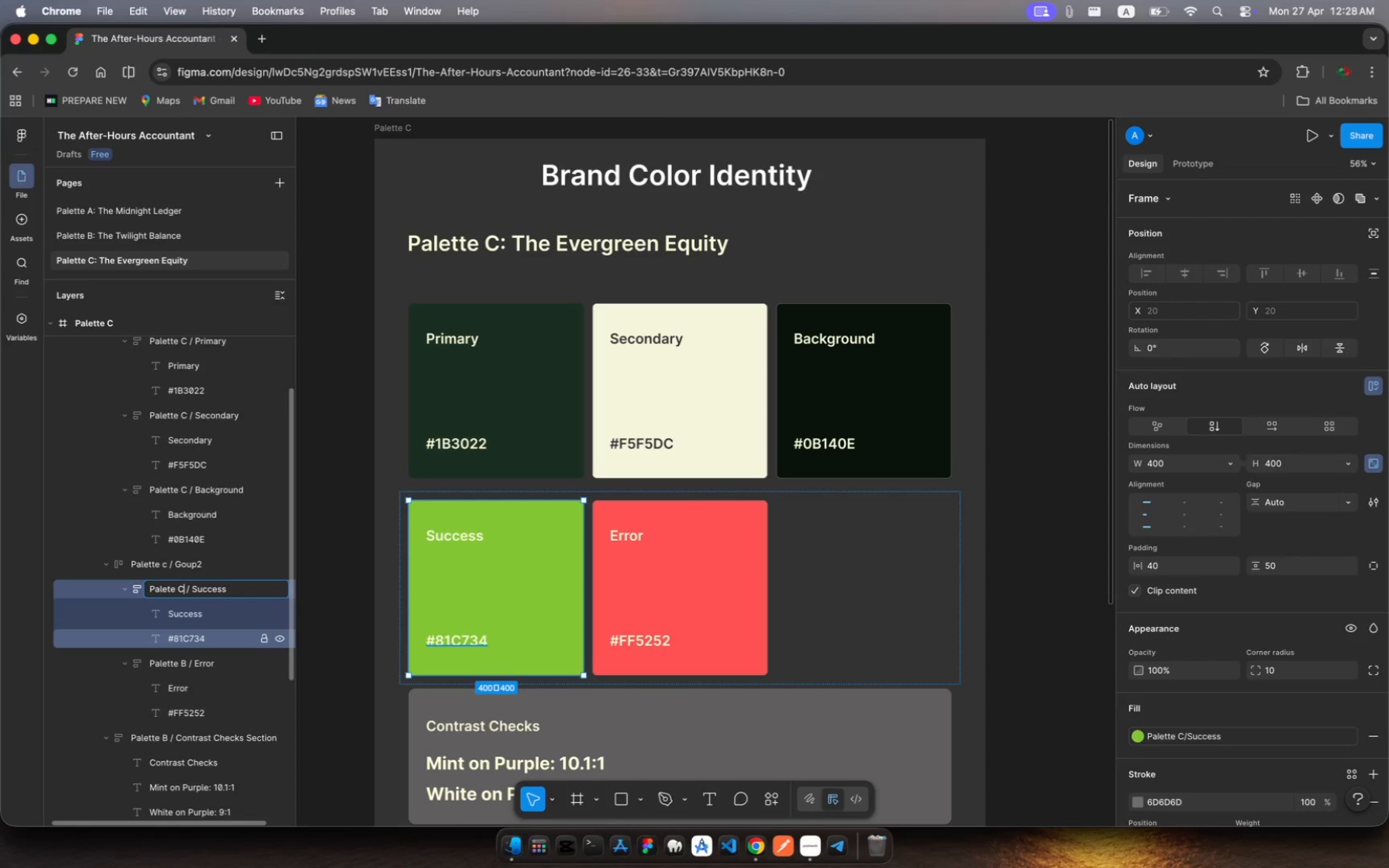 
key(Enter)
 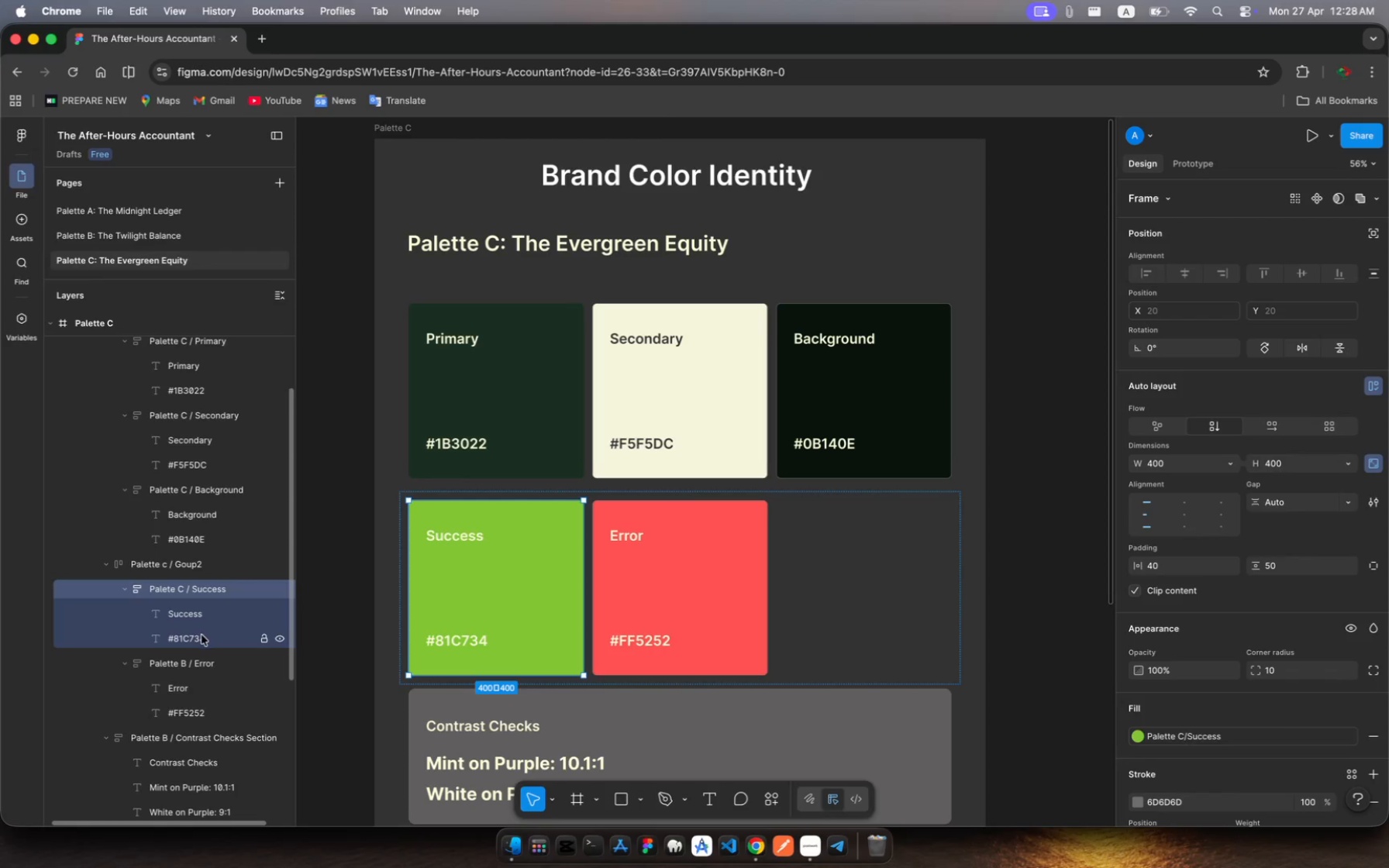 
left_click([191, 663])
 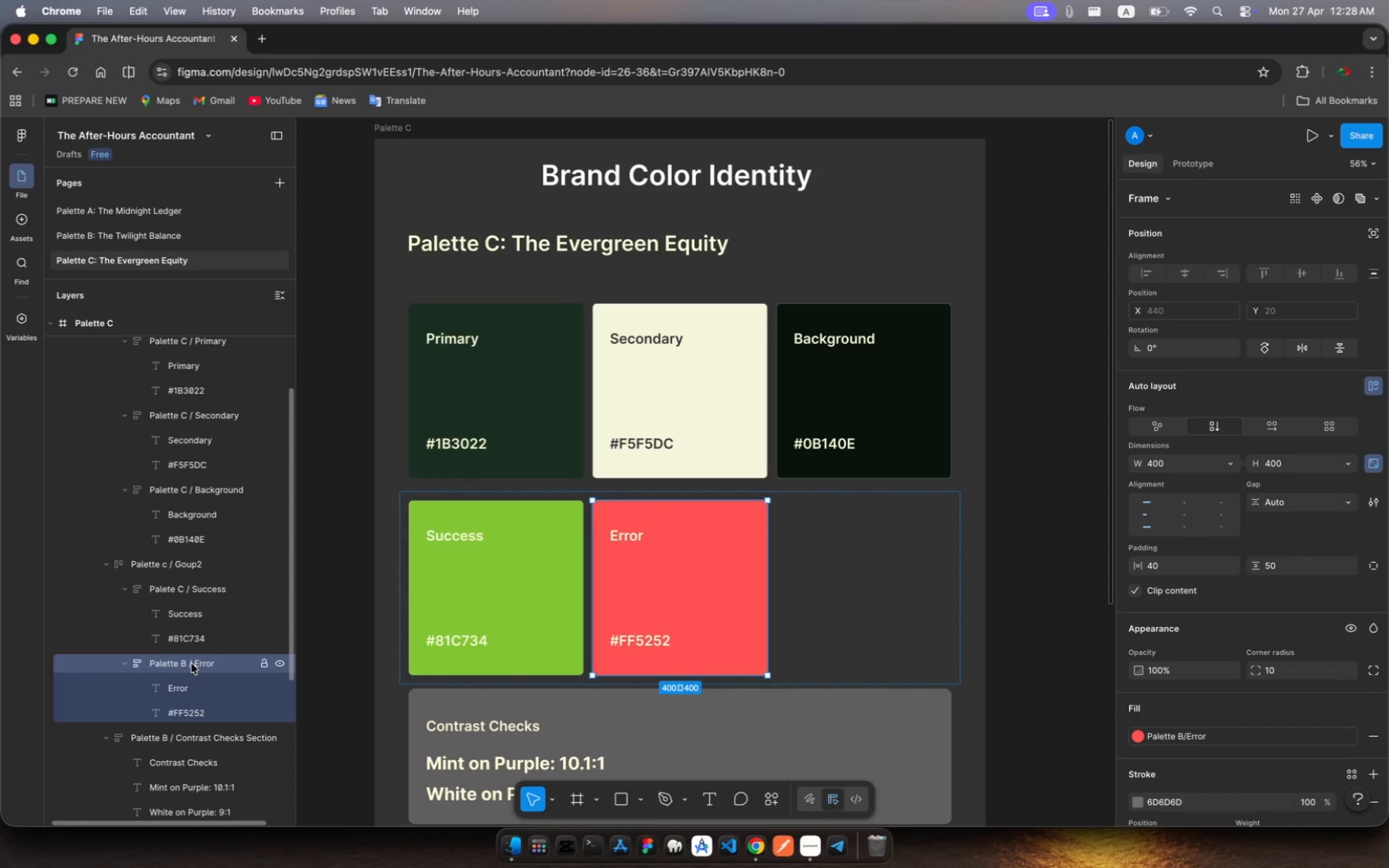 
key(Meta+R)
 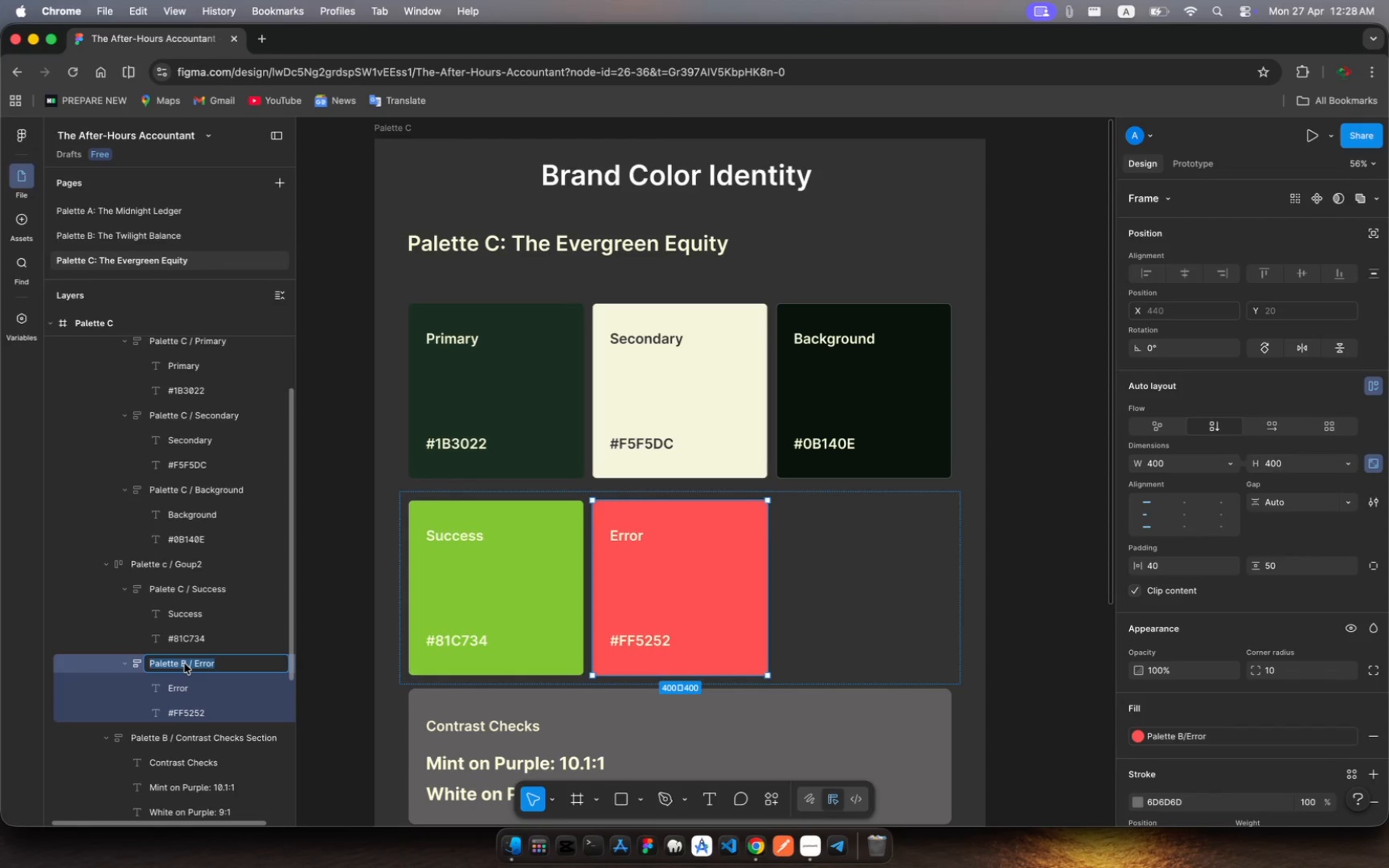 
left_click([184, 663])
 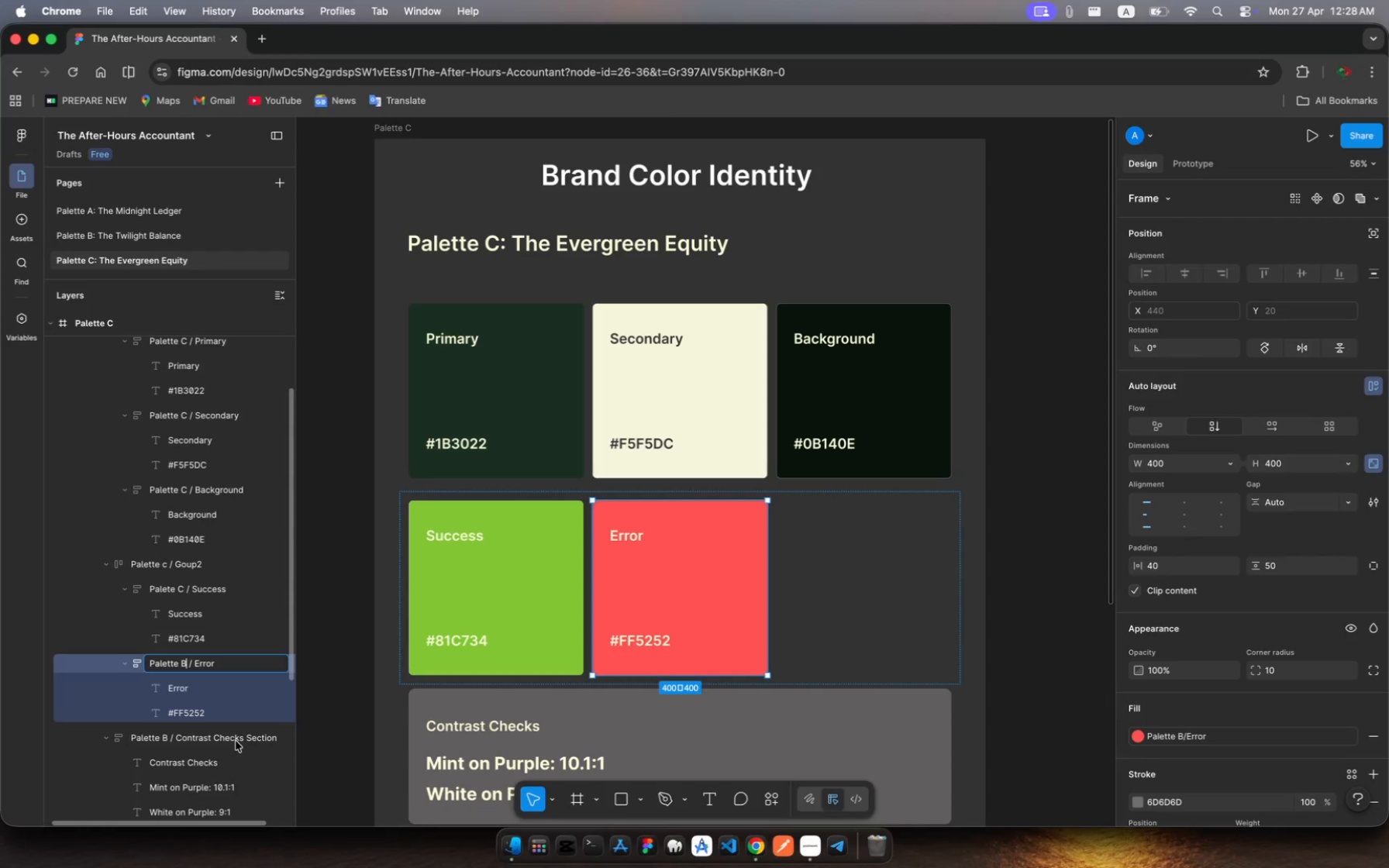 
key(Backspace)
 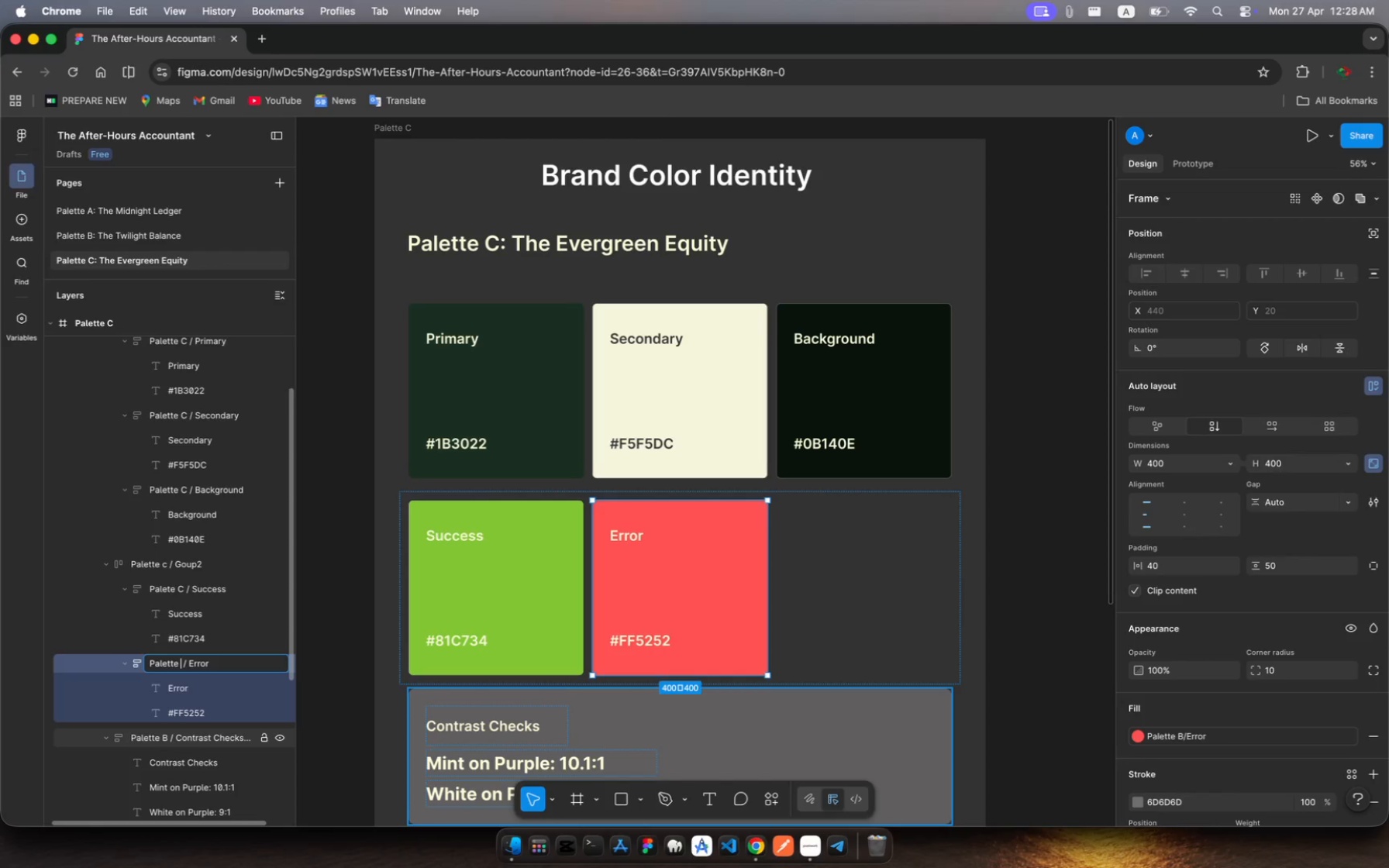 
key(Shift+C)
 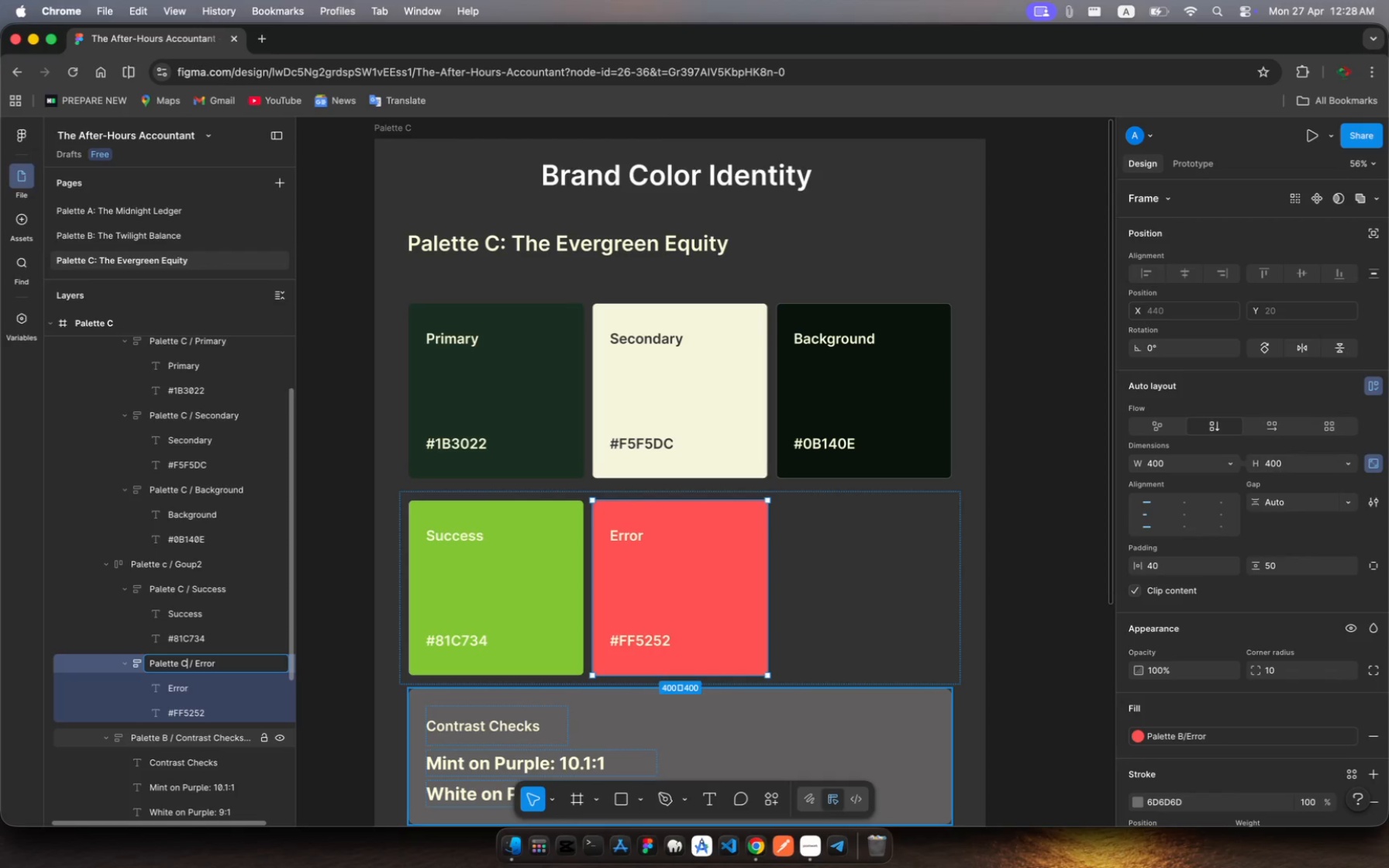 
key(Enter)
 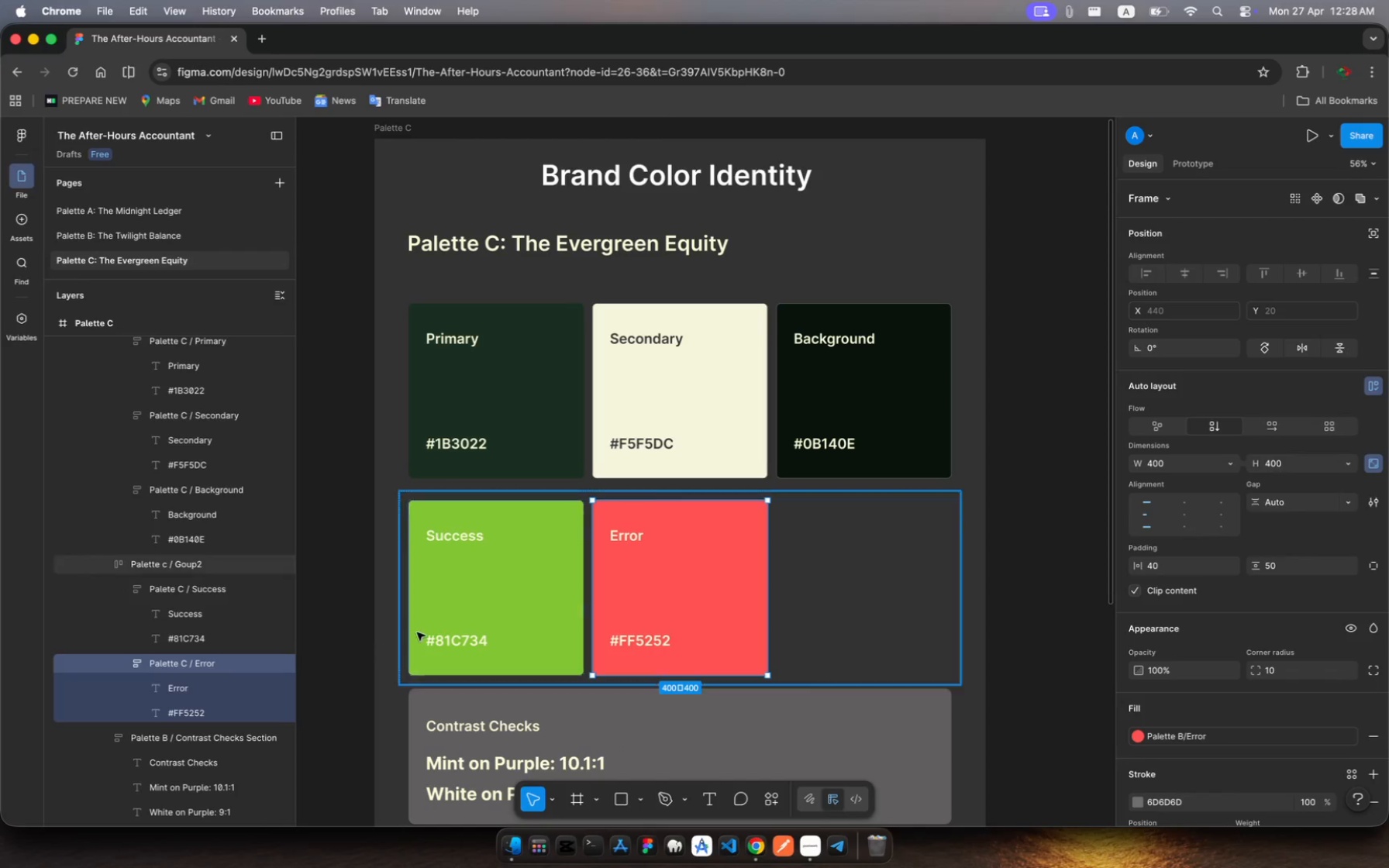 
scroll: coordinate [467, 612], scroll_direction: down, amount: 11.0
 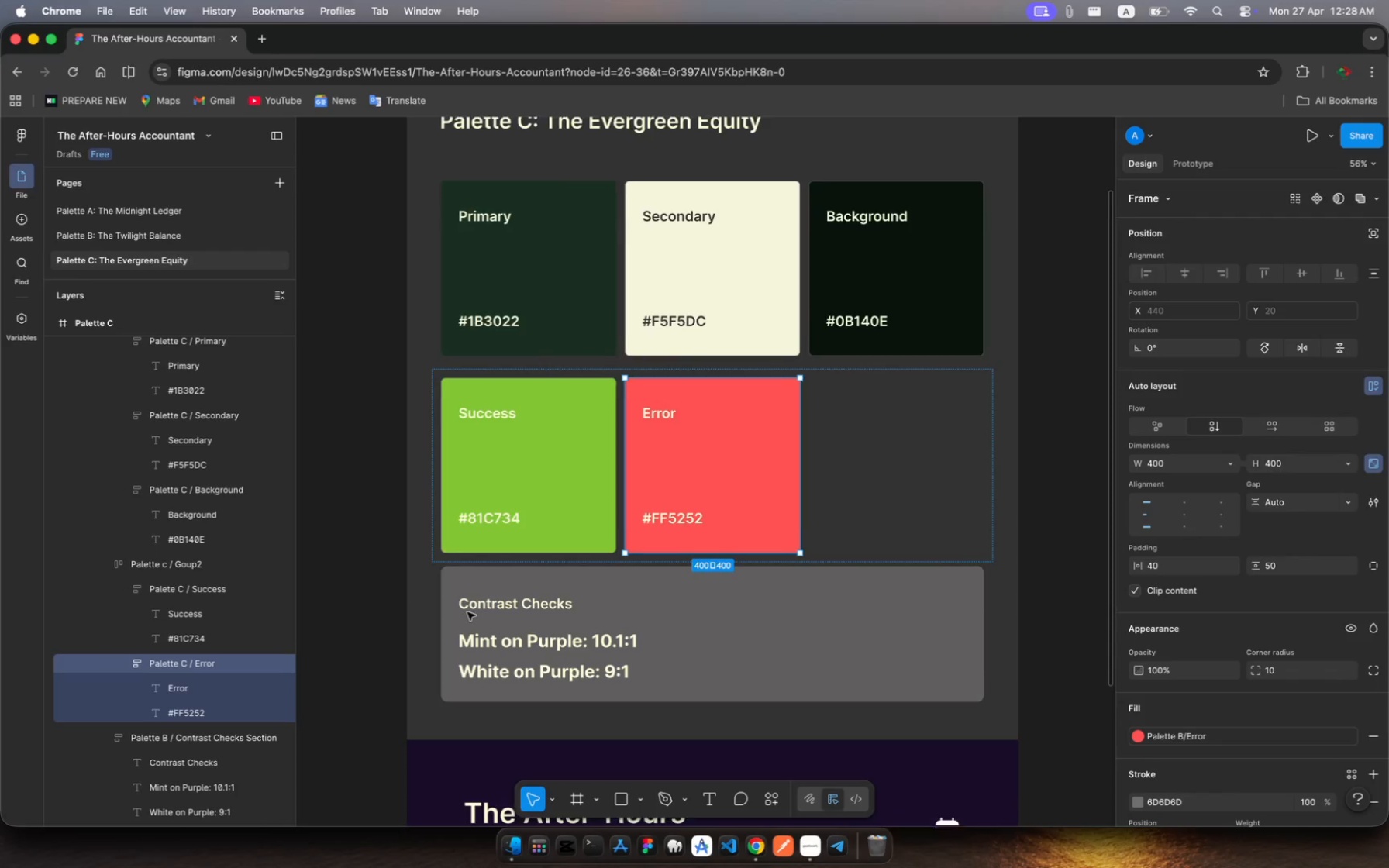 
scroll: coordinate [467, 612], scroll_direction: up, amount: 7.0
 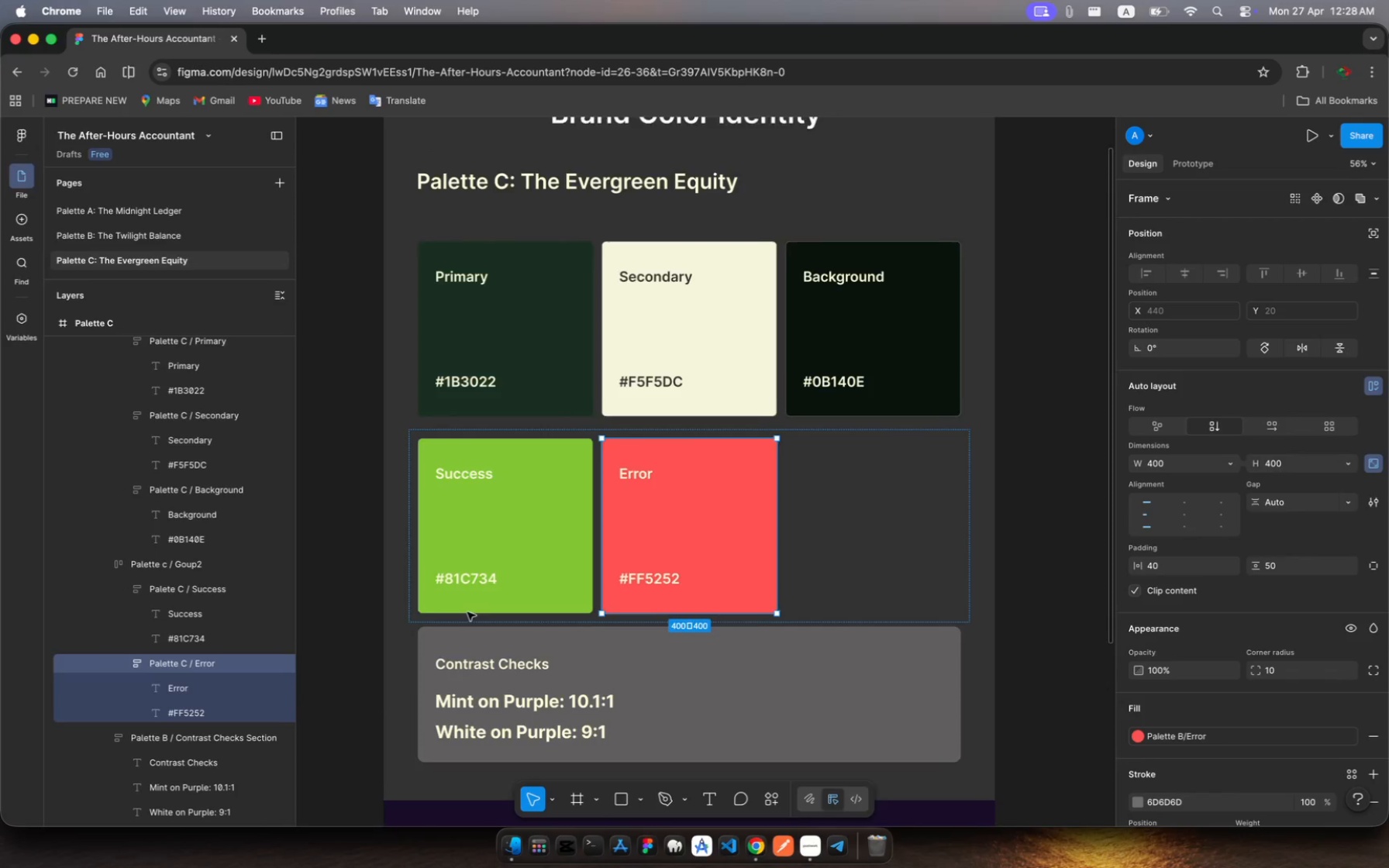 
scroll: coordinate [467, 612], scroll_direction: down, amount: 3.0
 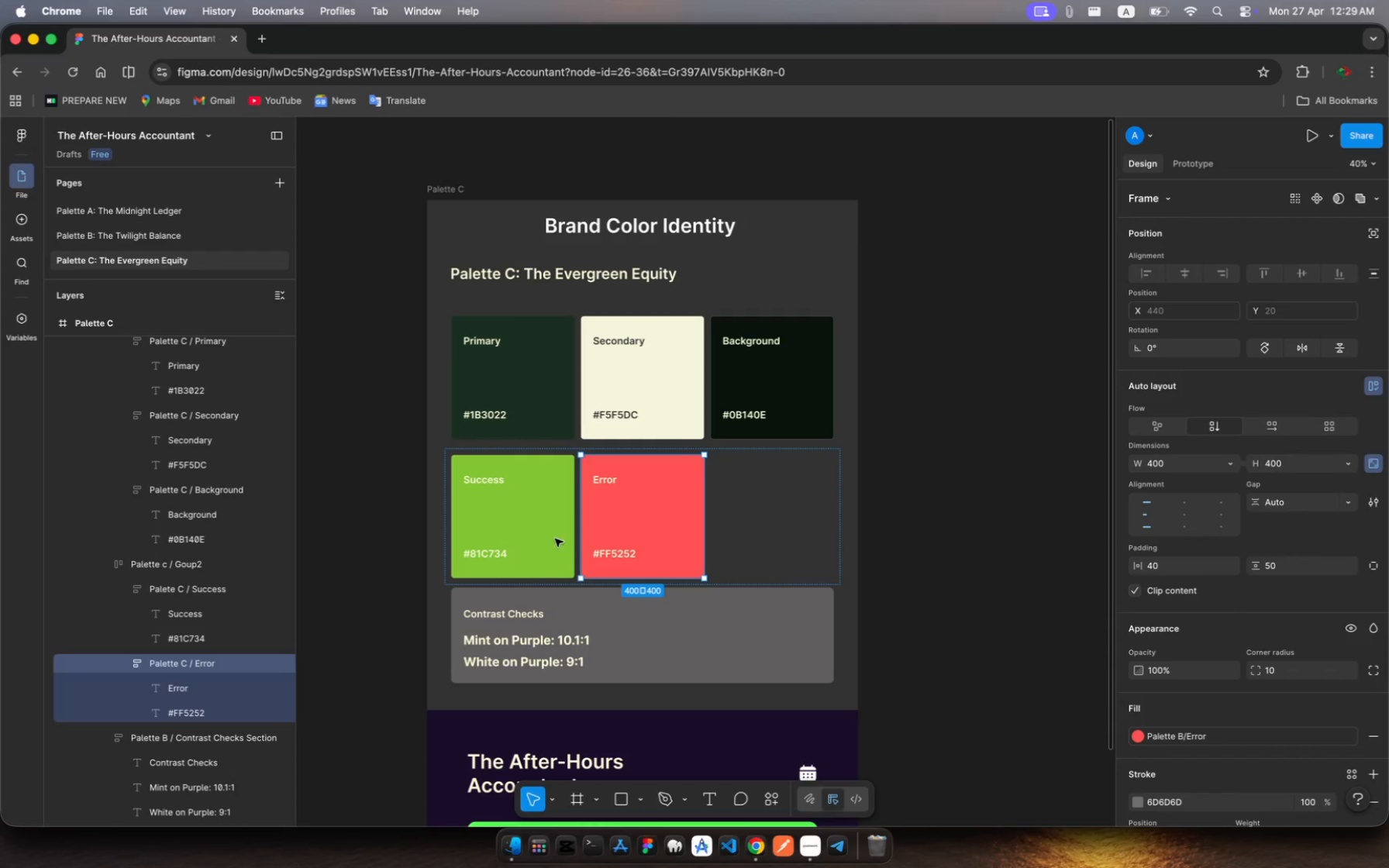 
wait(25.21)
 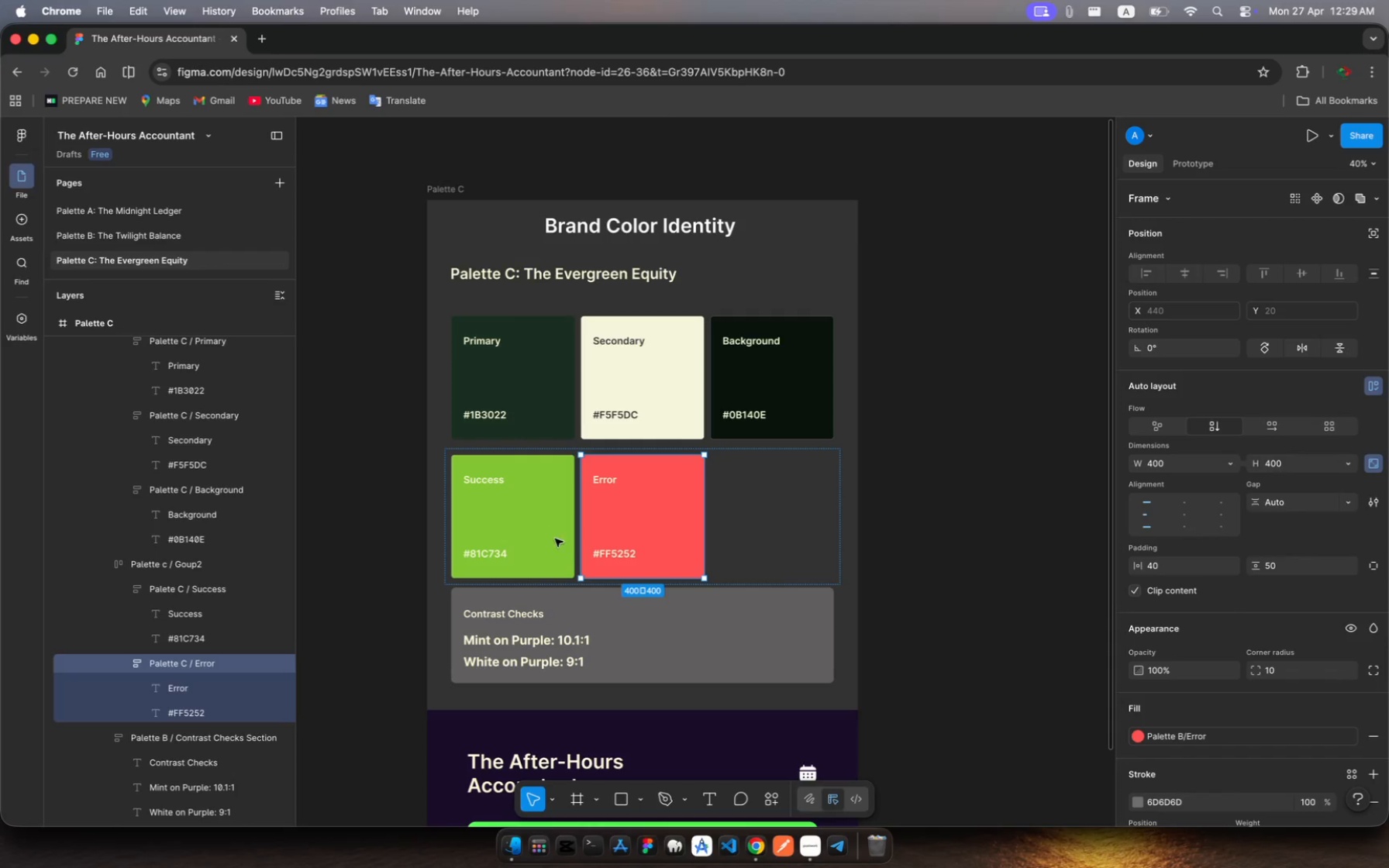 
left_click([617, 553])
 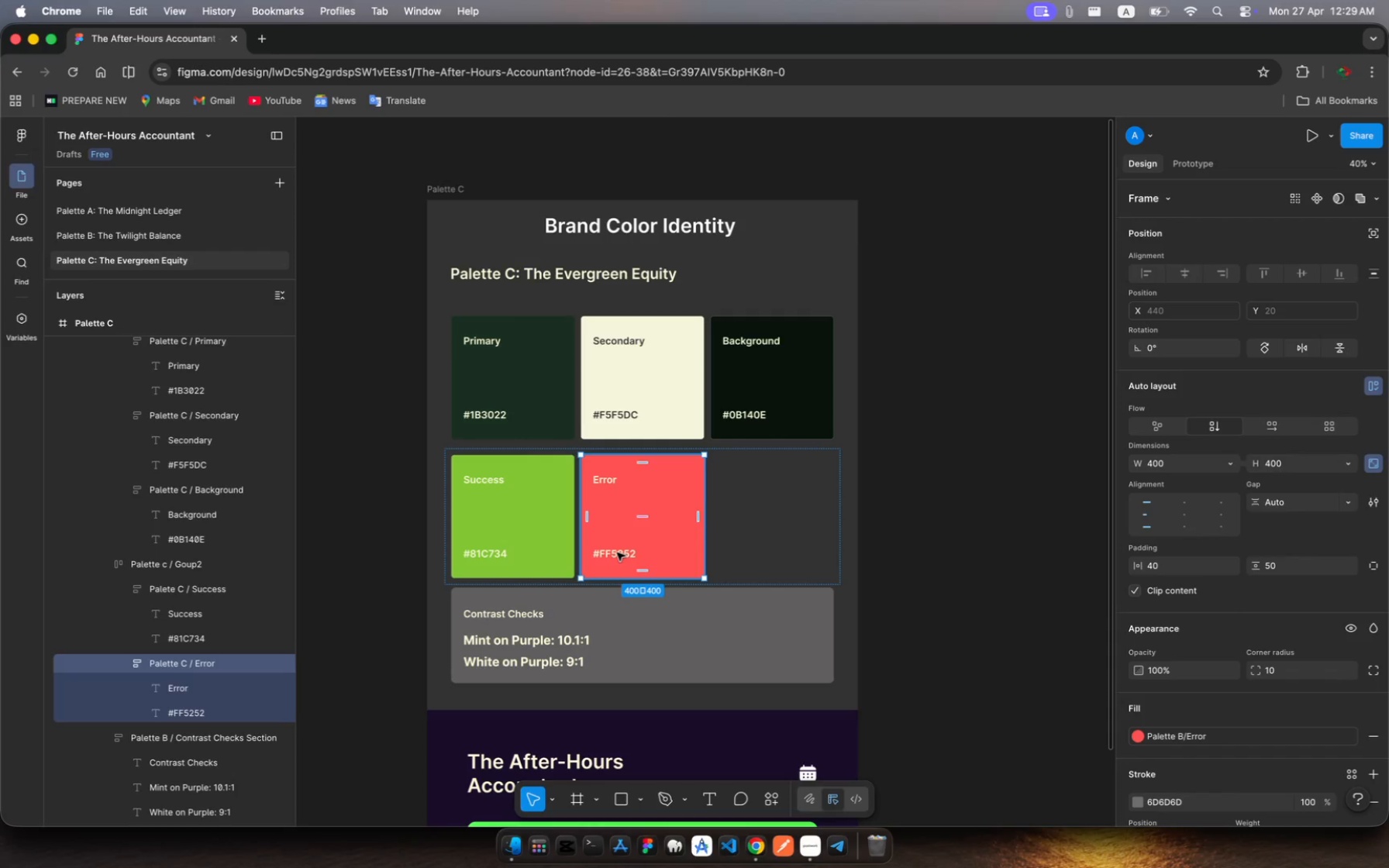 
left_click([617, 553])
 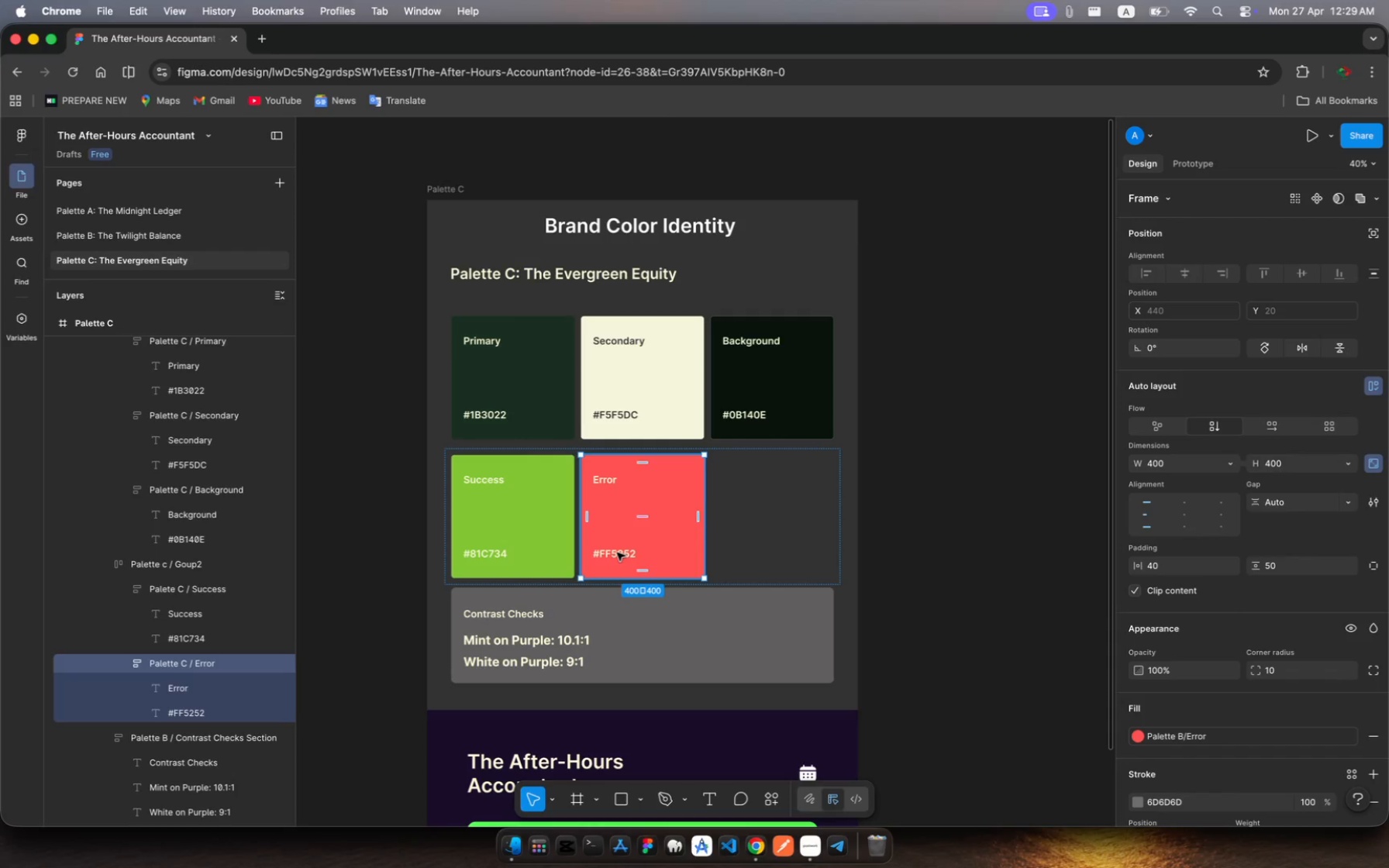 
left_click([617, 553])
 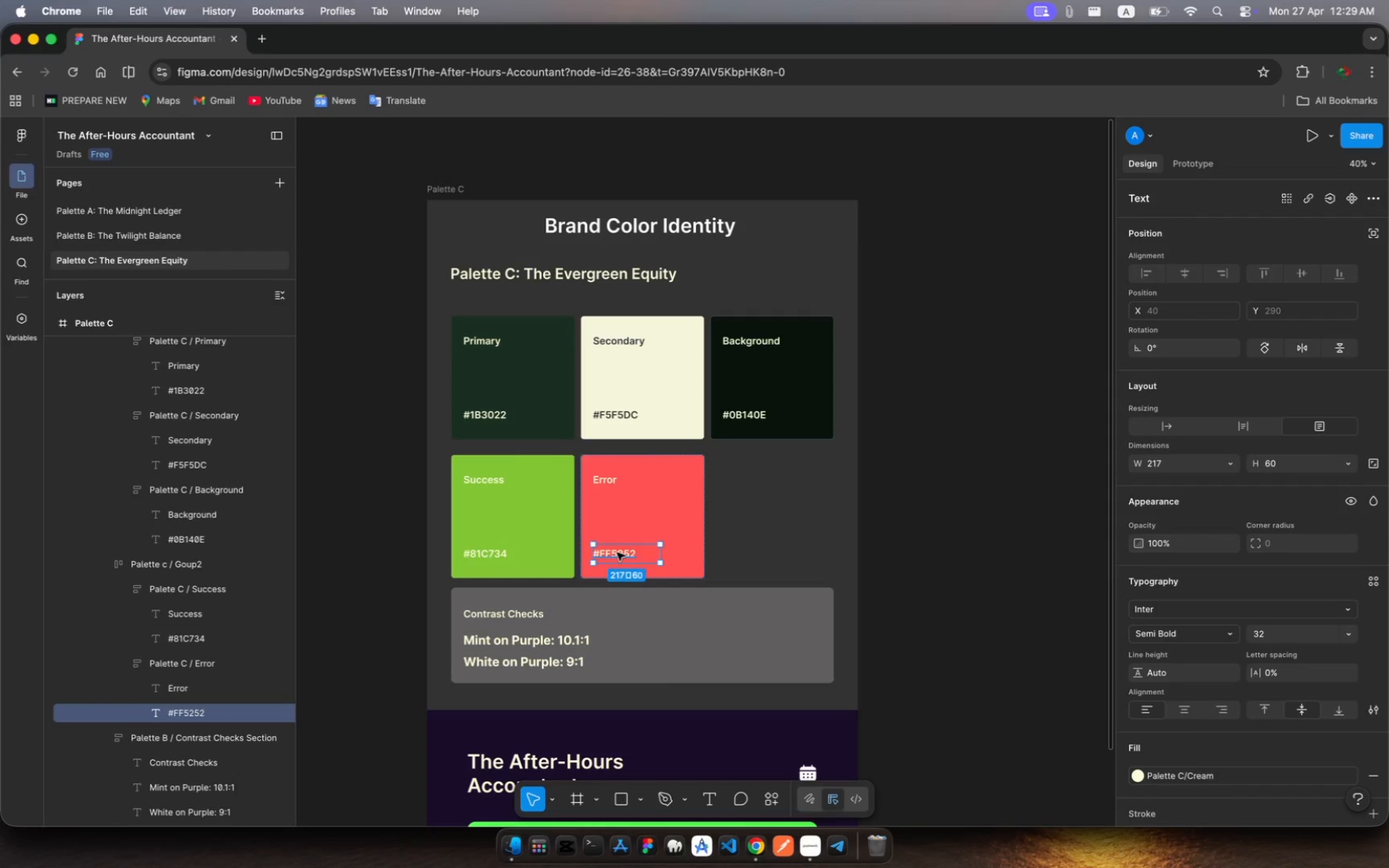 
left_click([617, 553])
 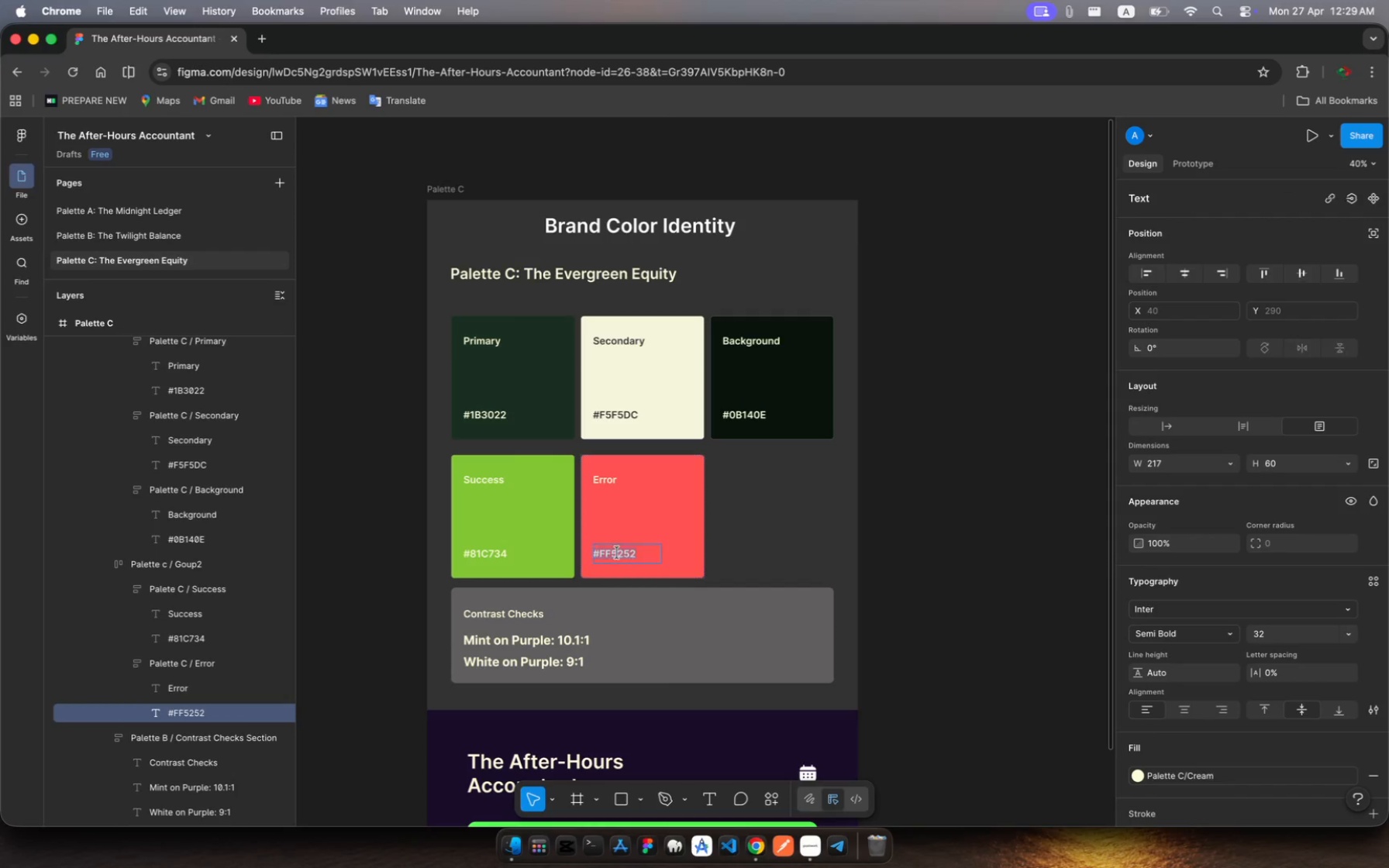 
left_click([617, 553])
 